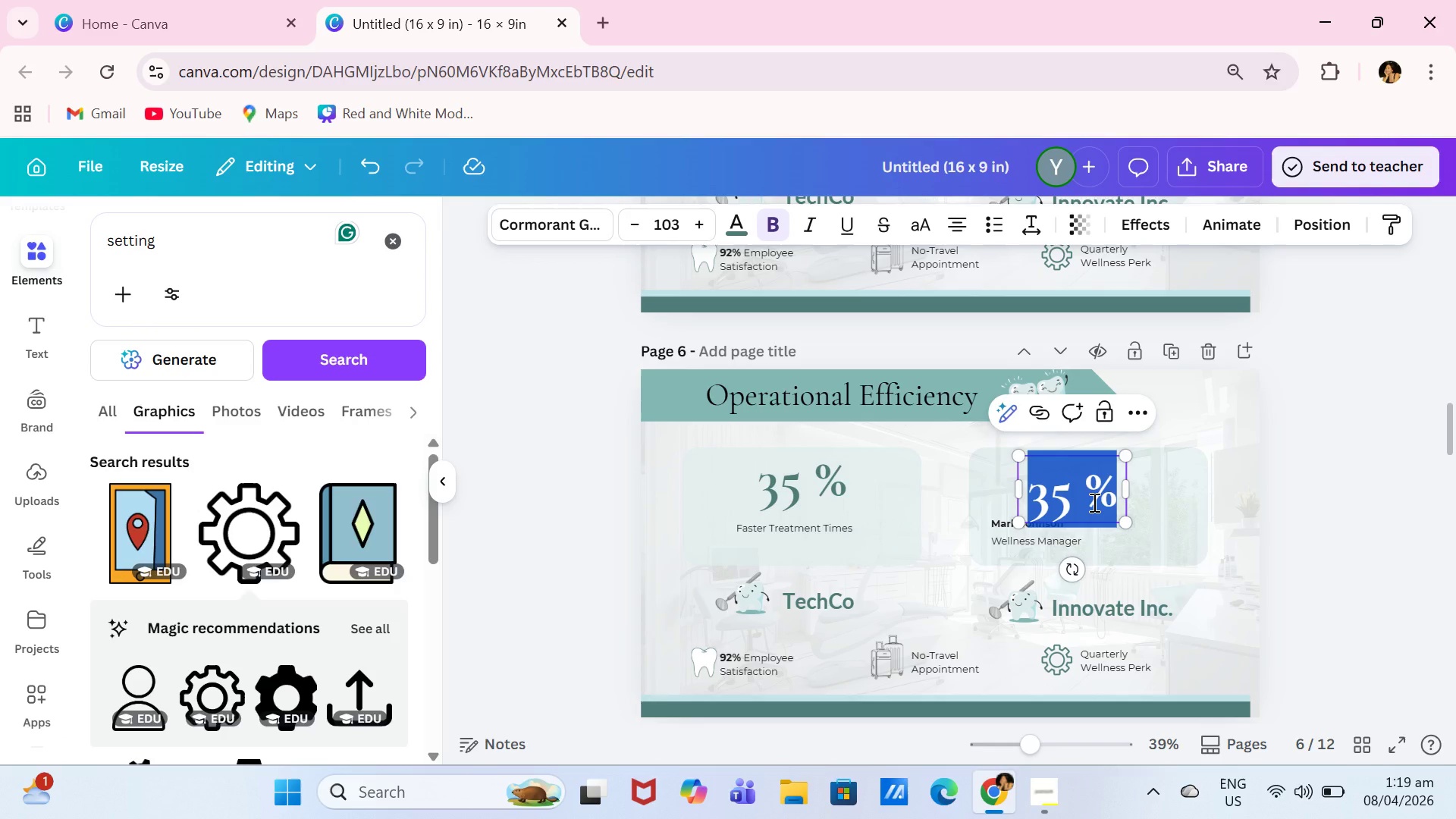 
type(40 %)
 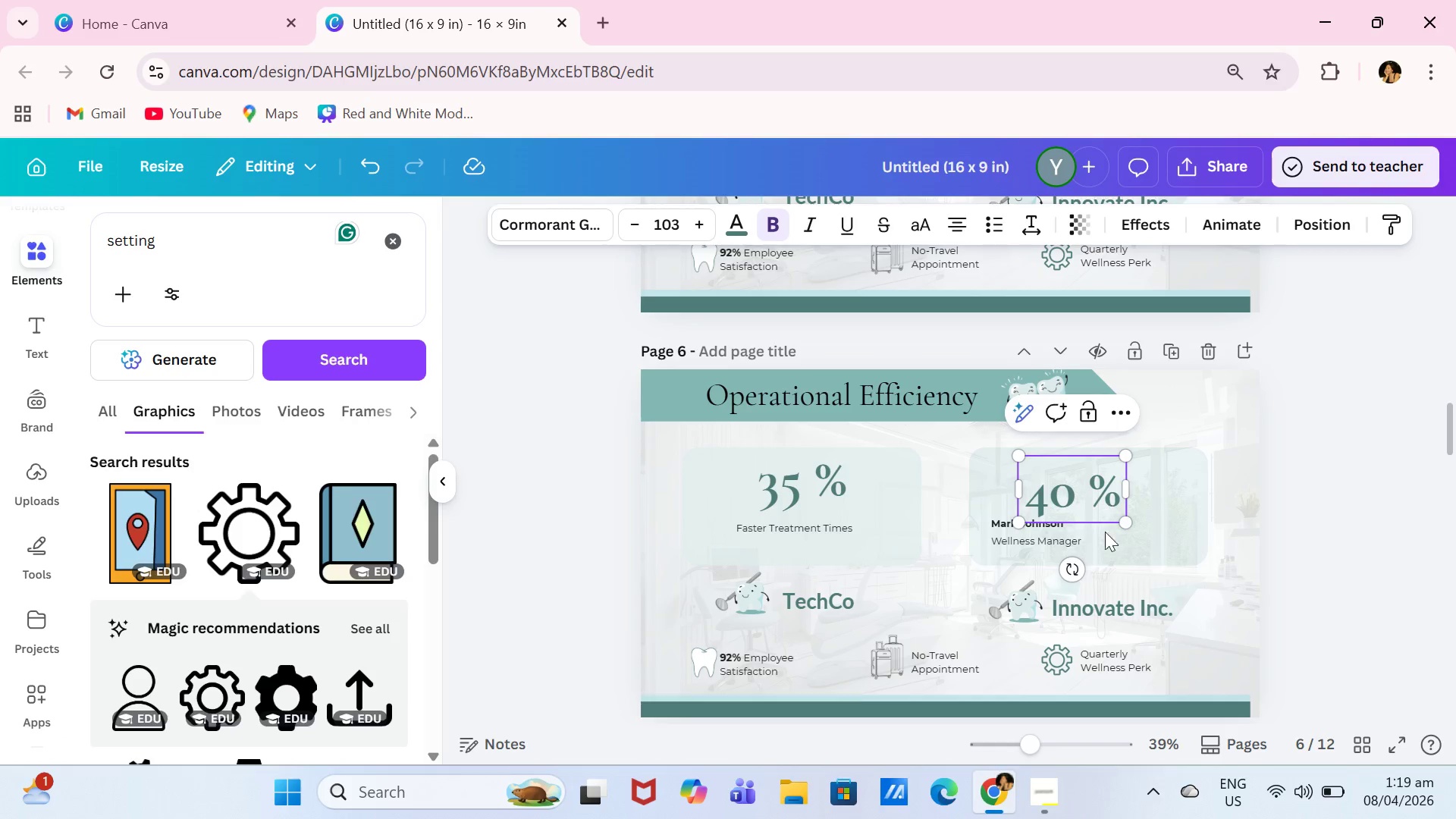 
left_click([1142, 536])
 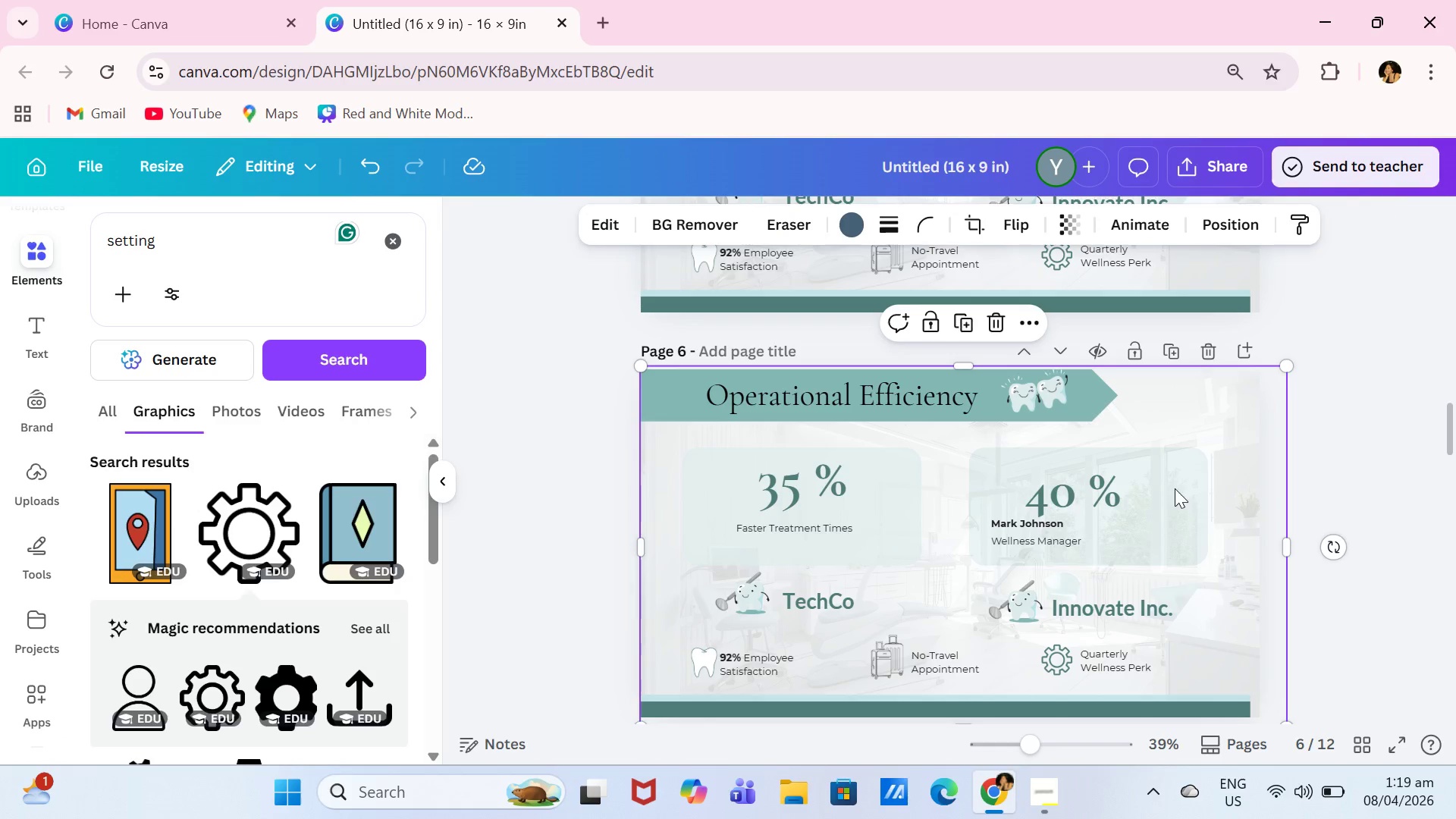 
double_click([1175, 475])
 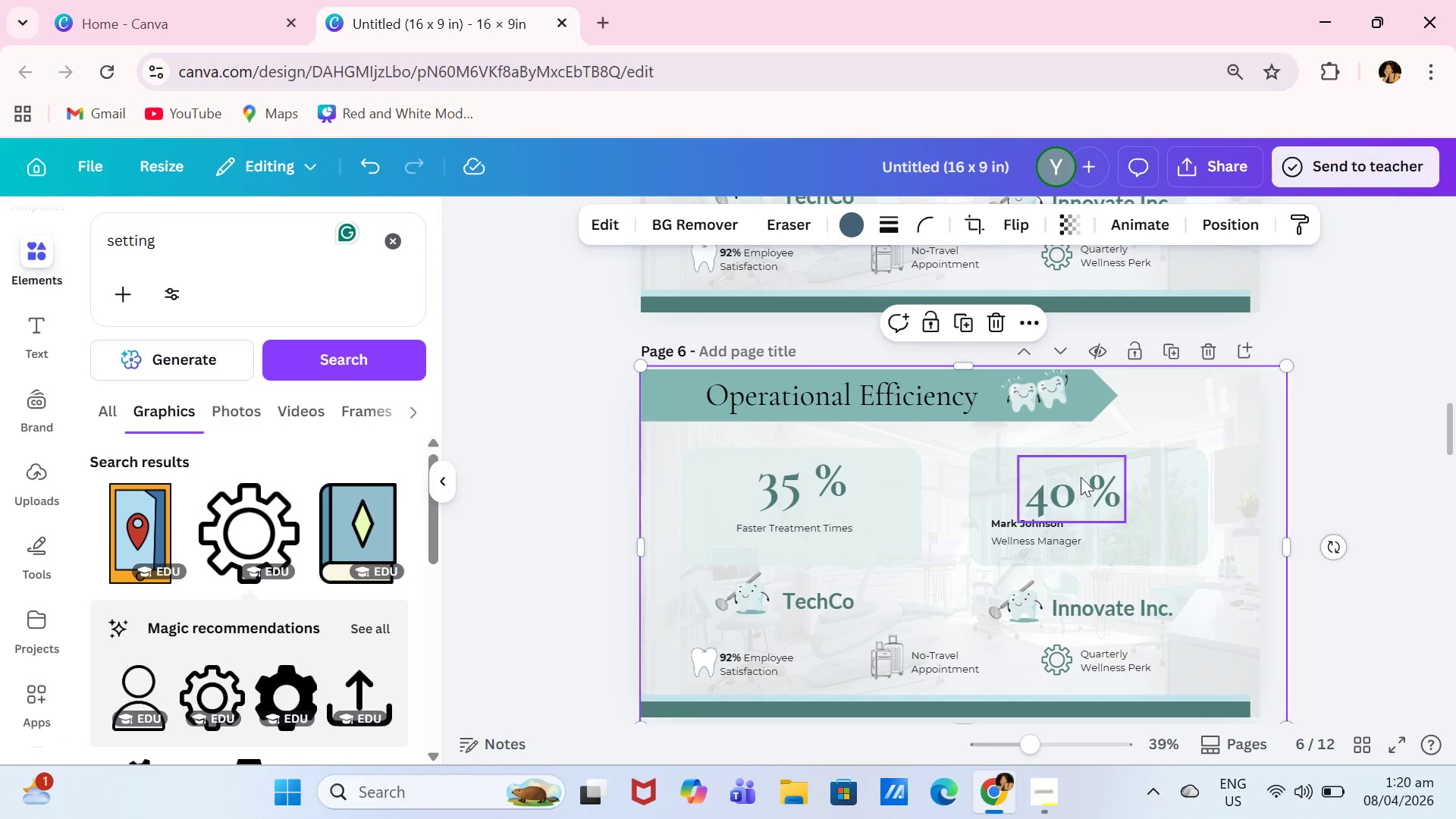 
left_click_drag(start_coordinate=[1090, 486], to_coordinate=[1099, 471])
 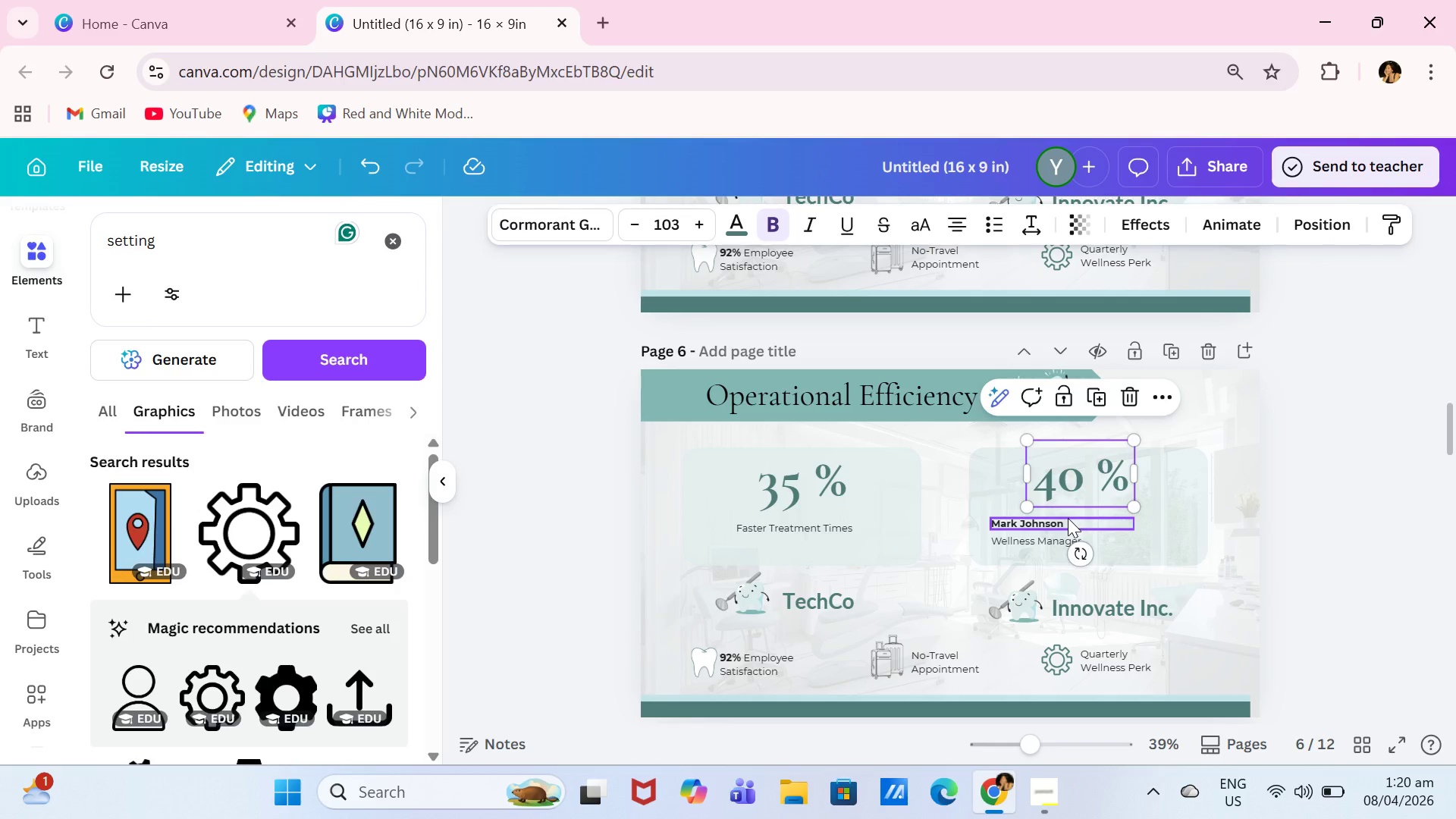 
left_click([1067, 519])
 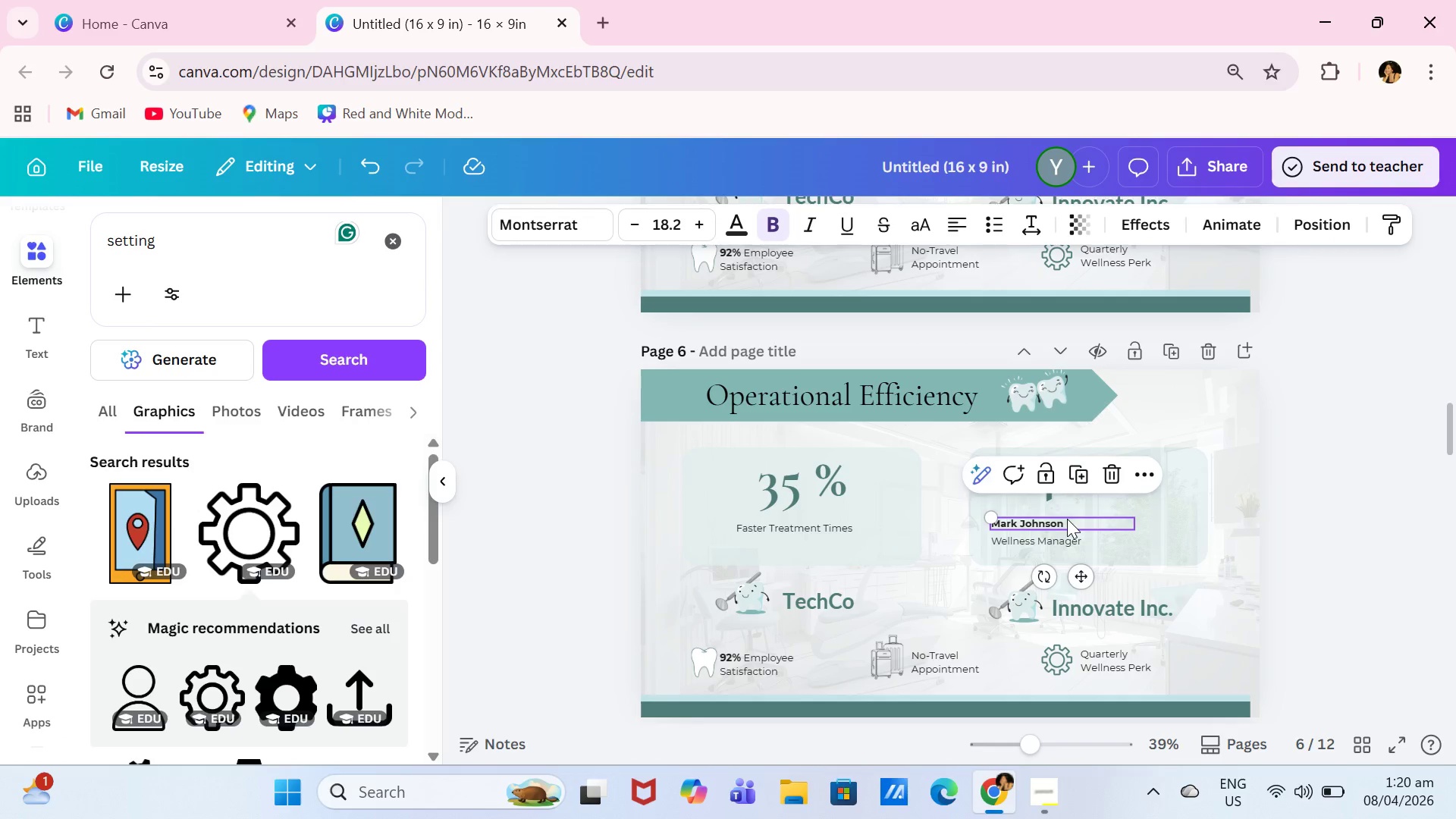 
key(Backspace)
 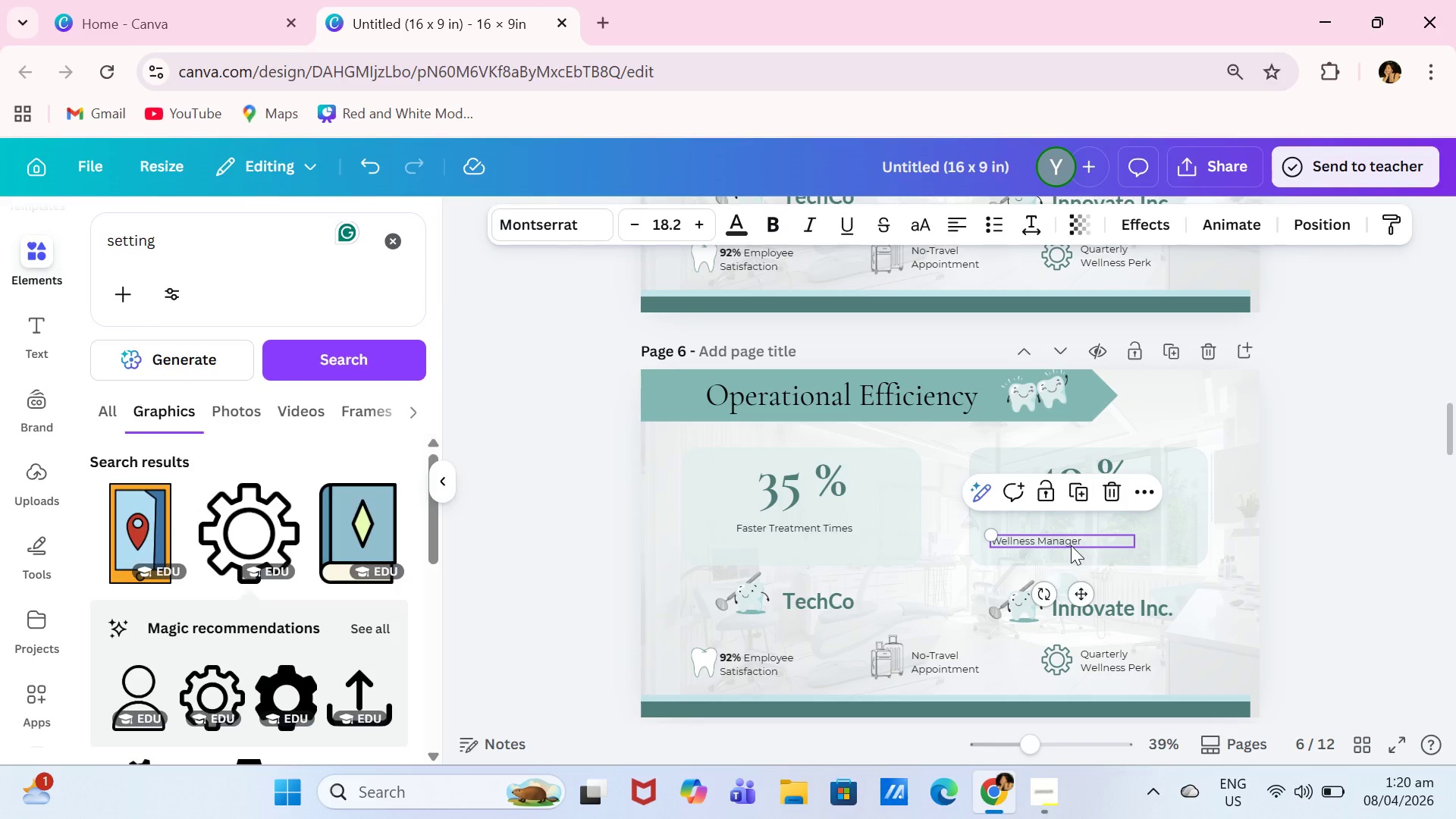 
double_click([1071, 545])
 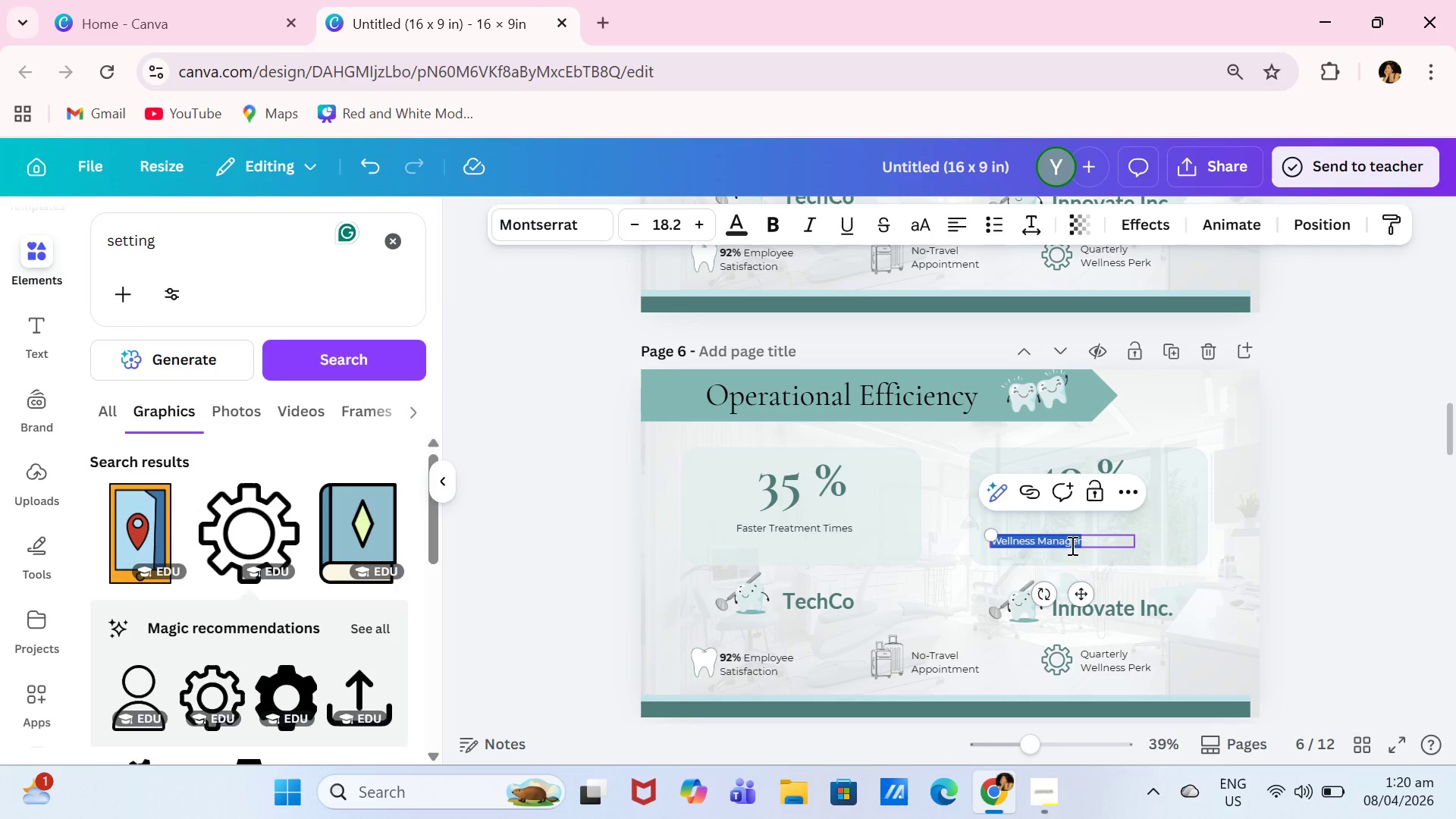 
type(Higher Case Volume)
 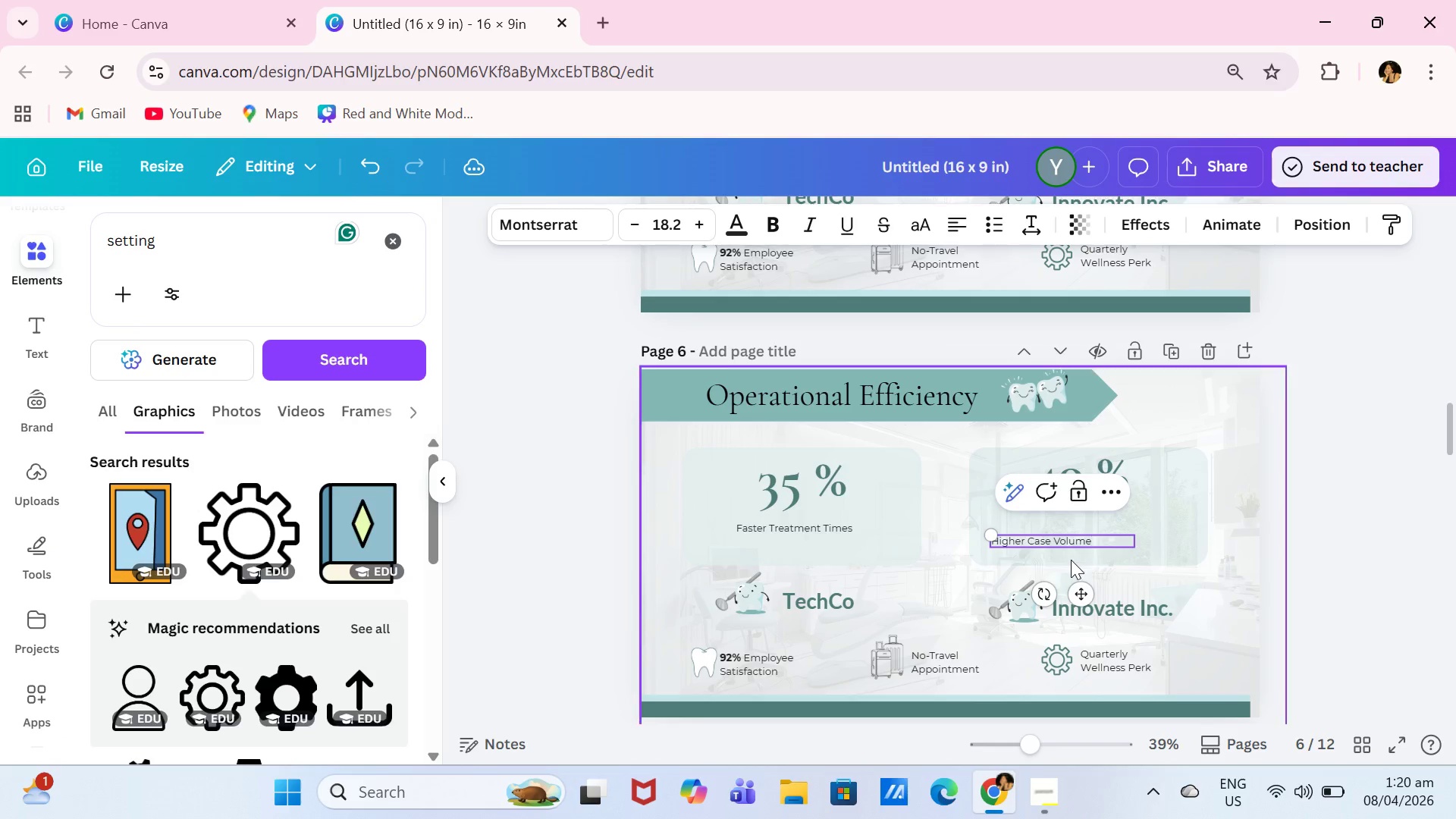 
left_click_drag(start_coordinate=[1078, 586], to_coordinate=[1109, 573])
 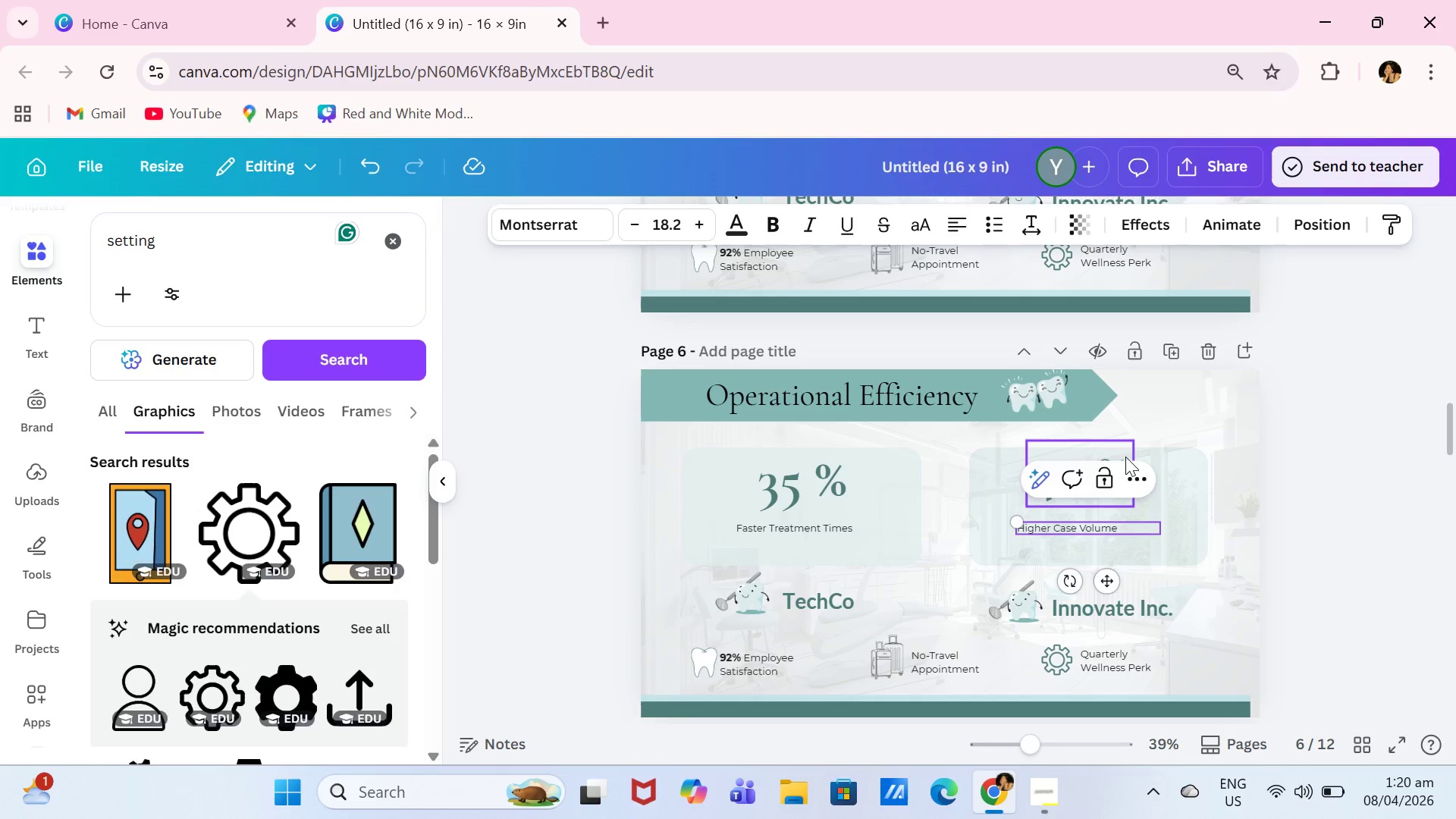 
left_click_drag(start_coordinate=[1114, 456], to_coordinate=[1112, 466])
 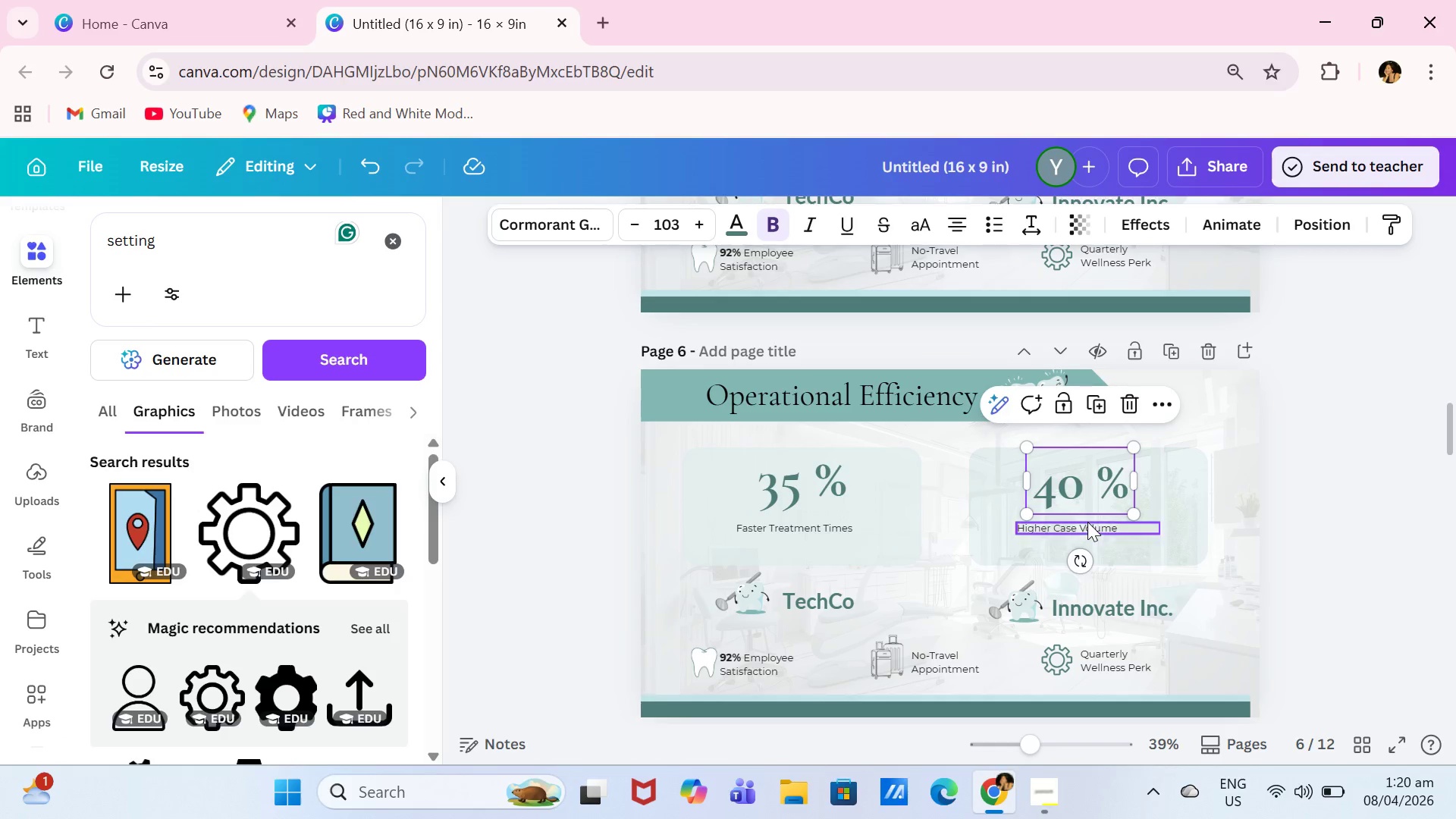 
left_click([1087, 522])
 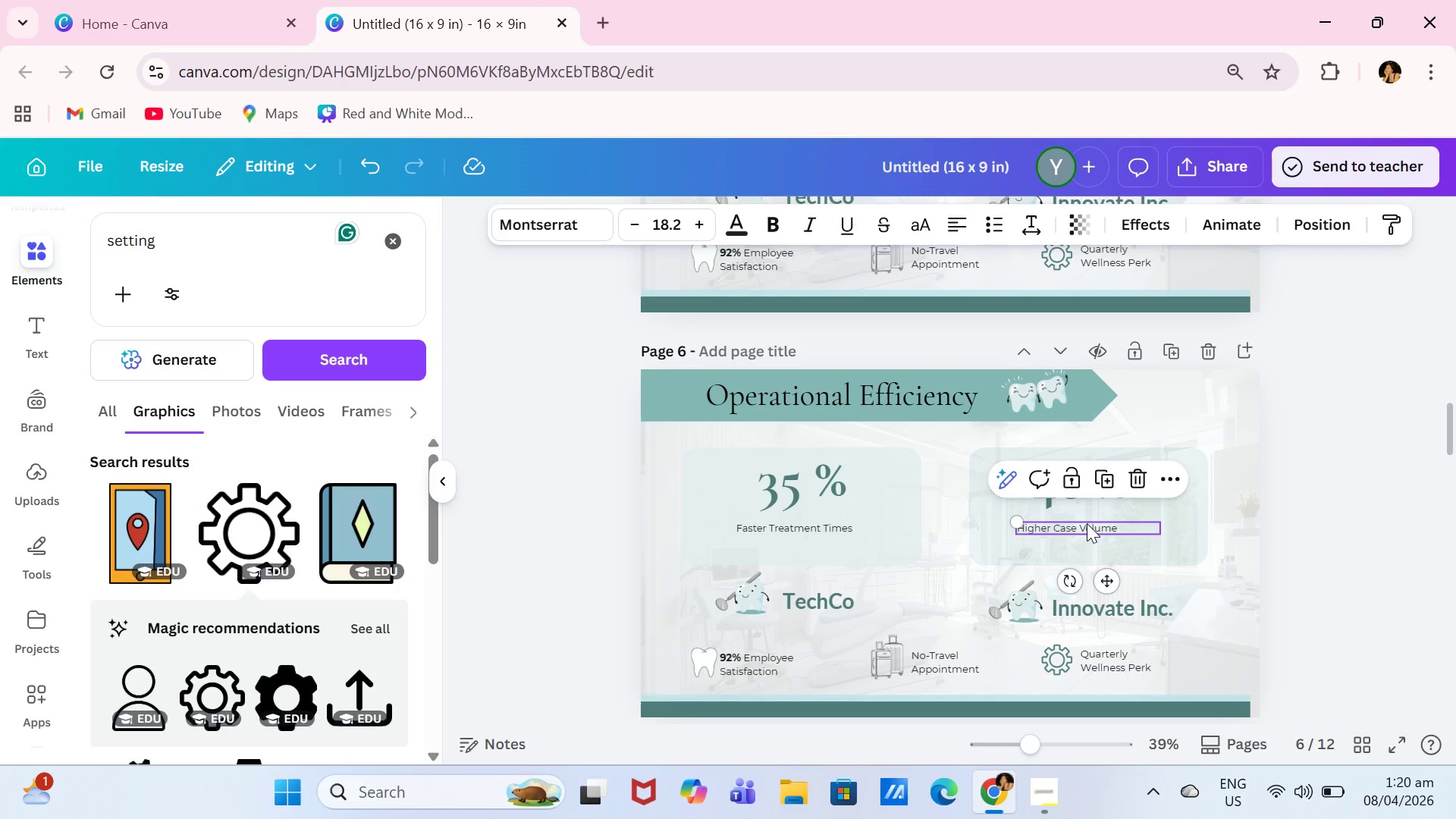 
left_click_drag(start_coordinate=[1087, 523], to_coordinate=[1099, 522])
 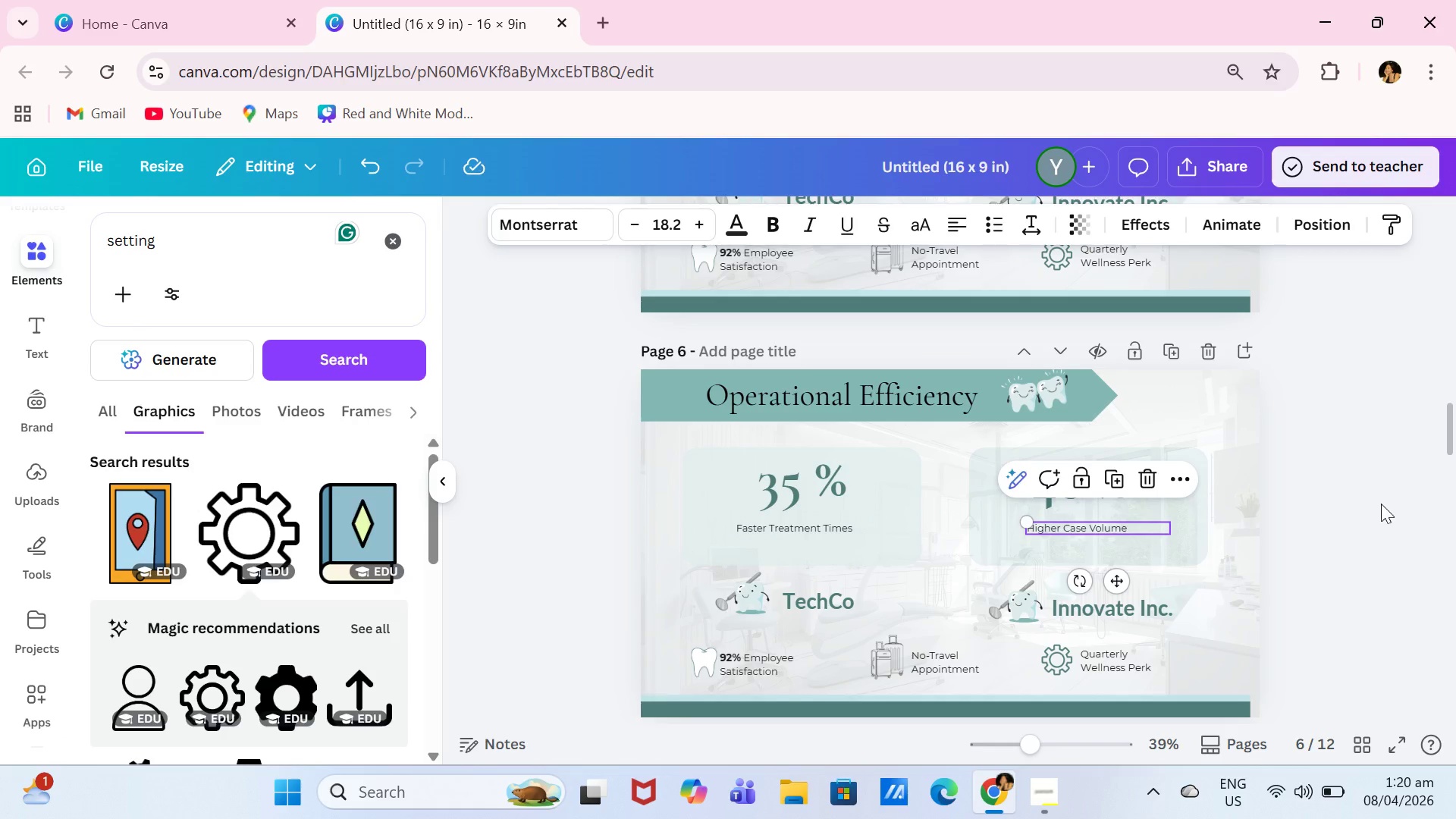 
left_click([1381, 504])
 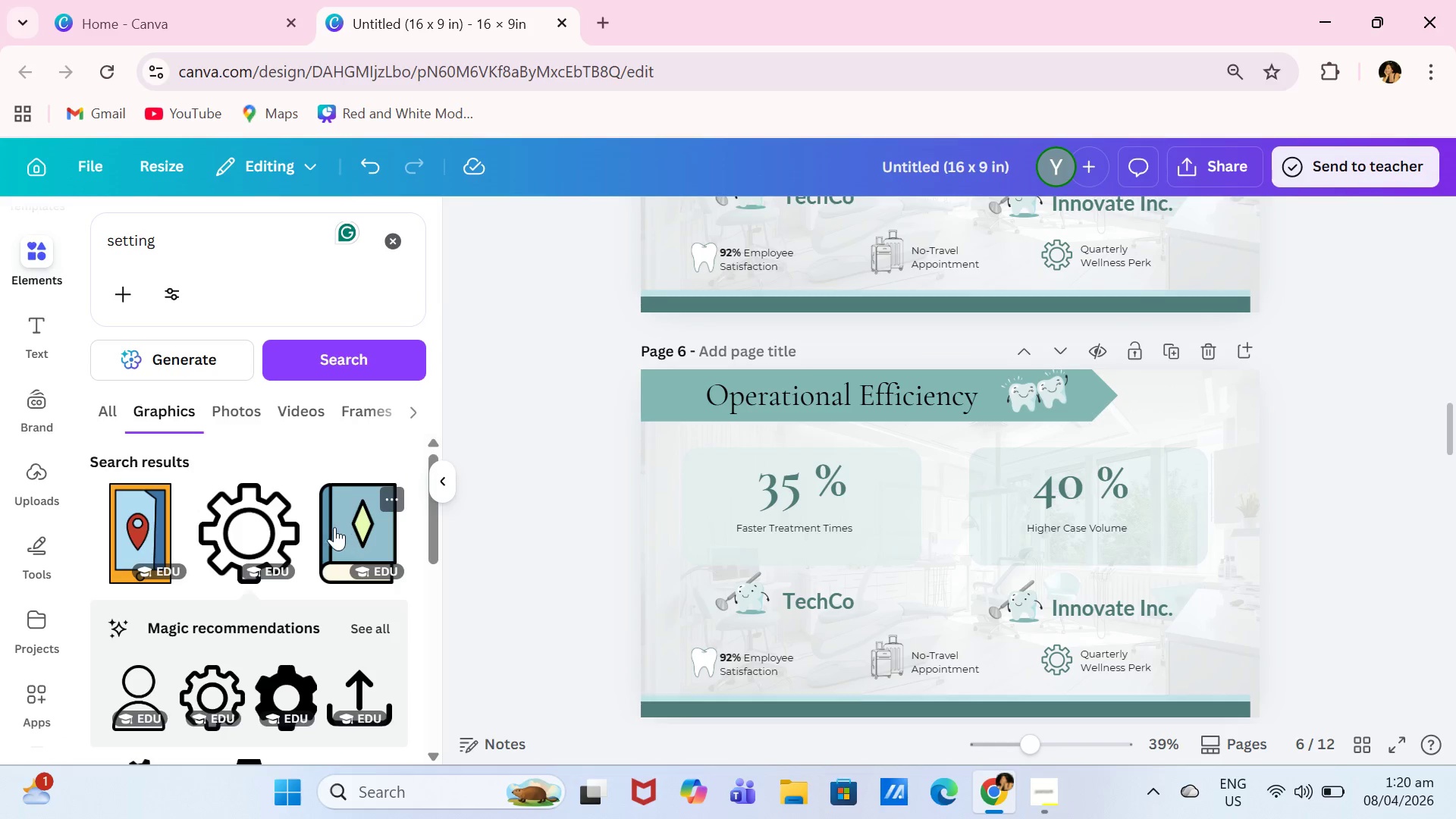 
wait(6.27)
 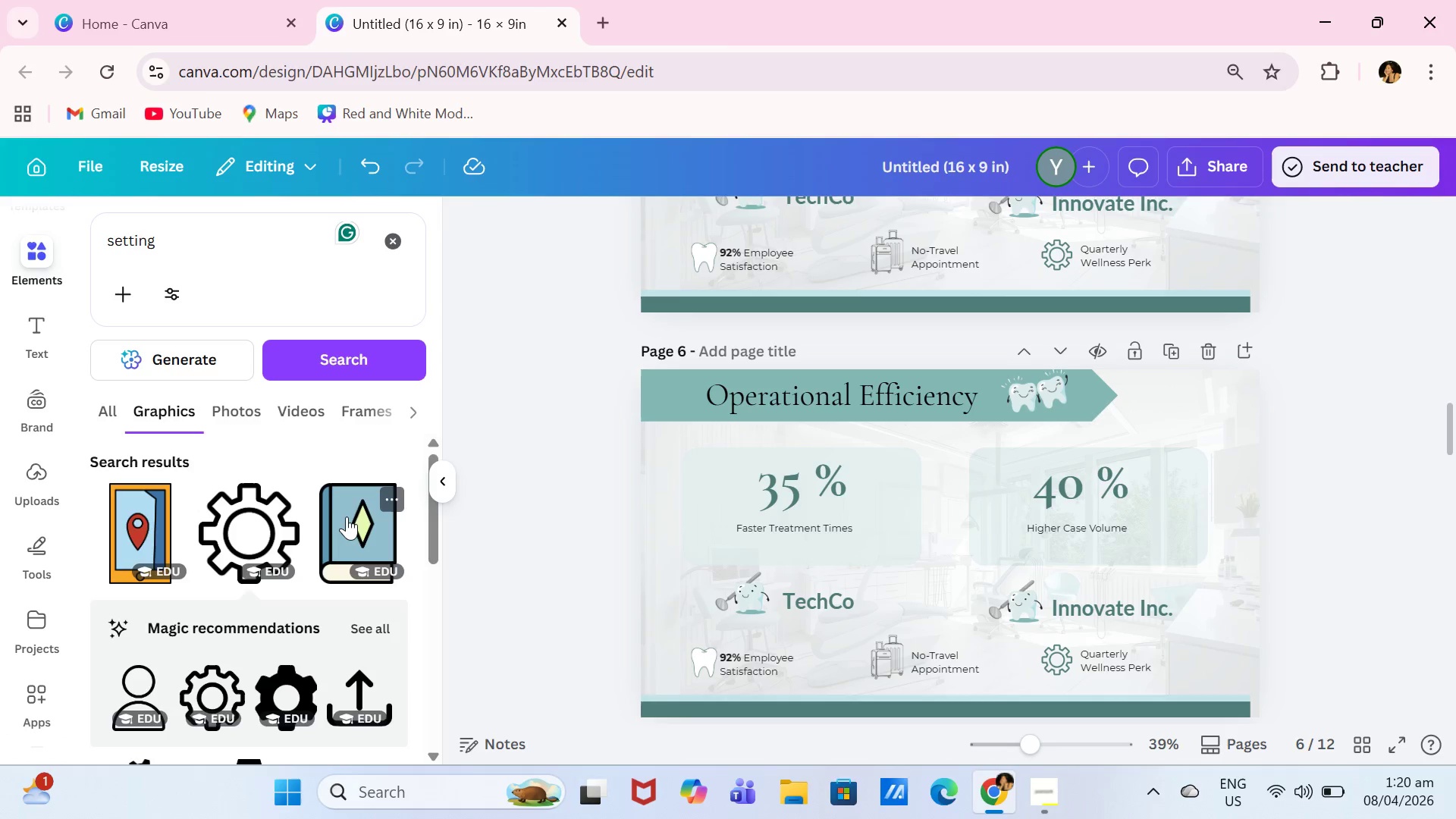 
left_click([752, 609])
 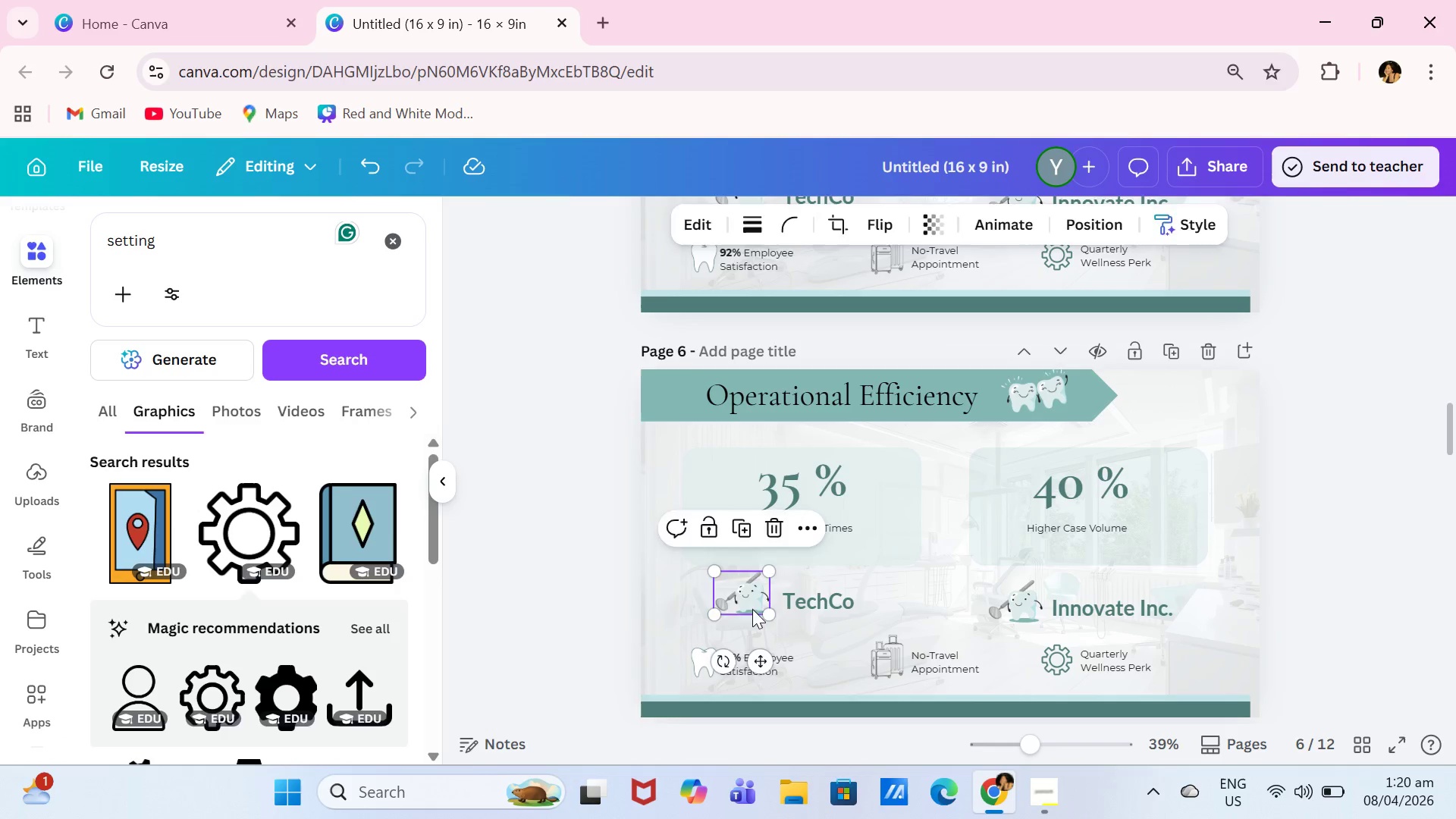 
key(Backspace)
 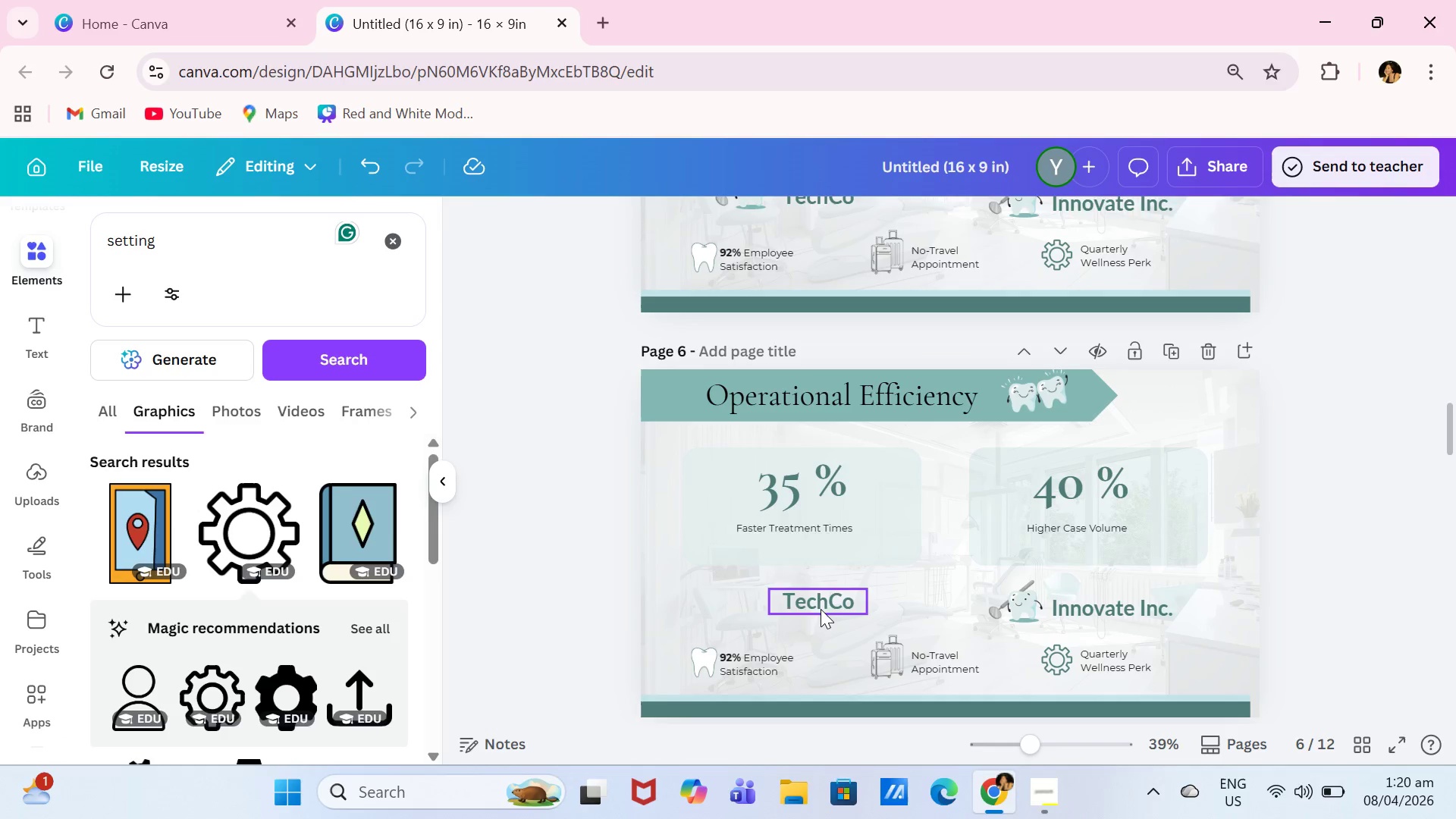 
left_click([821, 608])
 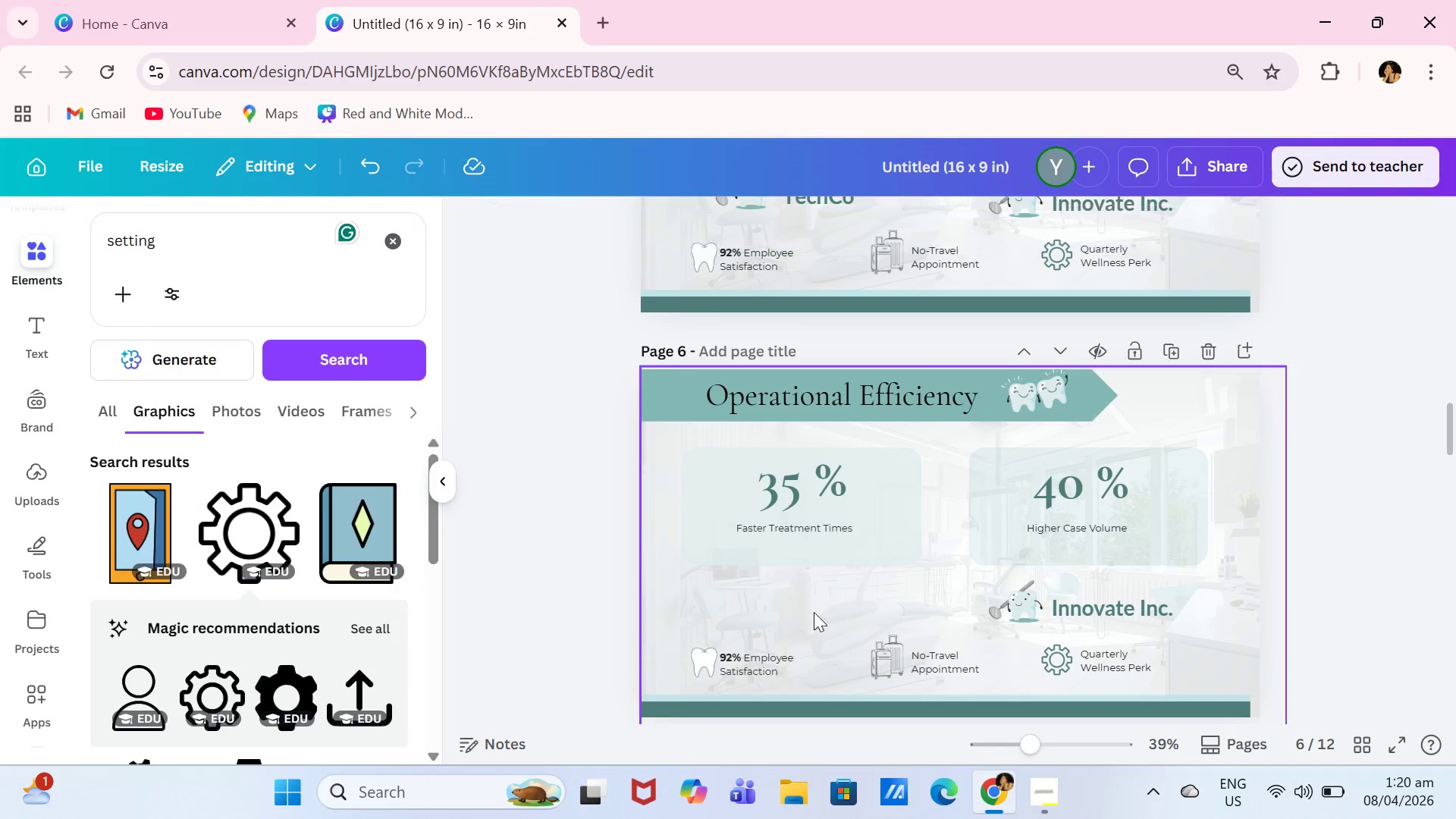 
key(Backspace)
type(time)
 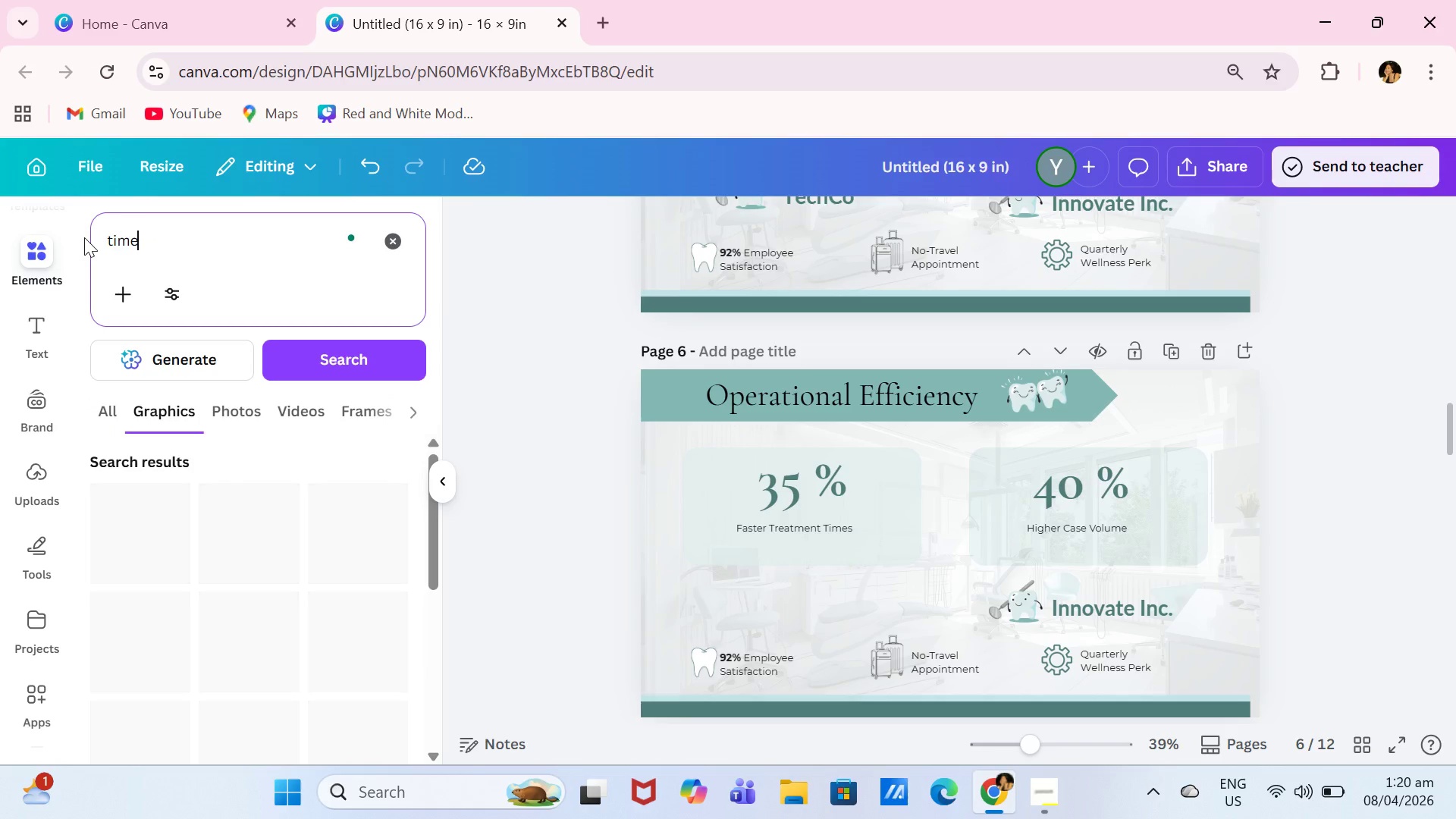 
left_click_drag(start_coordinate=[213, 250], to_coordinate=[83, 248])
 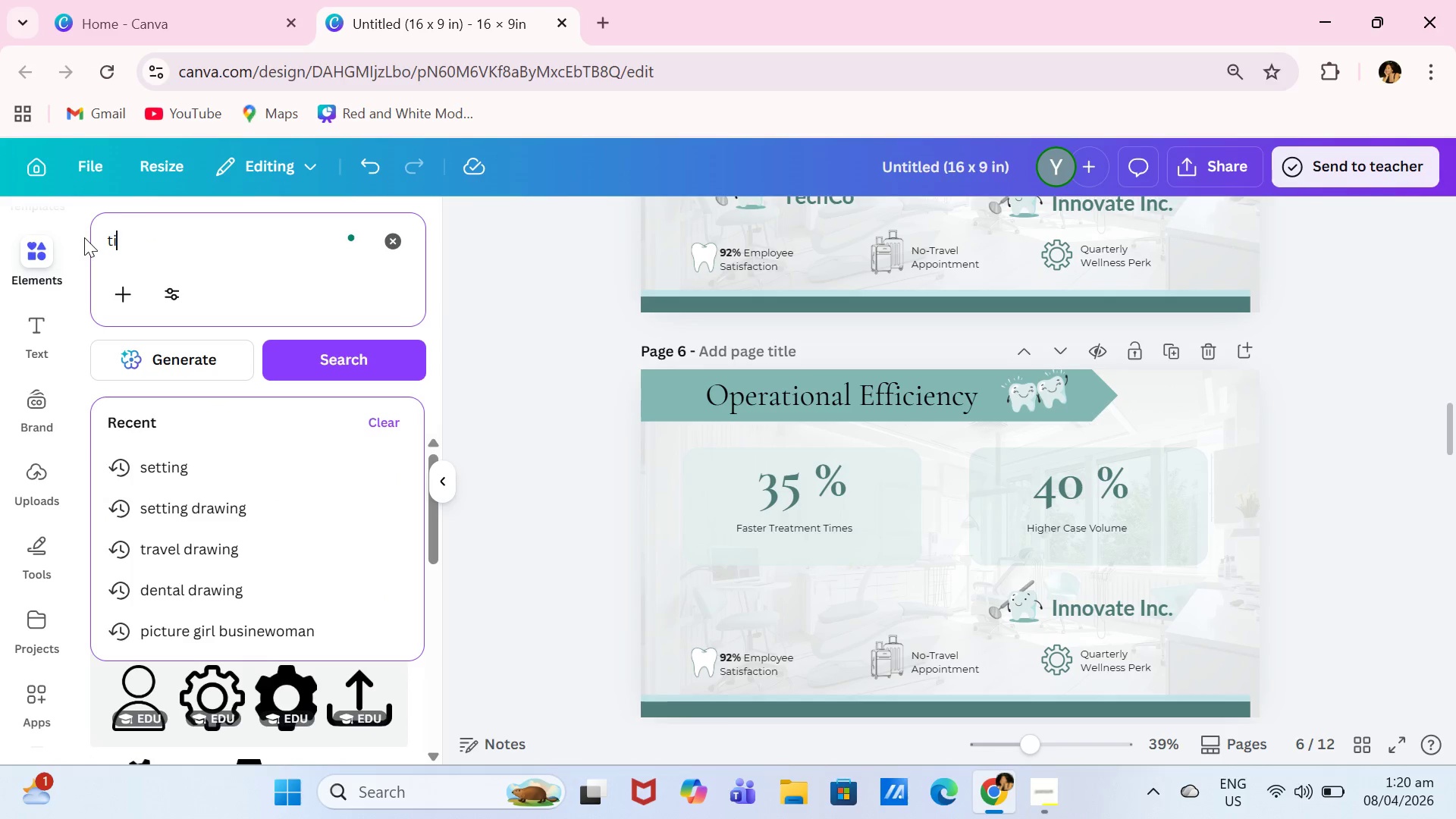 
key(Enter)
 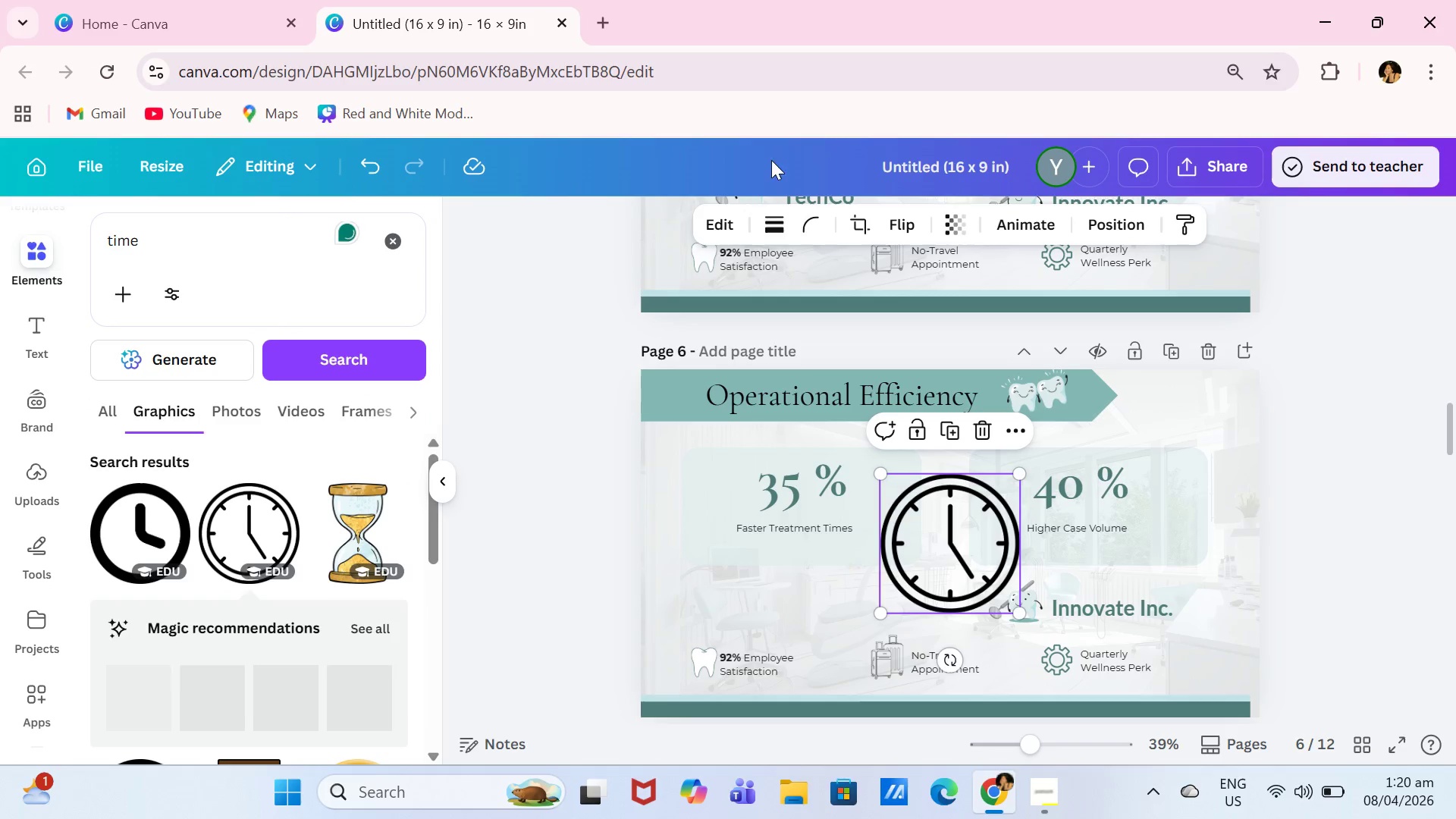 
double_click([765, 224])
 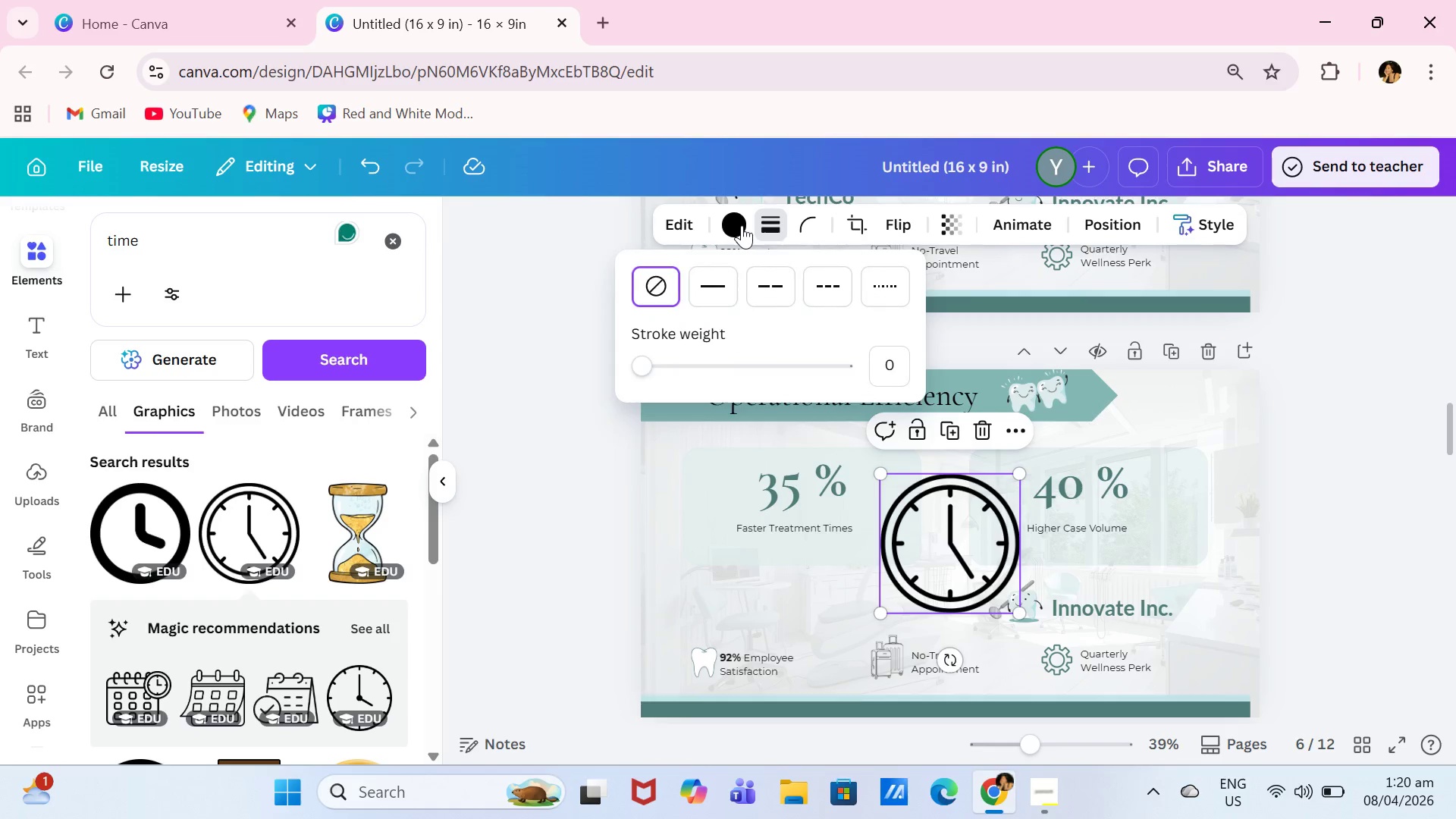 
triple_click([742, 225])
 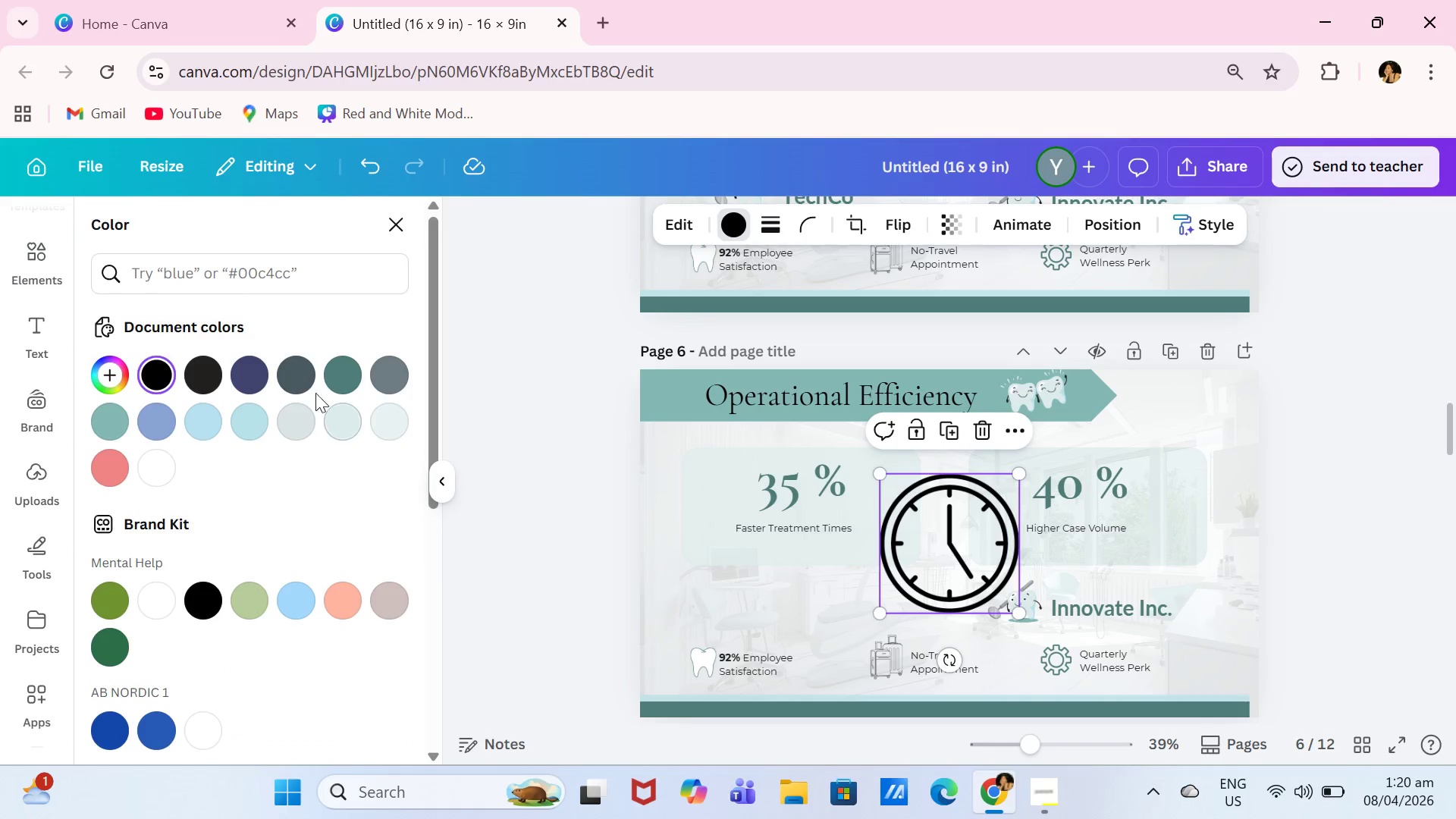 
left_click([328, 421])
 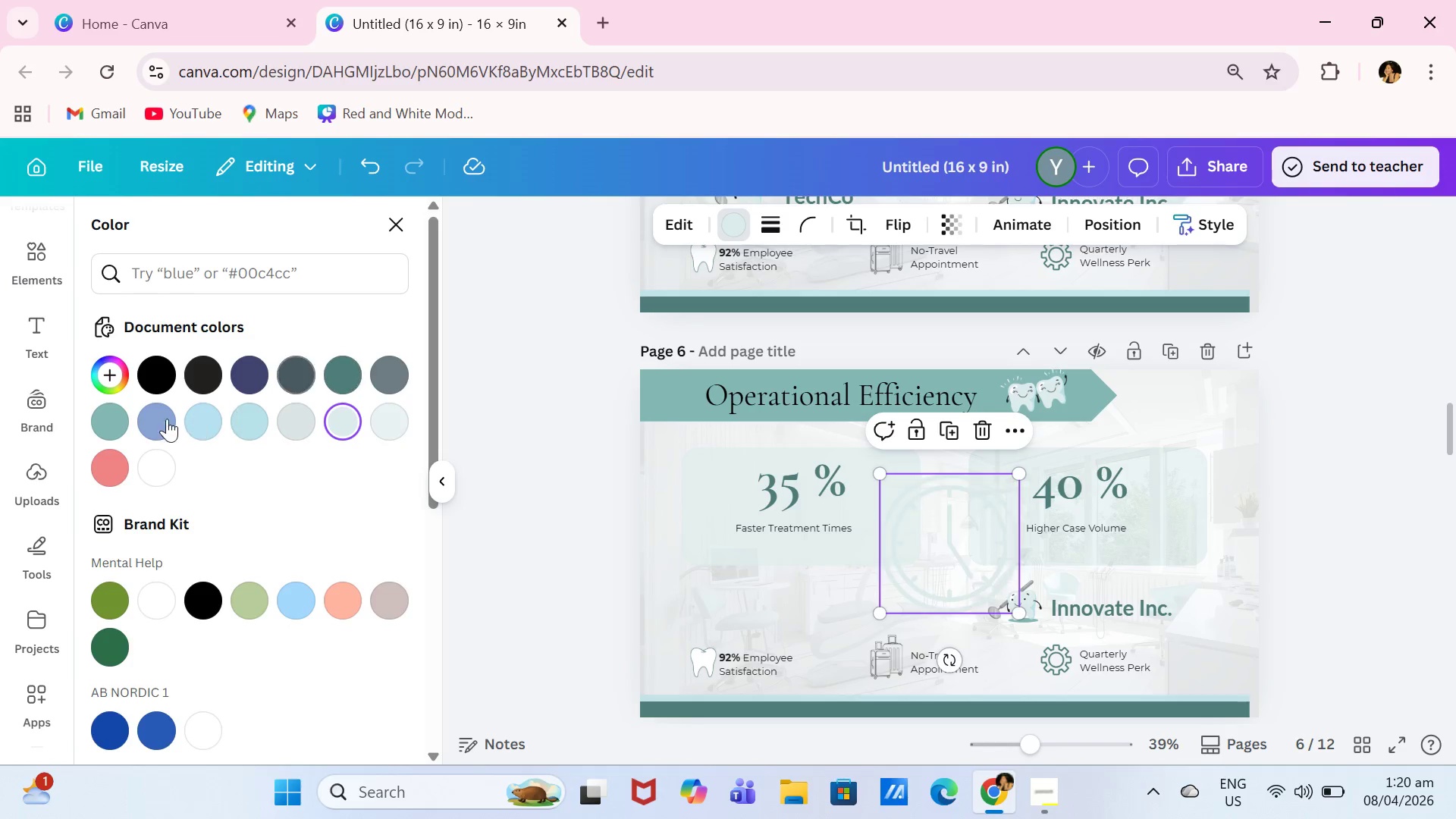 
left_click([124, 425])
 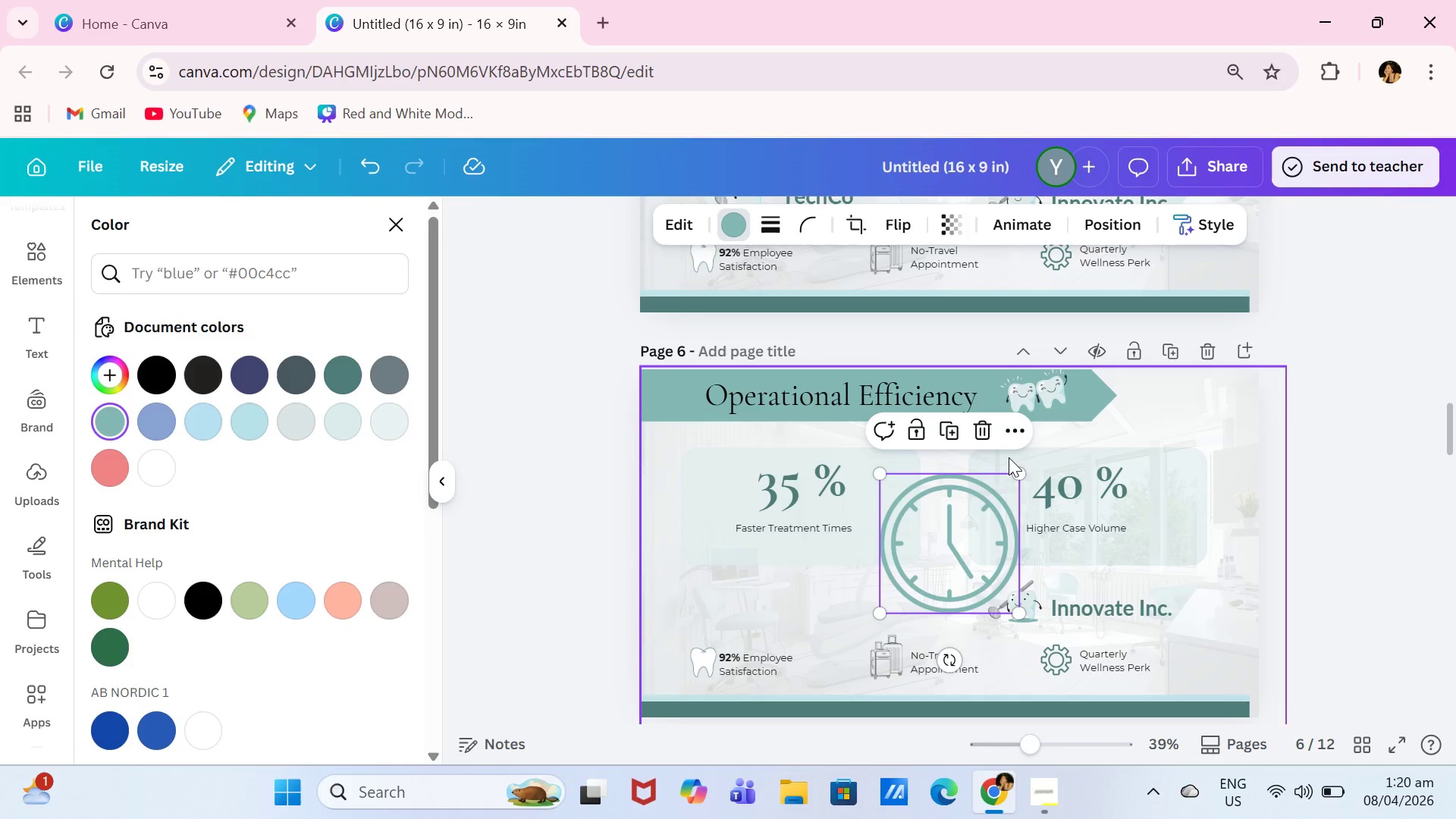 
left_click_drag(start_coordinate=[1018, 475], to_coordinate=[926, 588])
 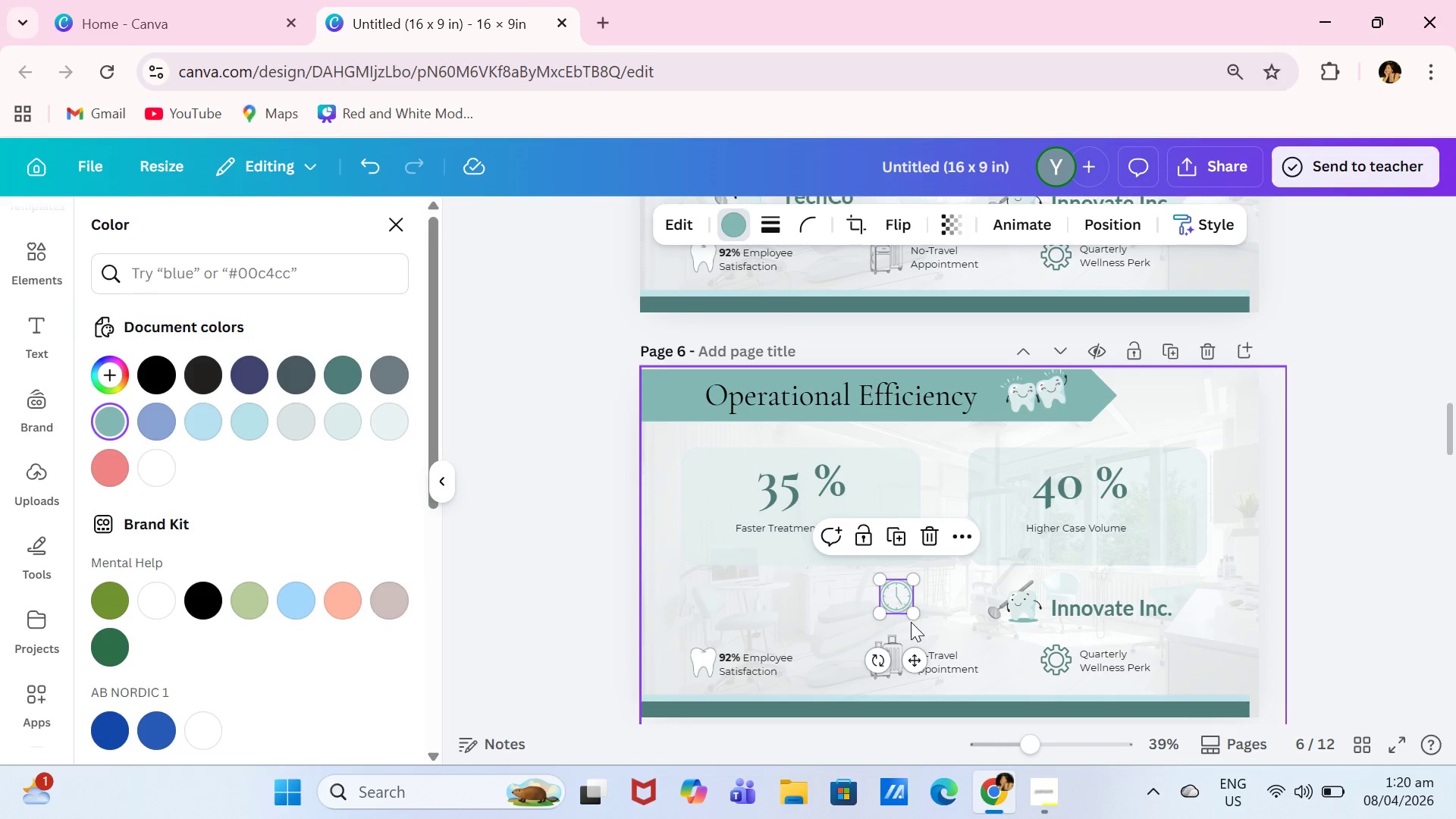 
left_click_drag(start_coordinate=[912, 653], to_coordinate=[765, 645])
 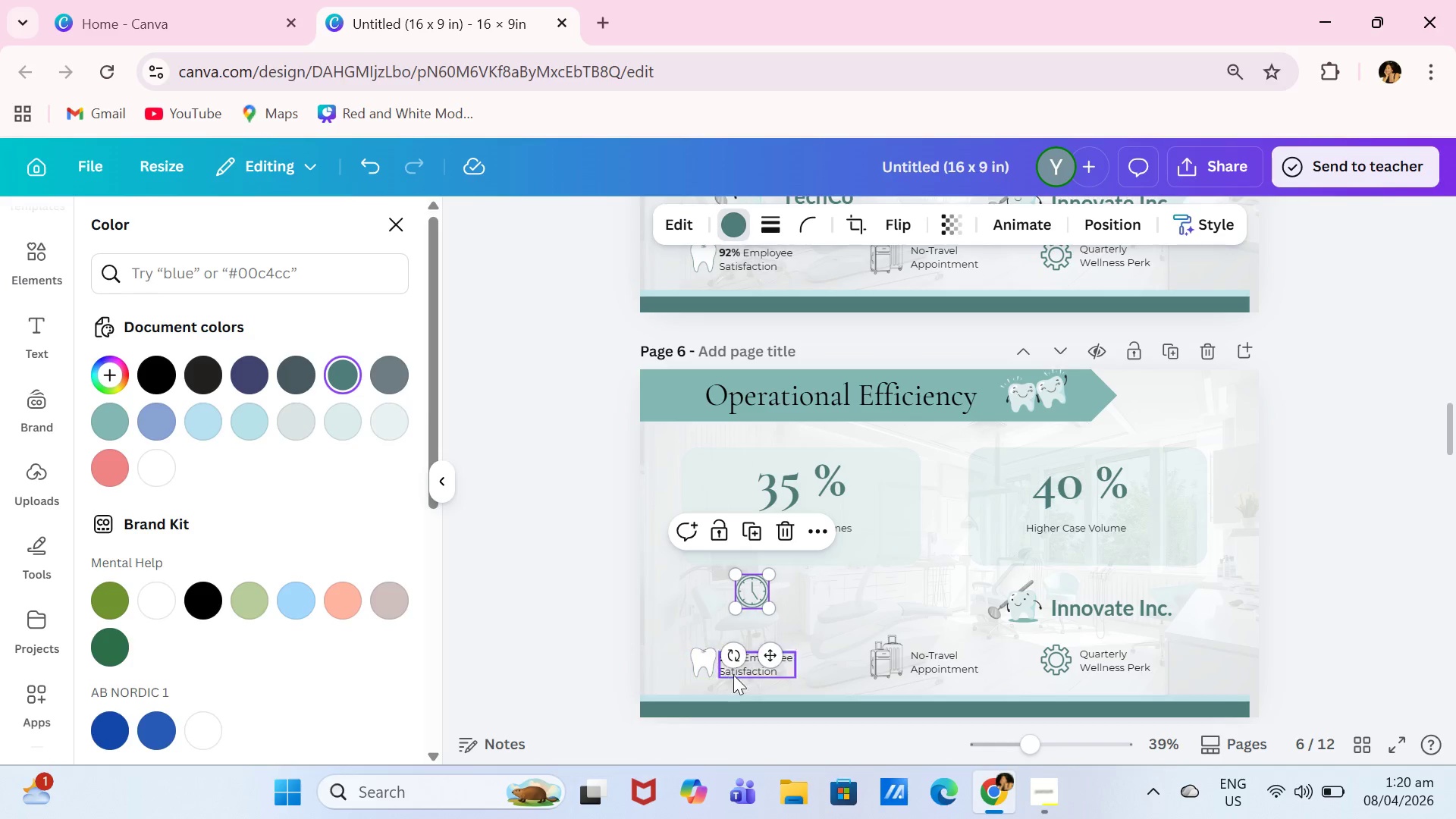 
double_click([765, 661])
 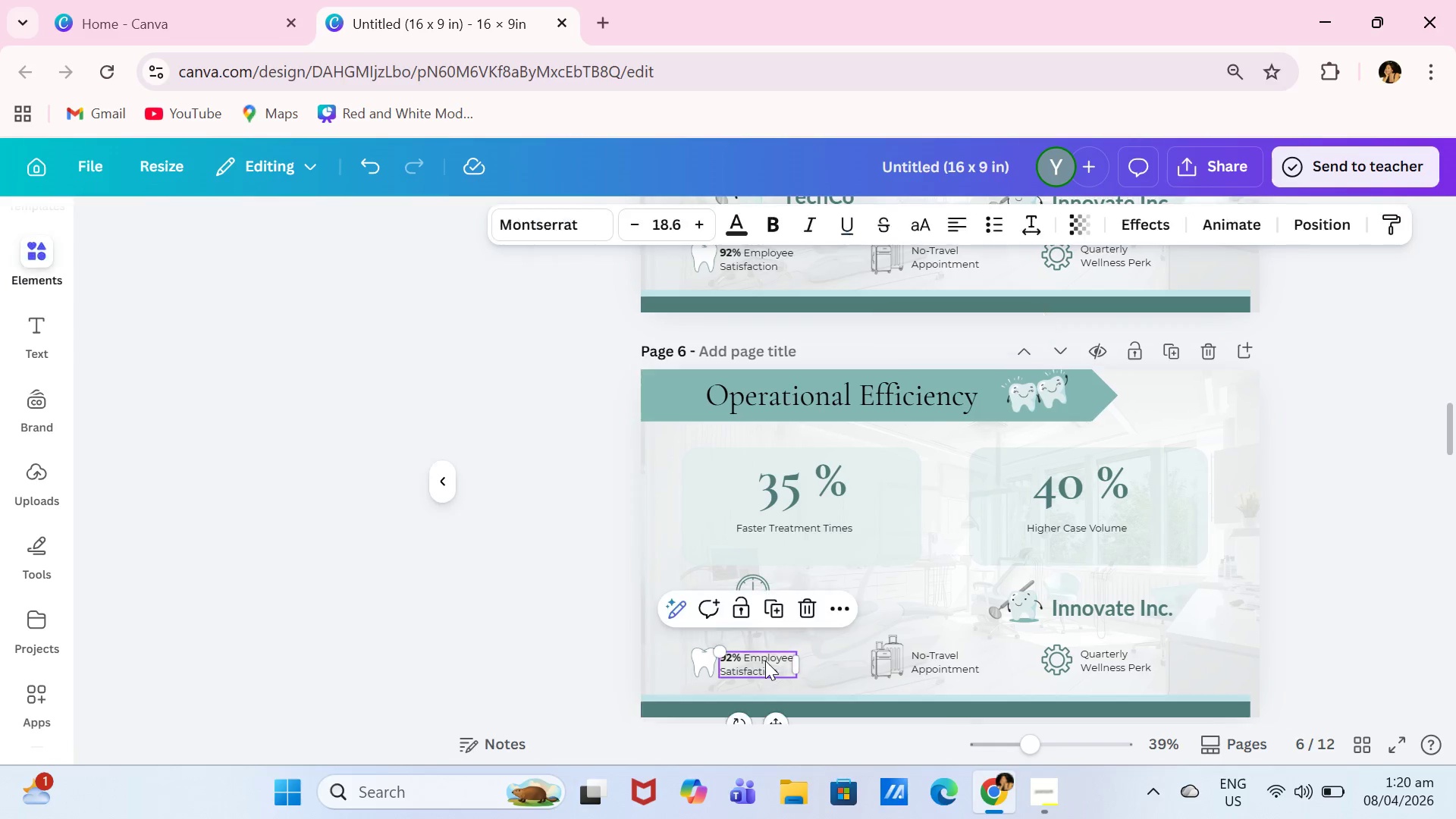 
triple_click([765, 661])
 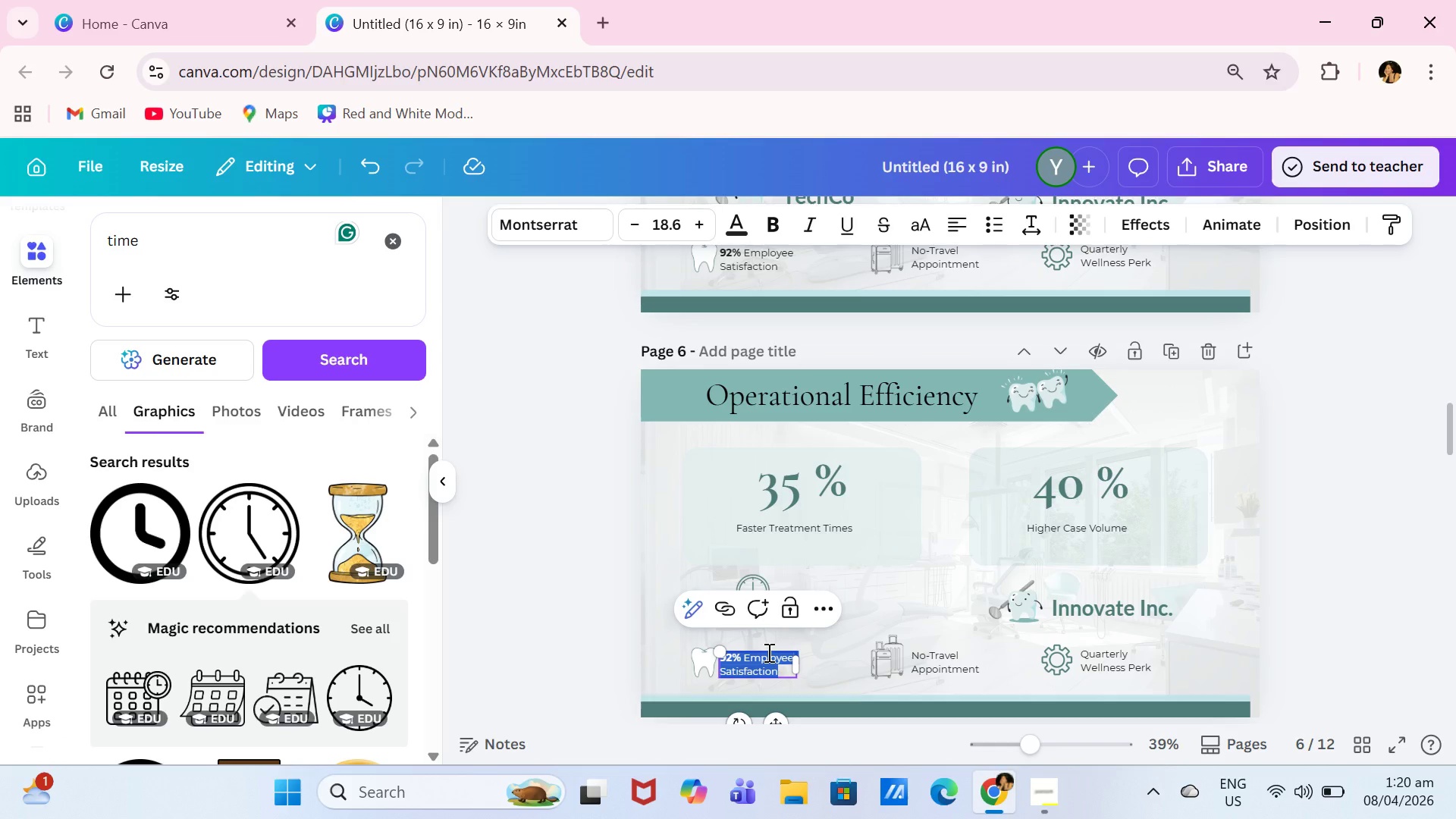 
type(Fapo *)
key(Backspace)
type(& mongh)
key(Backspace)
key(Backspace)
key(Backspace)
type(a)
key(Backspace)
type(nth)
 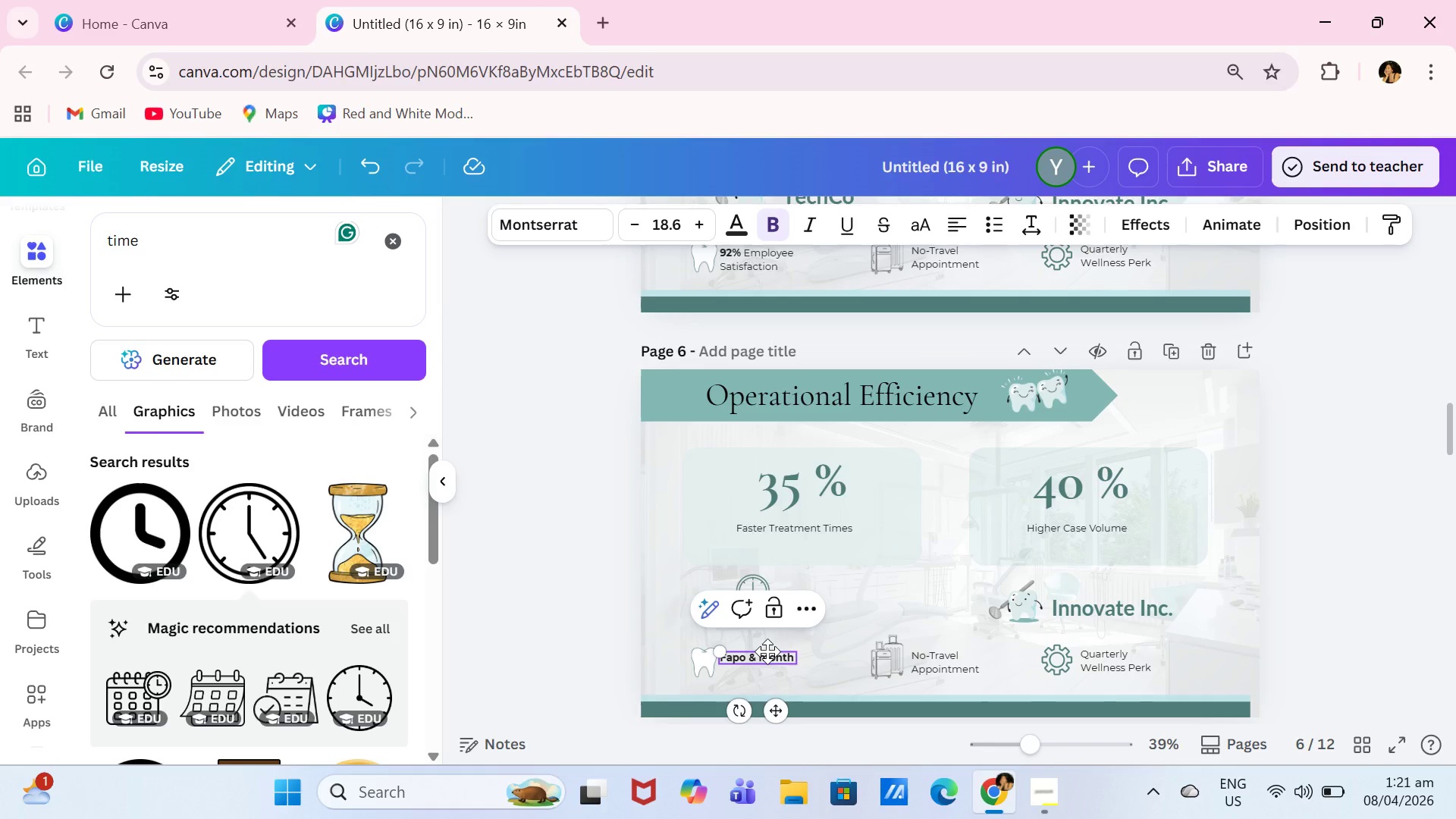 
left_click([767, 651])
 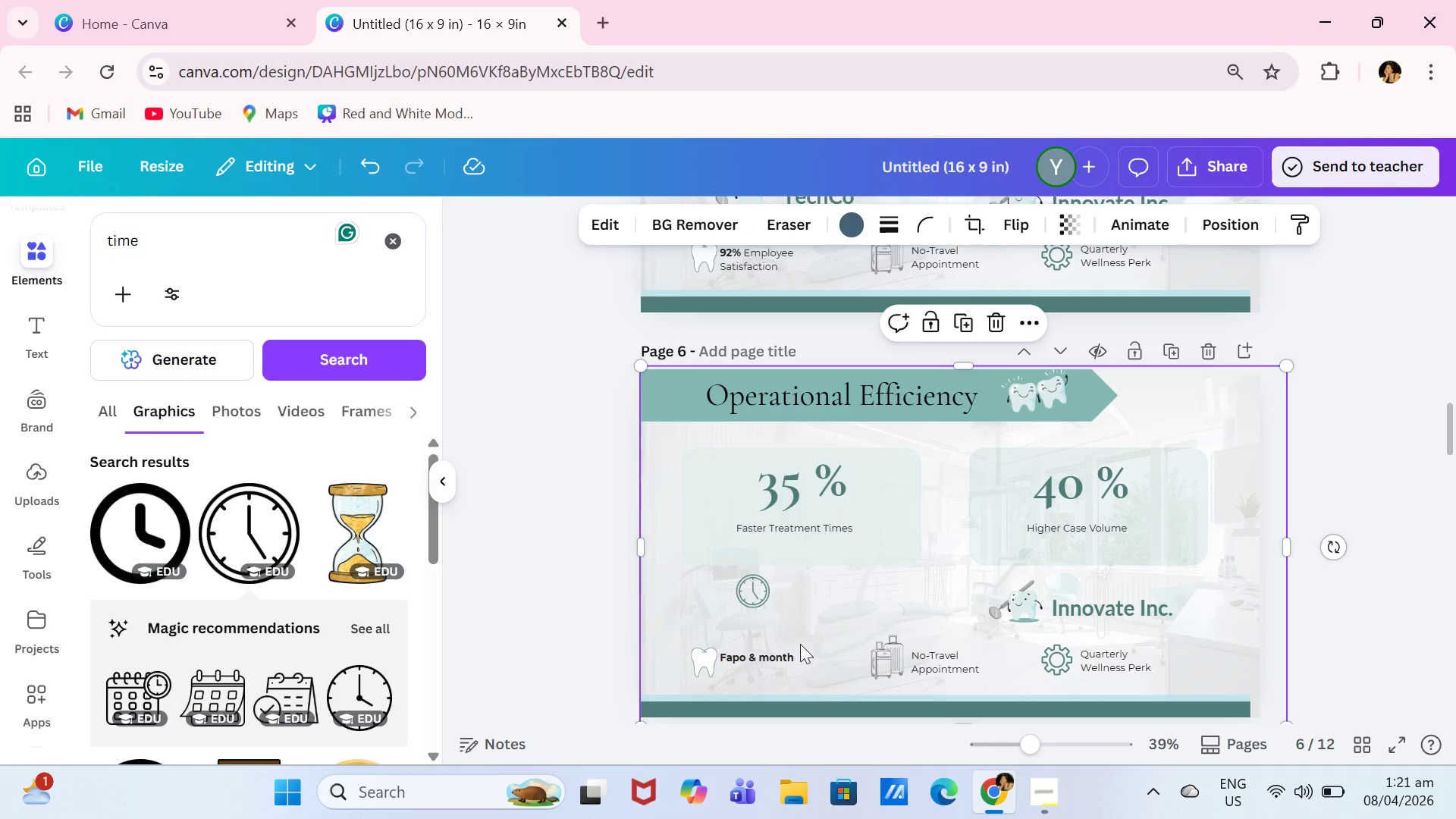 
key(Control+A)
 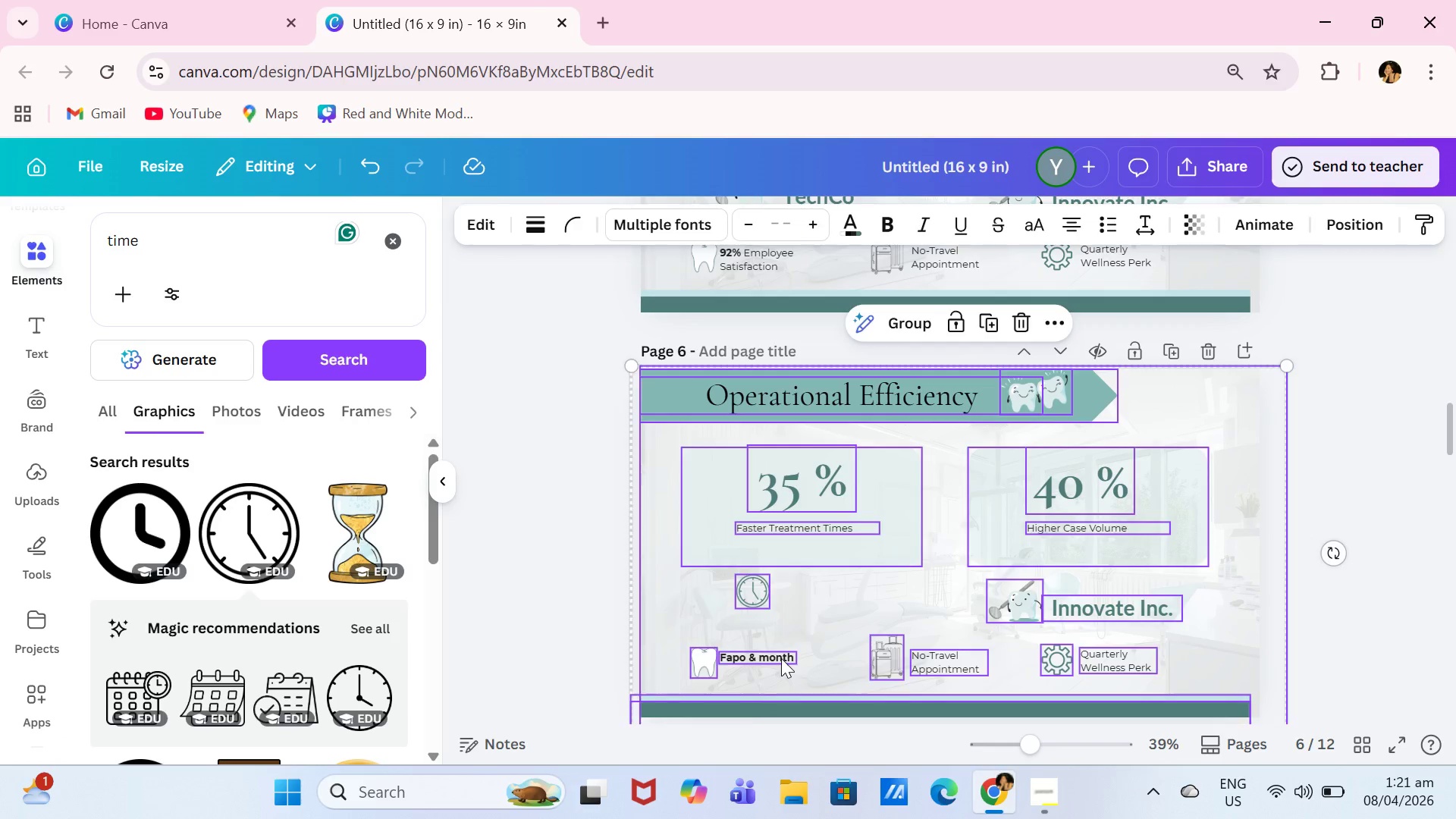 
double_click([781, 658])
 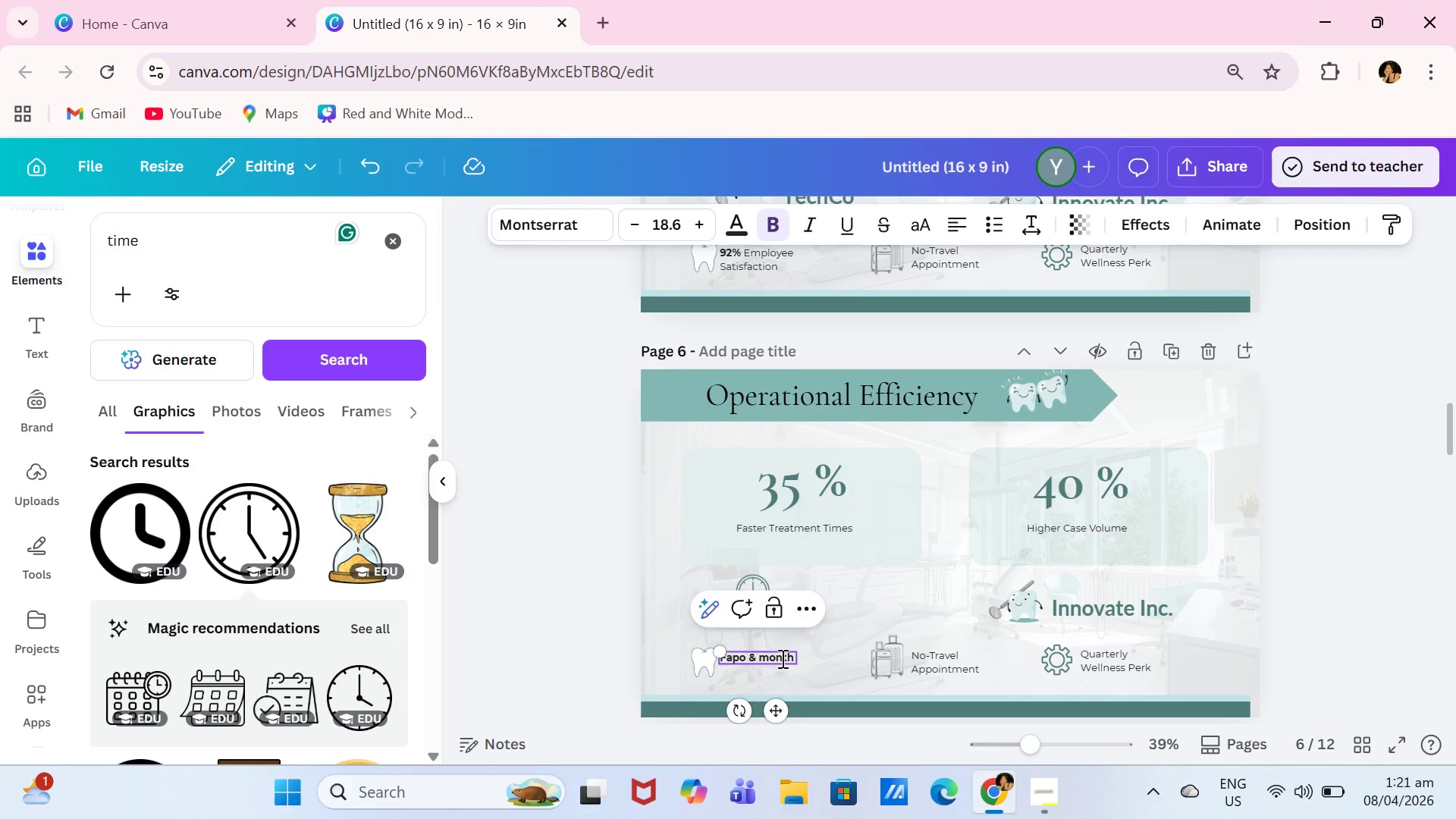 
triple_click([781, 658])
 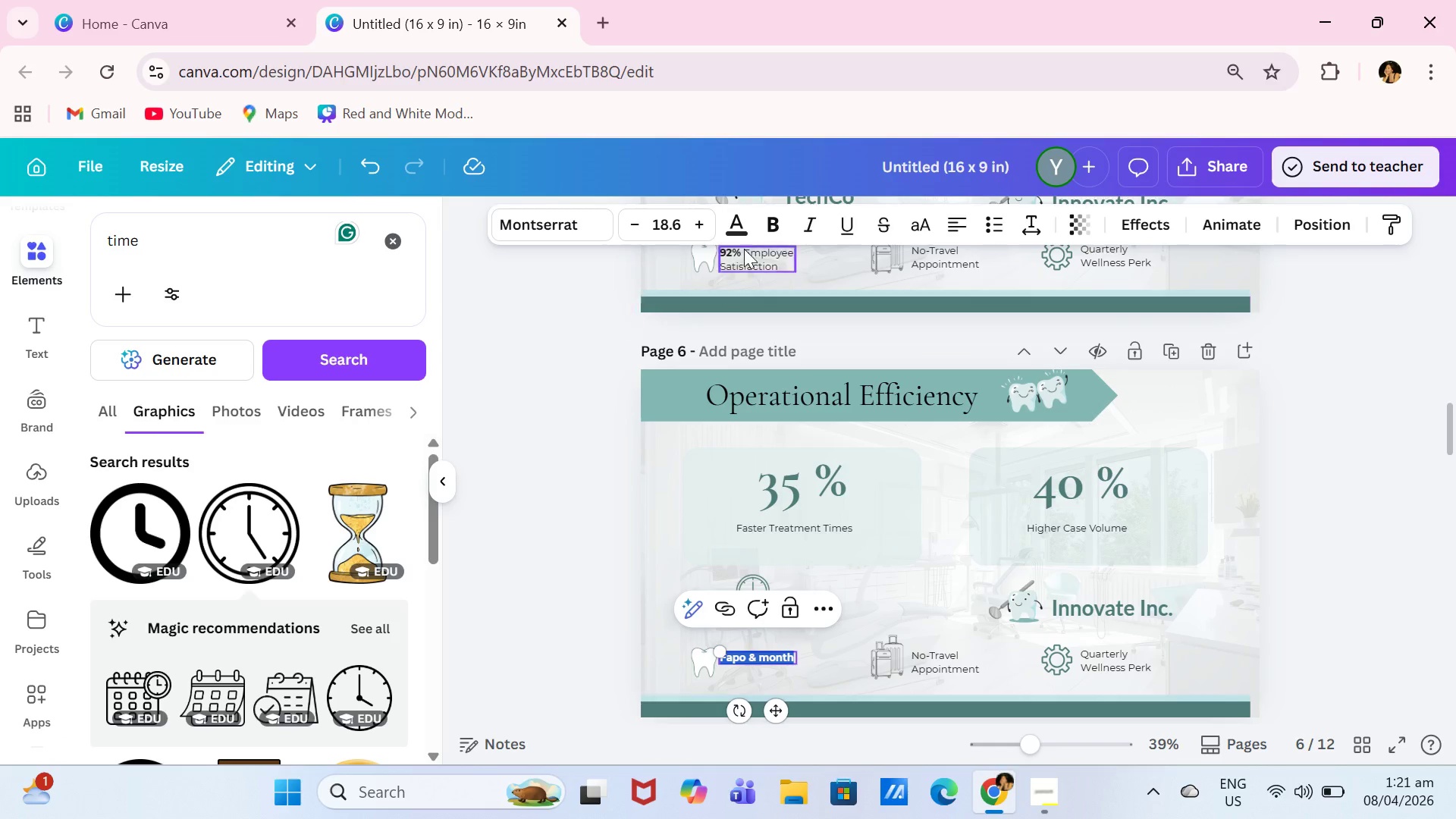 
left_click([767, 214])
 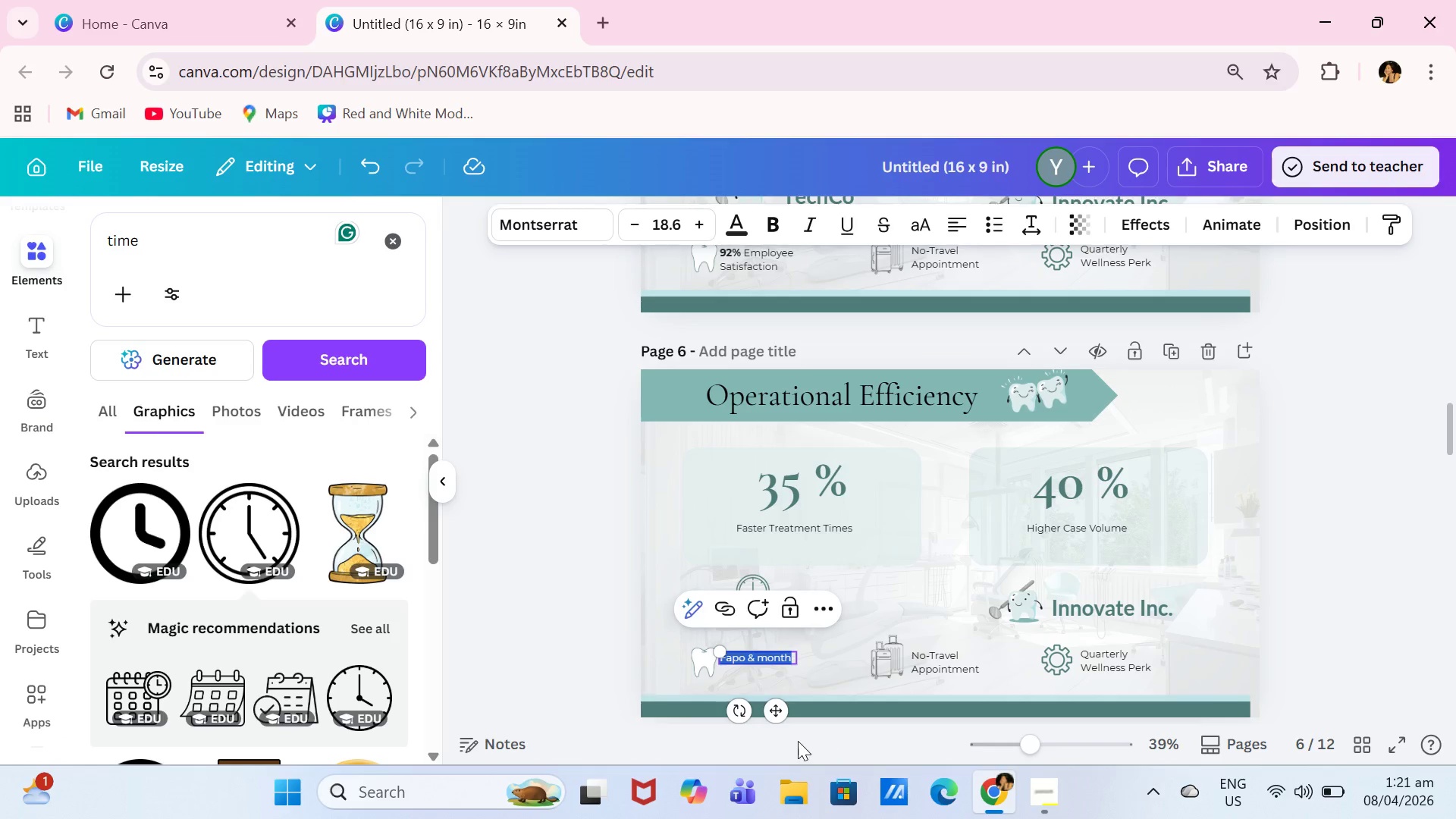 
left_click_drag(start_coordinate=[778, 717], to_coordinate=[838, 652])
 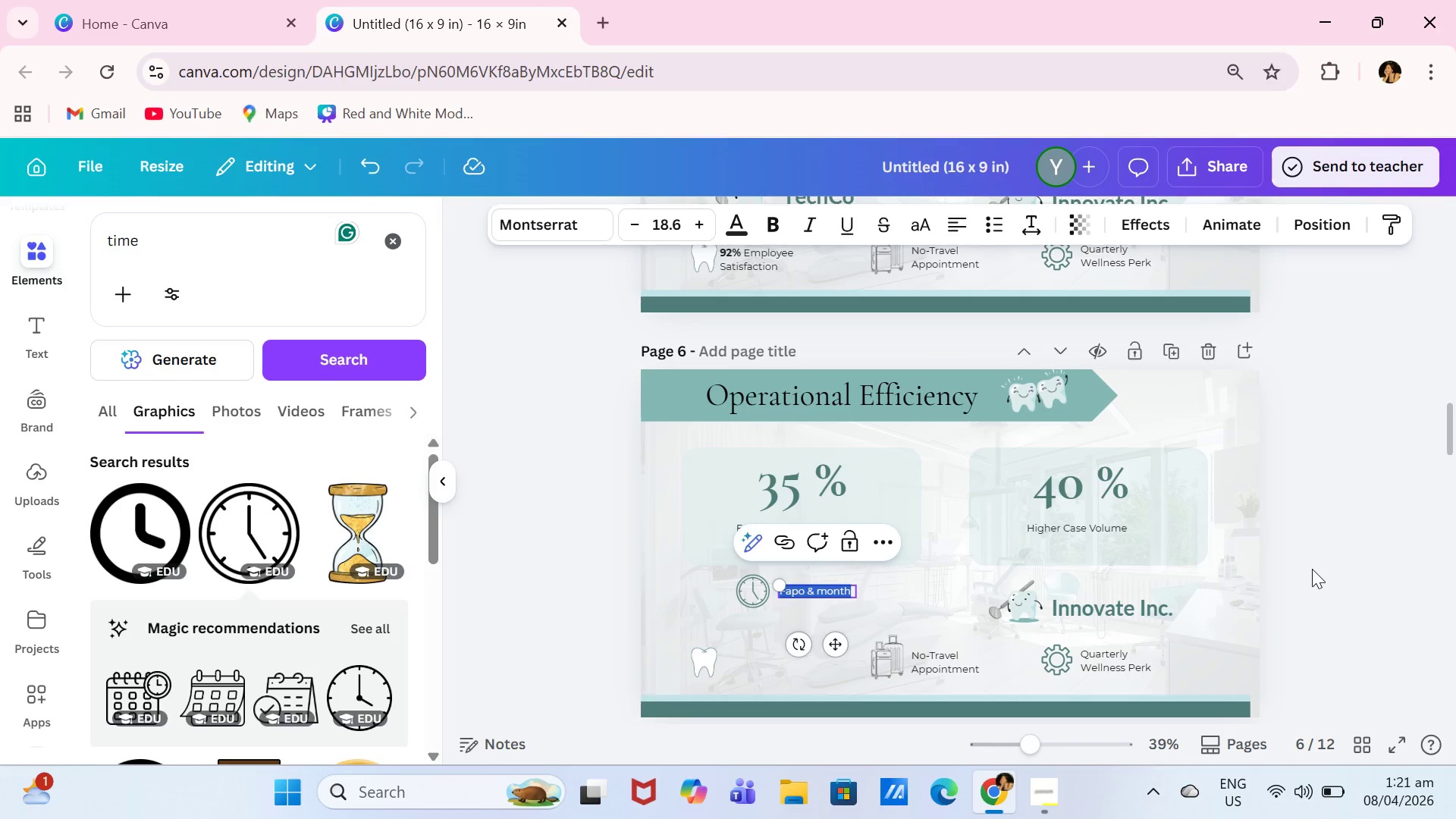 
left_click([1327, 559])
 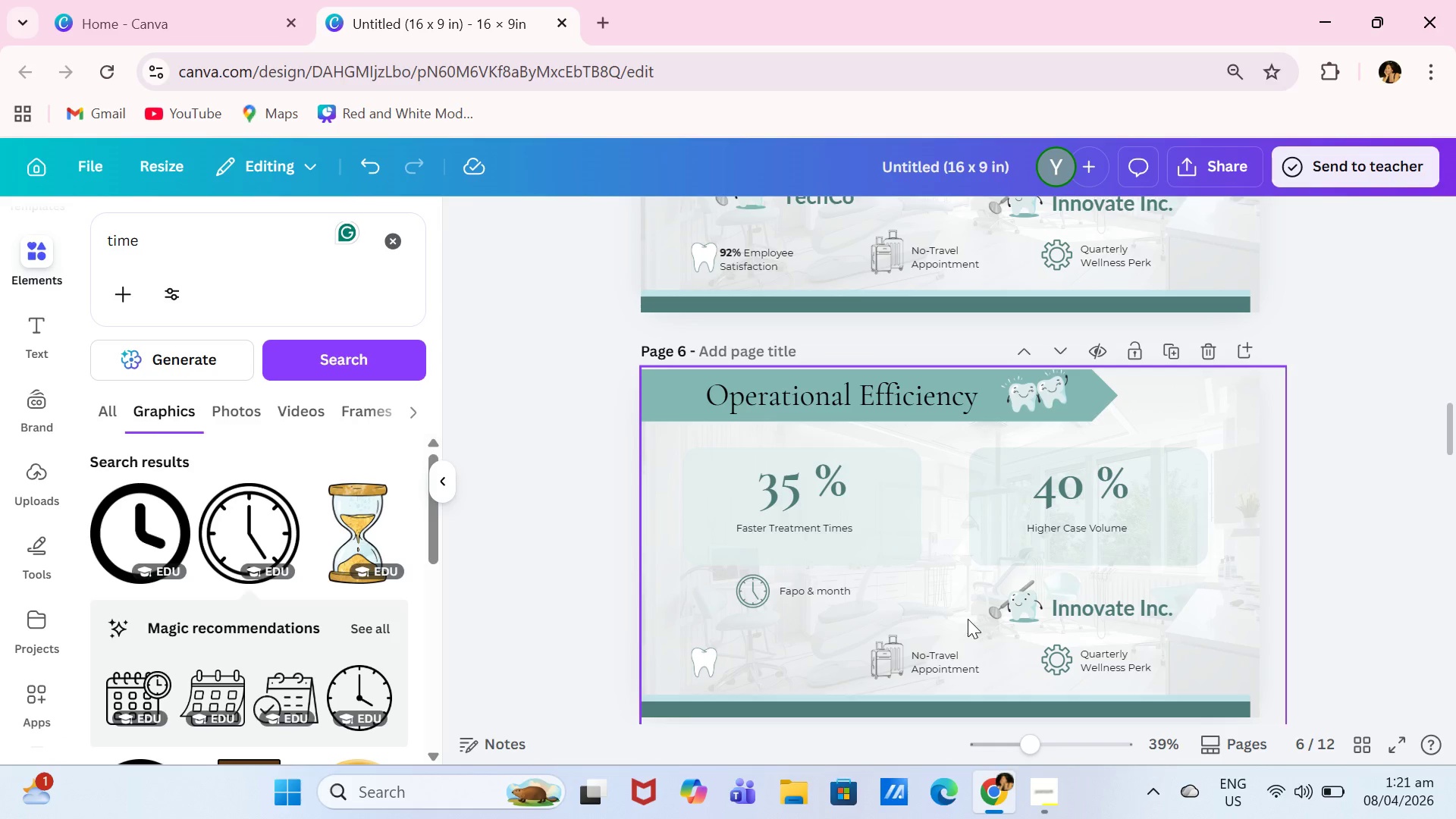 
wait(12.38)
 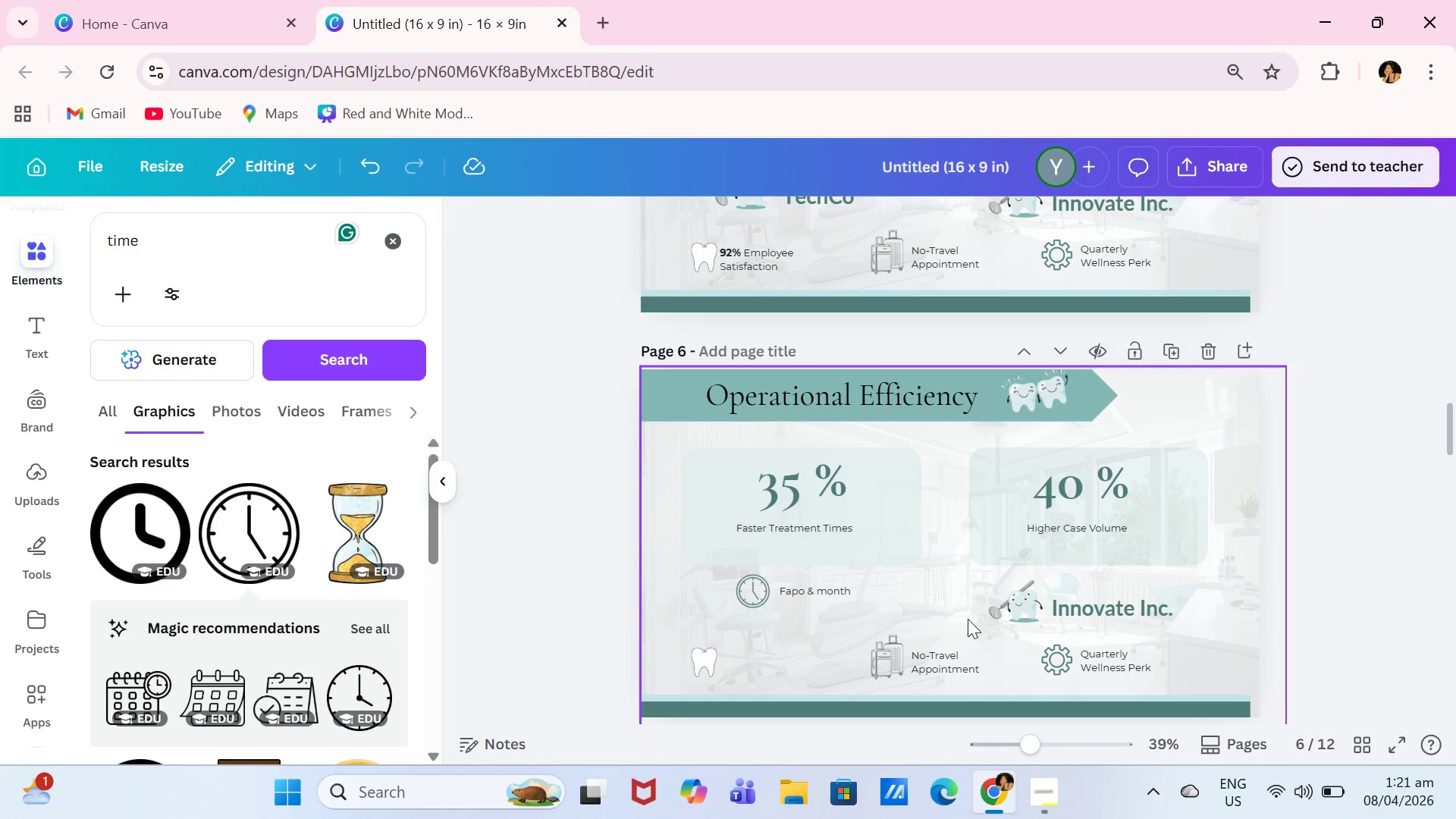 
left_click_drag(start_coordinate=[194, 236], to_coordinate=[96, 231])
 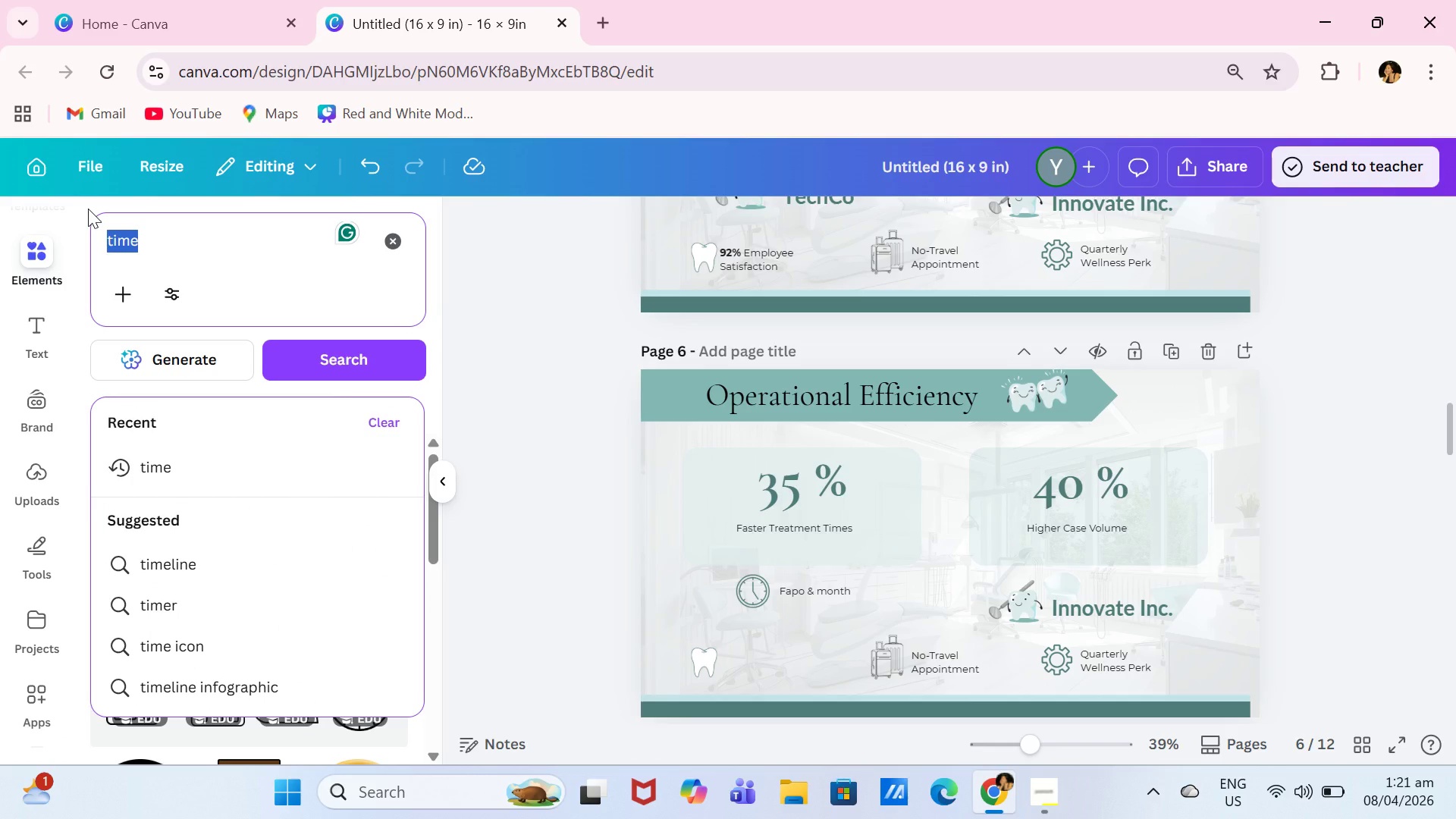 
type(industry)
 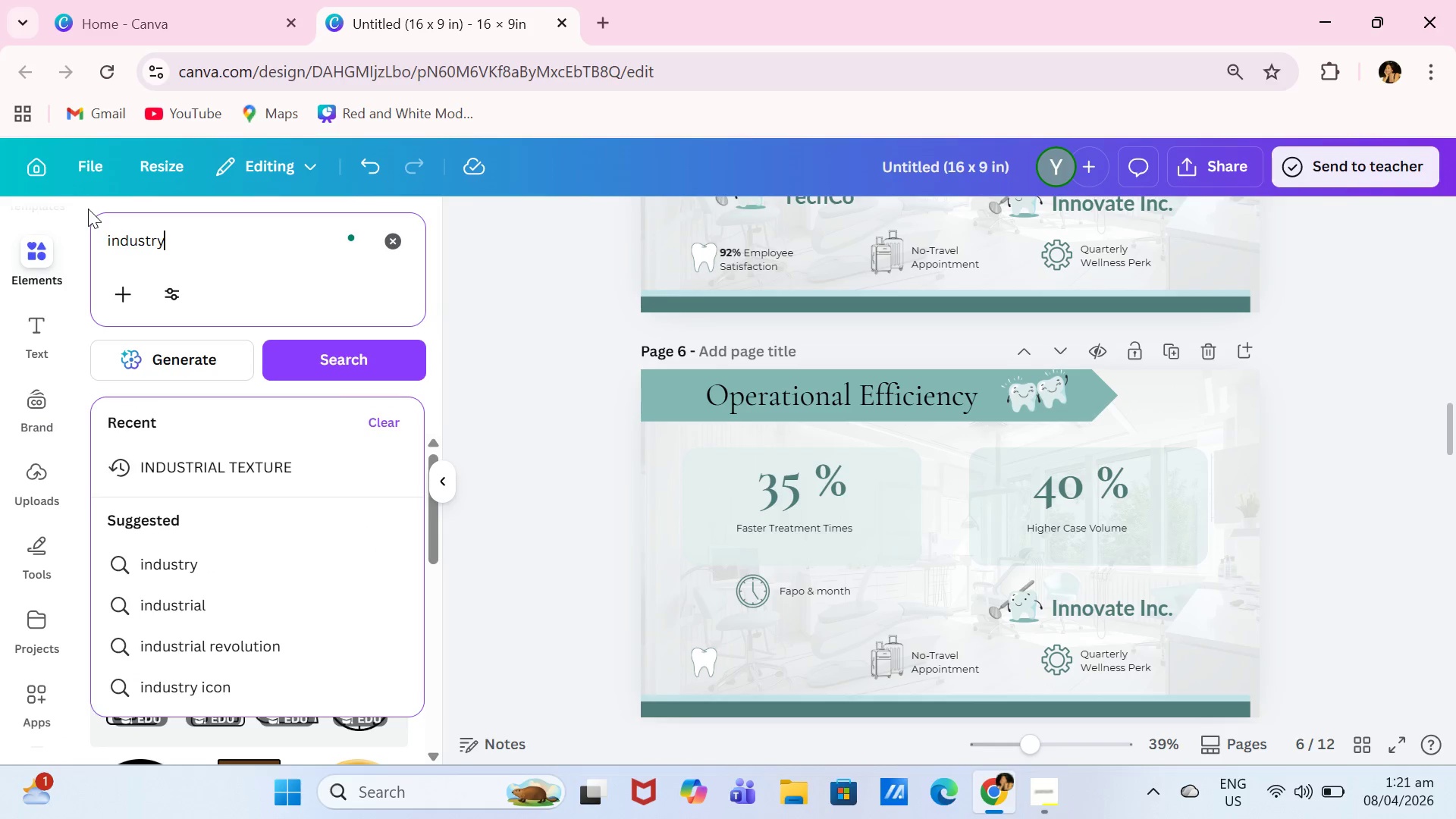 
key(Enter)
 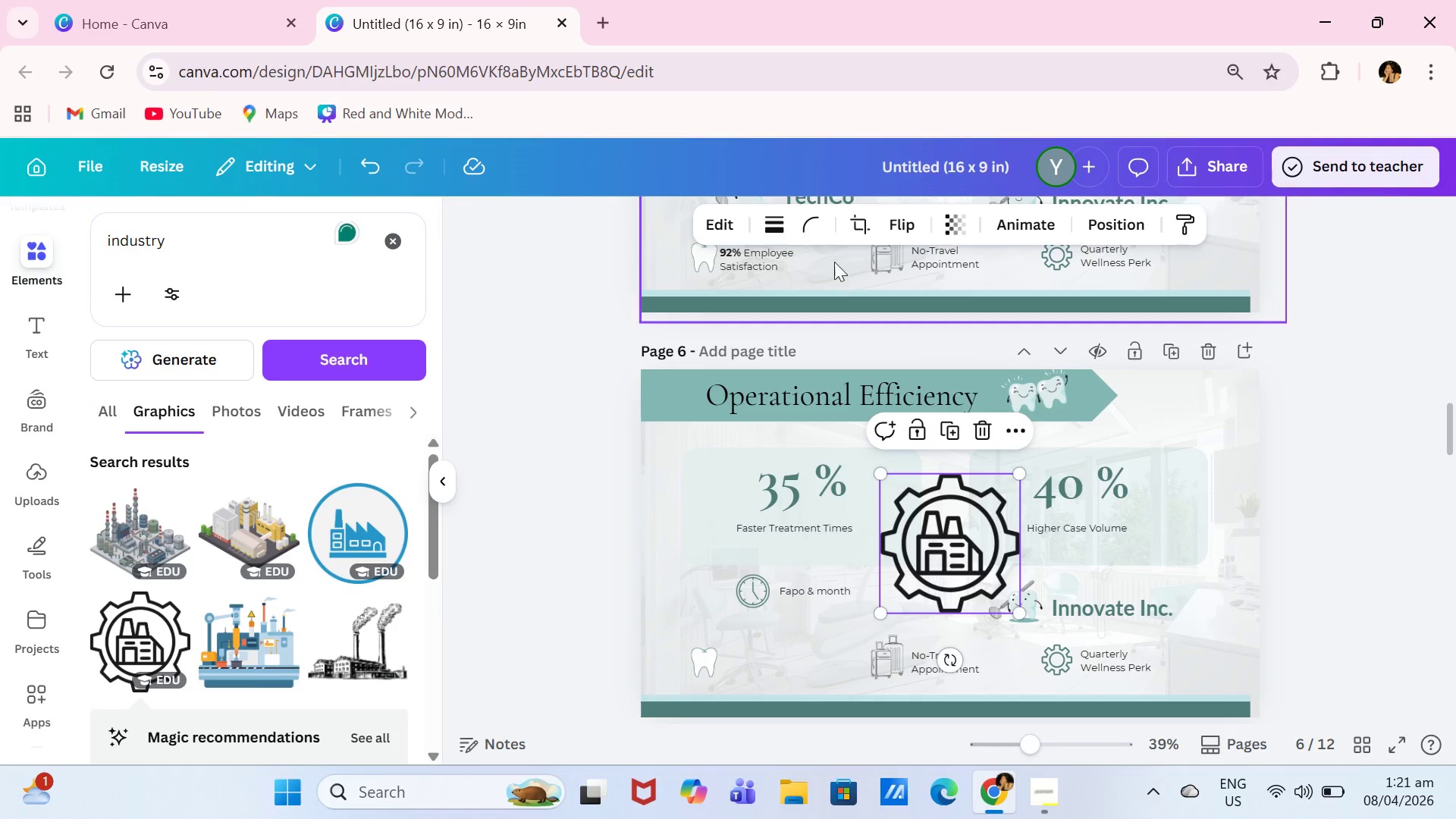 
left_click([726, 224])
 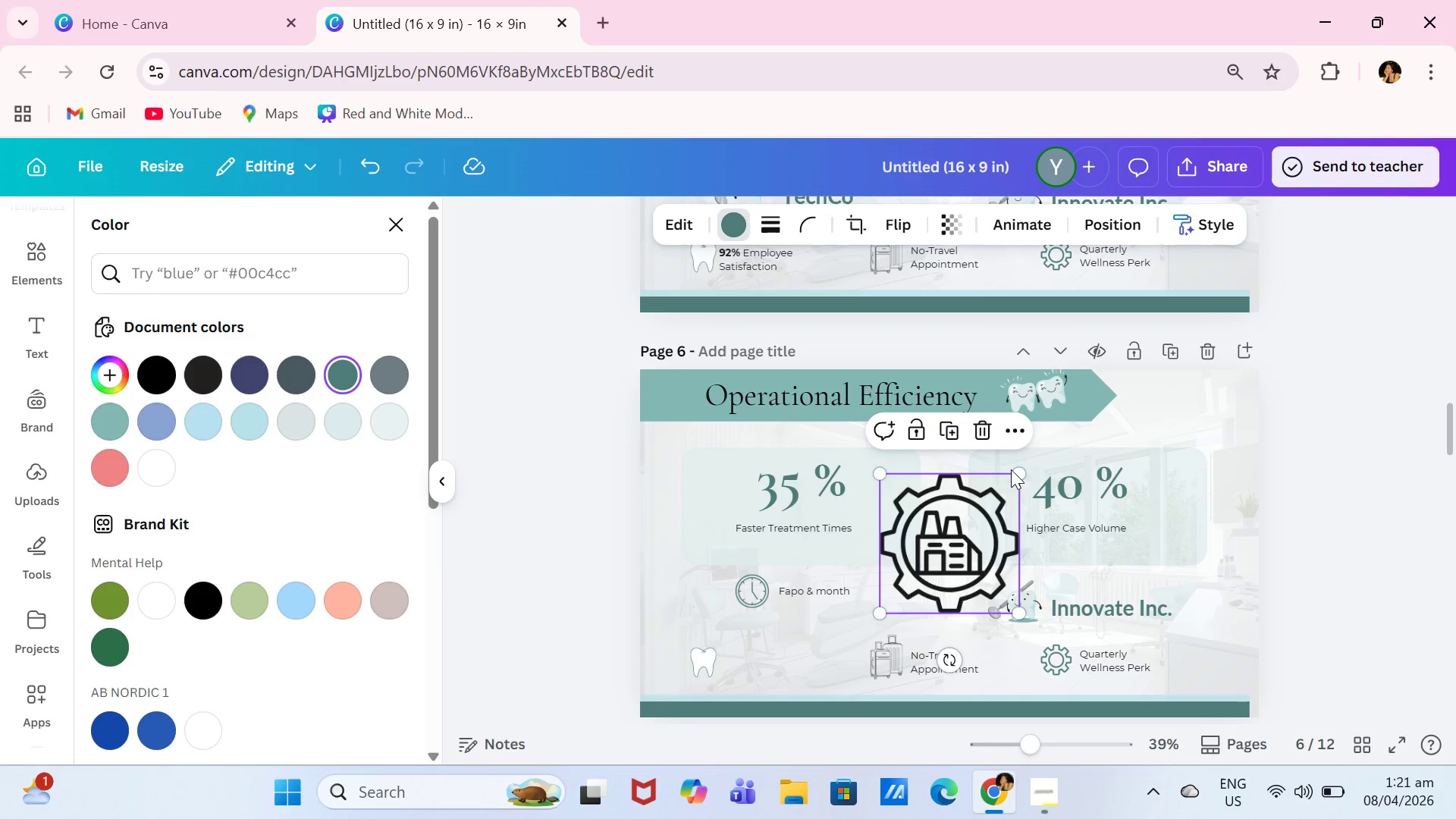 
left_click_drag(start_coordinate=[1015, 472], to_coordinate=[927, 583])
 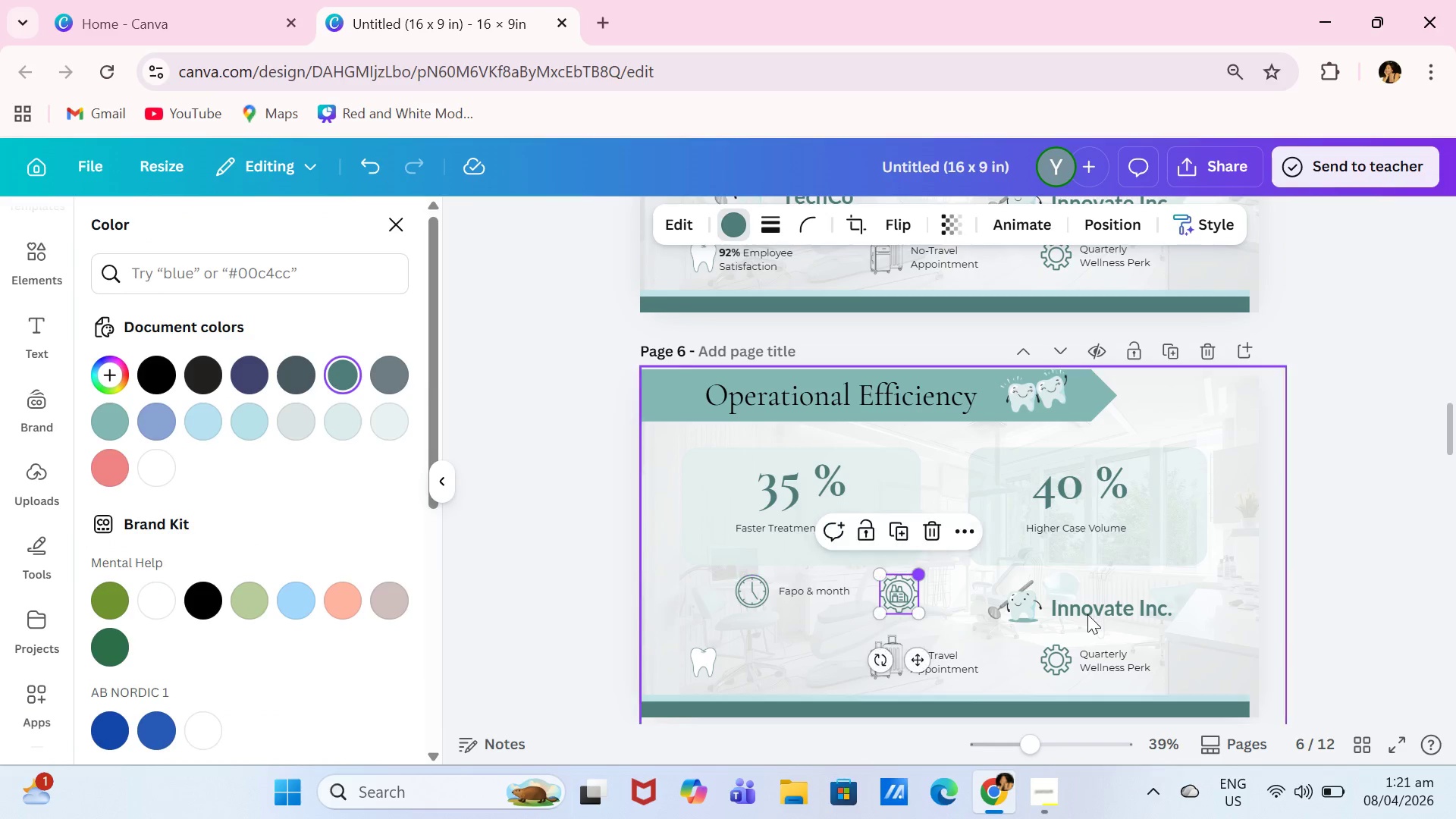 
left_click([1087, 614])
 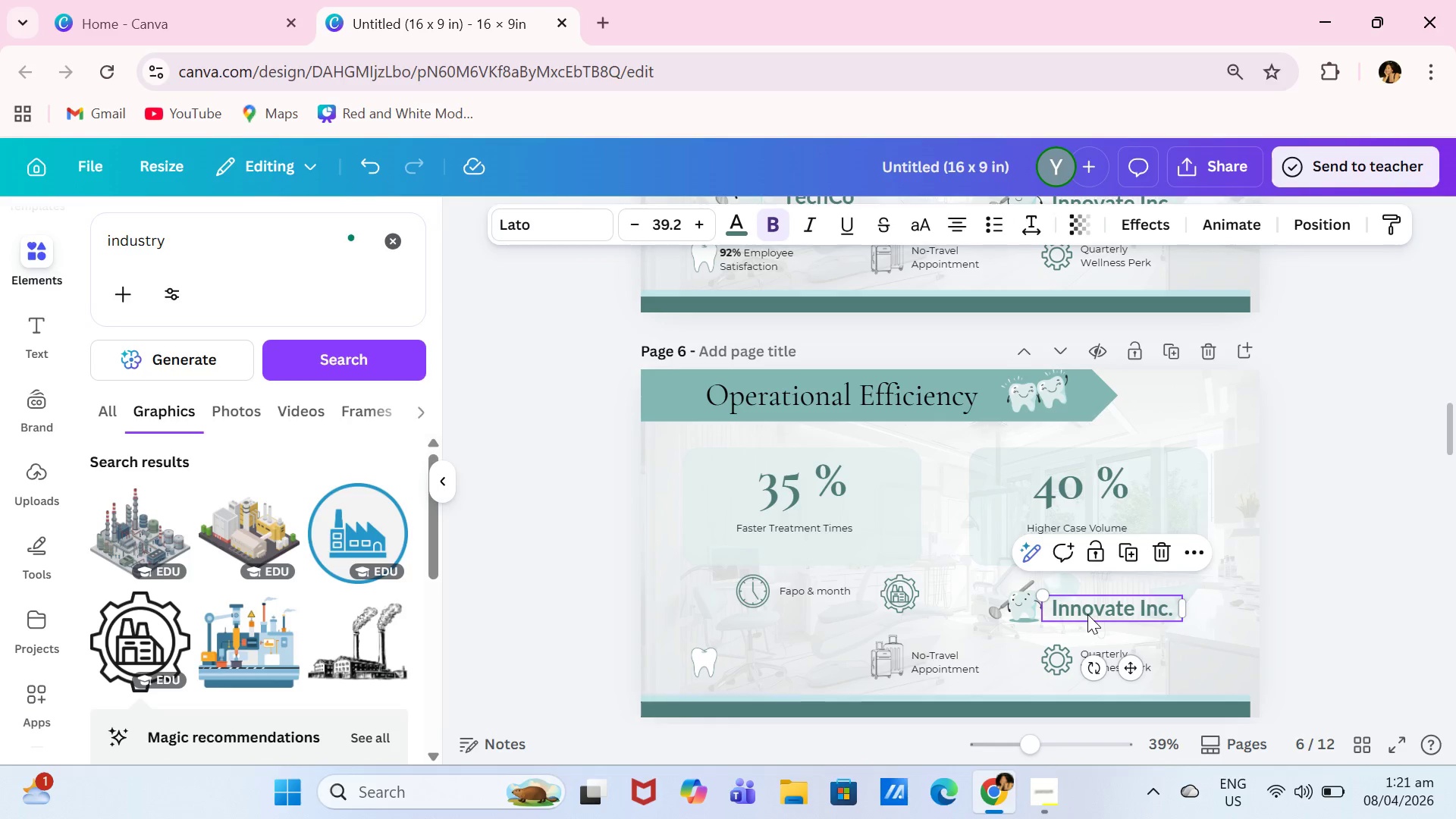 
key(Backspace)
 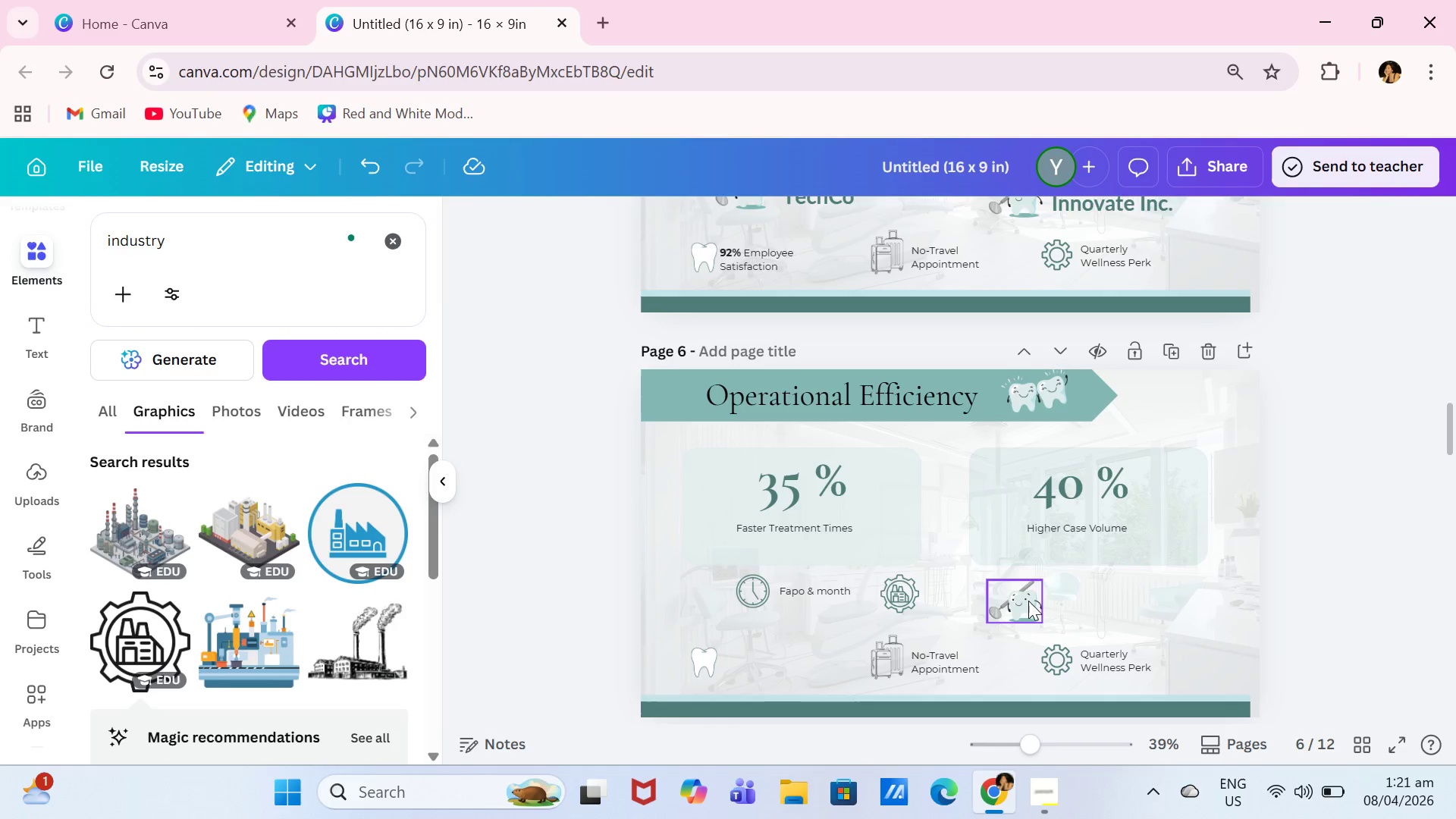 
left_click([1028, 601])
 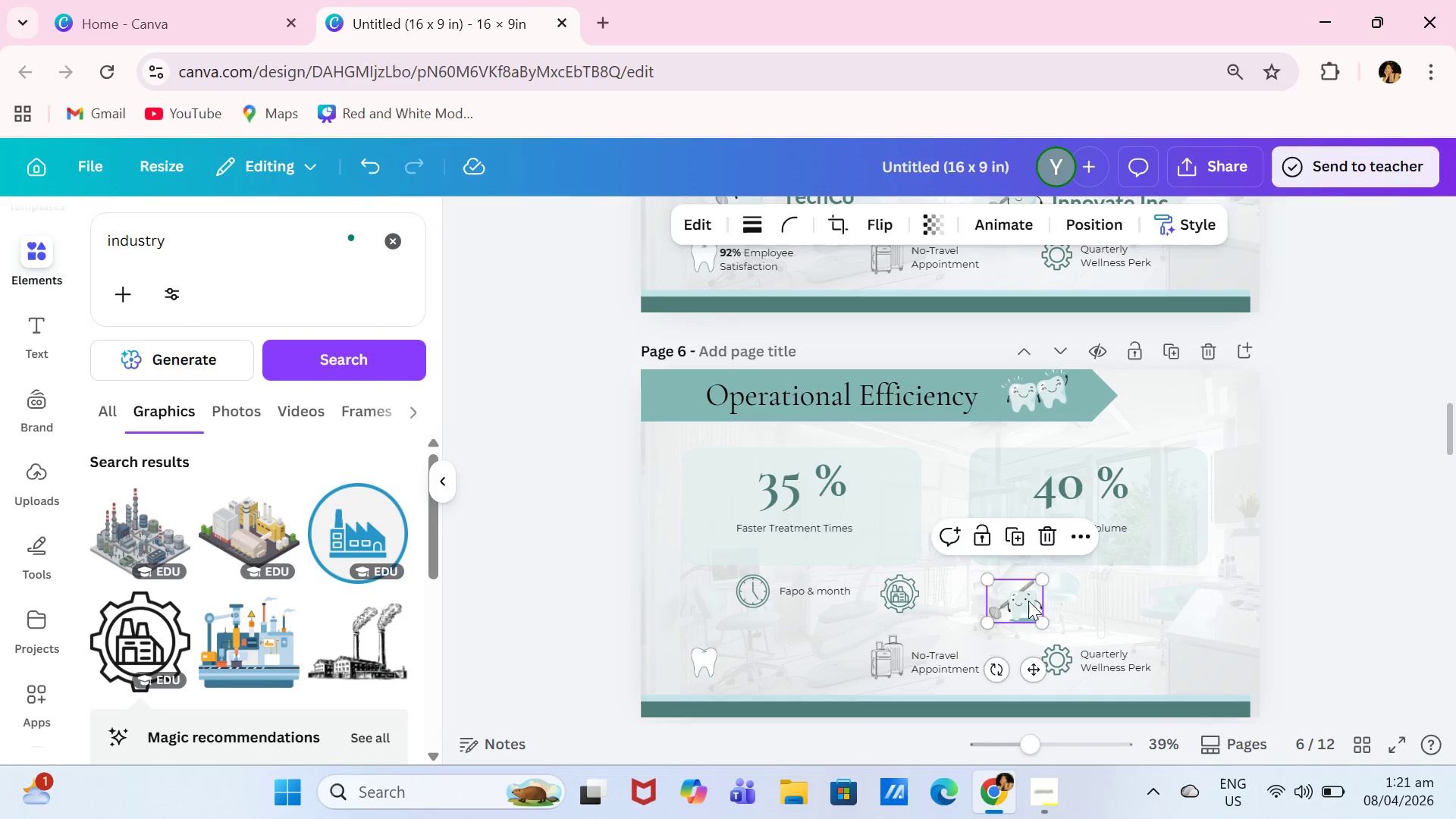 
key(Backspace)
 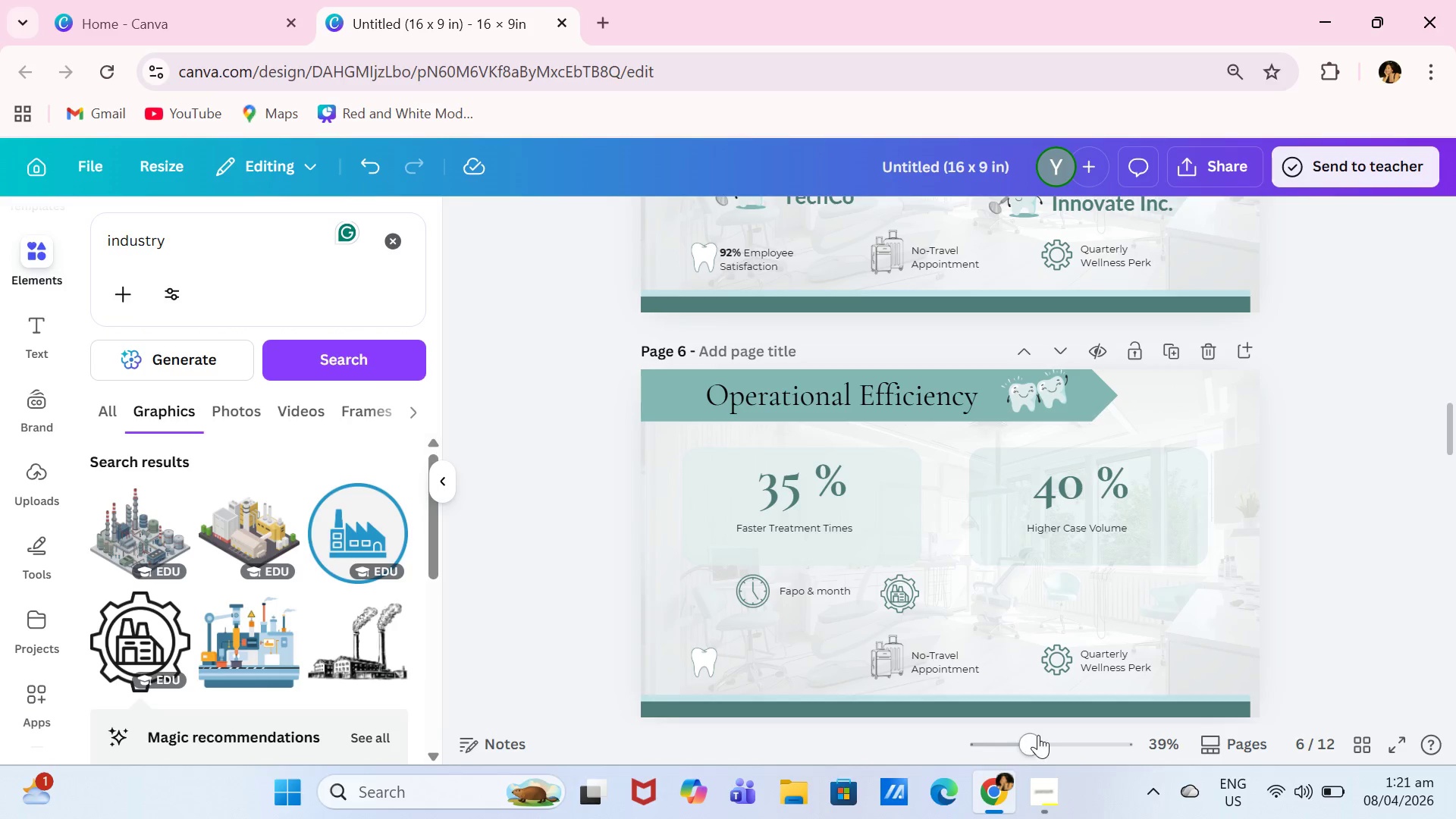 
left_click([1041, 737])
 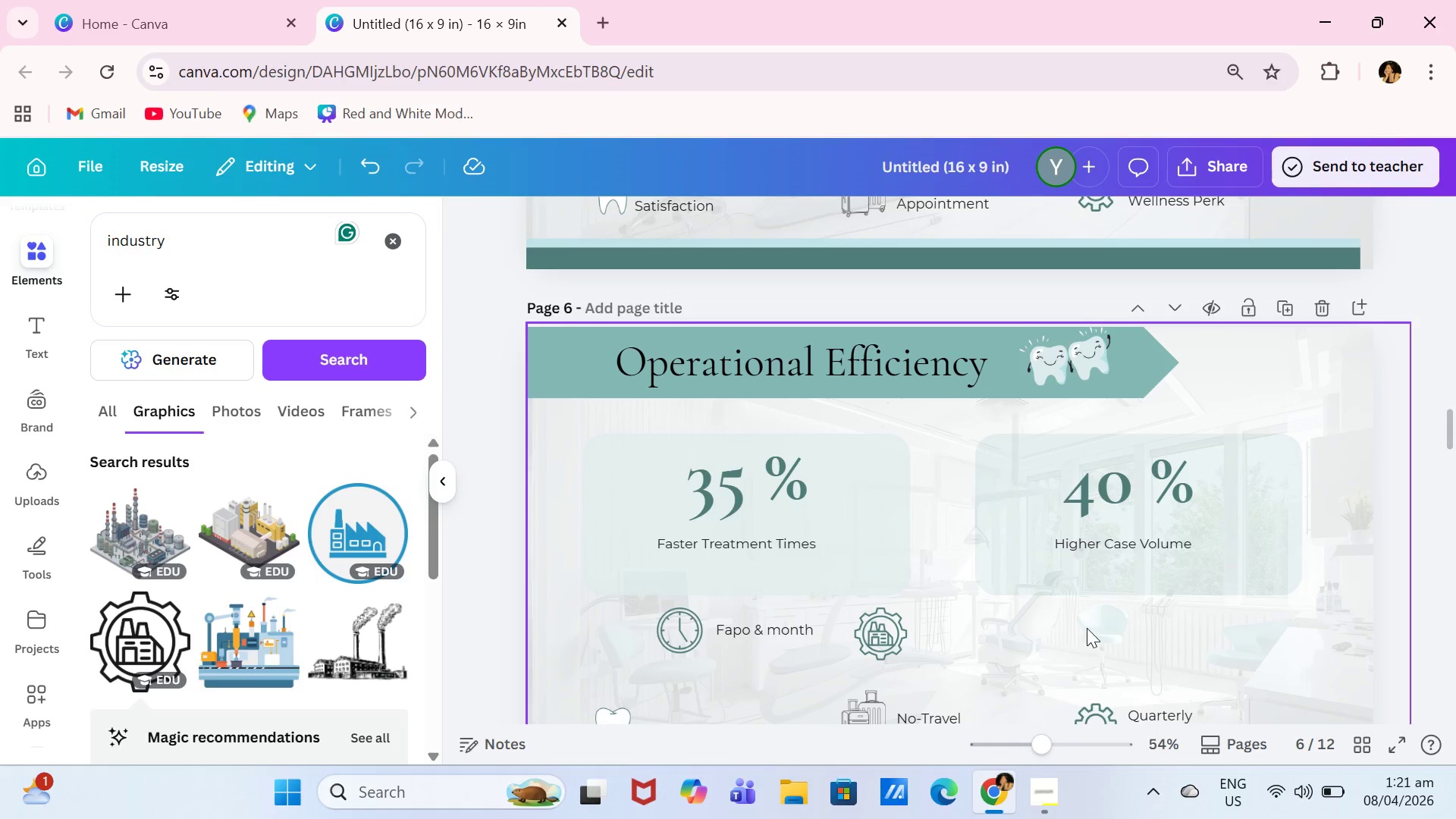 
scroll: coordinate [1087, 628], scroll_direction: down, amount: 1.0
 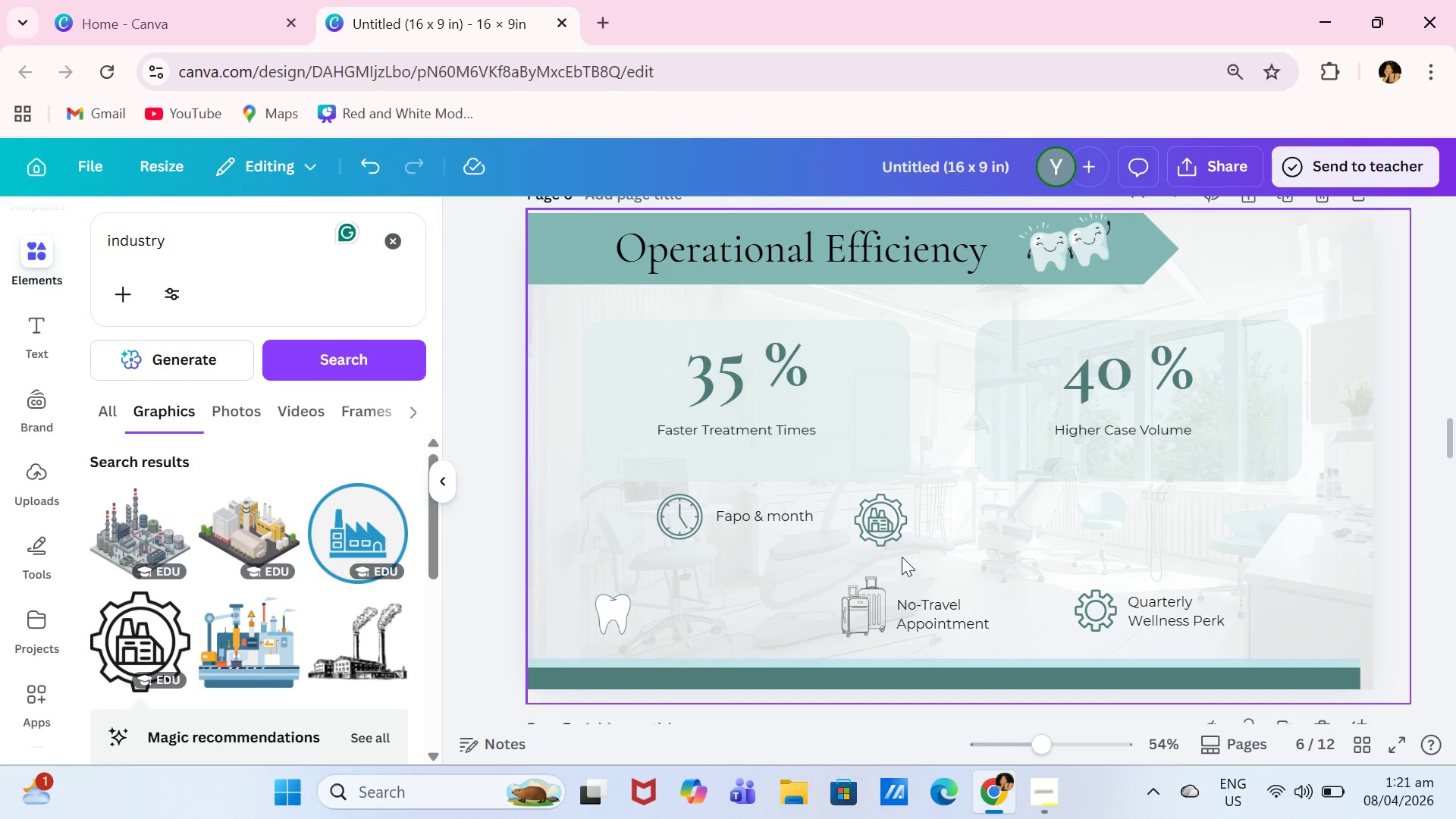 
left_click_drag(start_coordinate=[893, 540], to_coordinate=[1083, 538])
 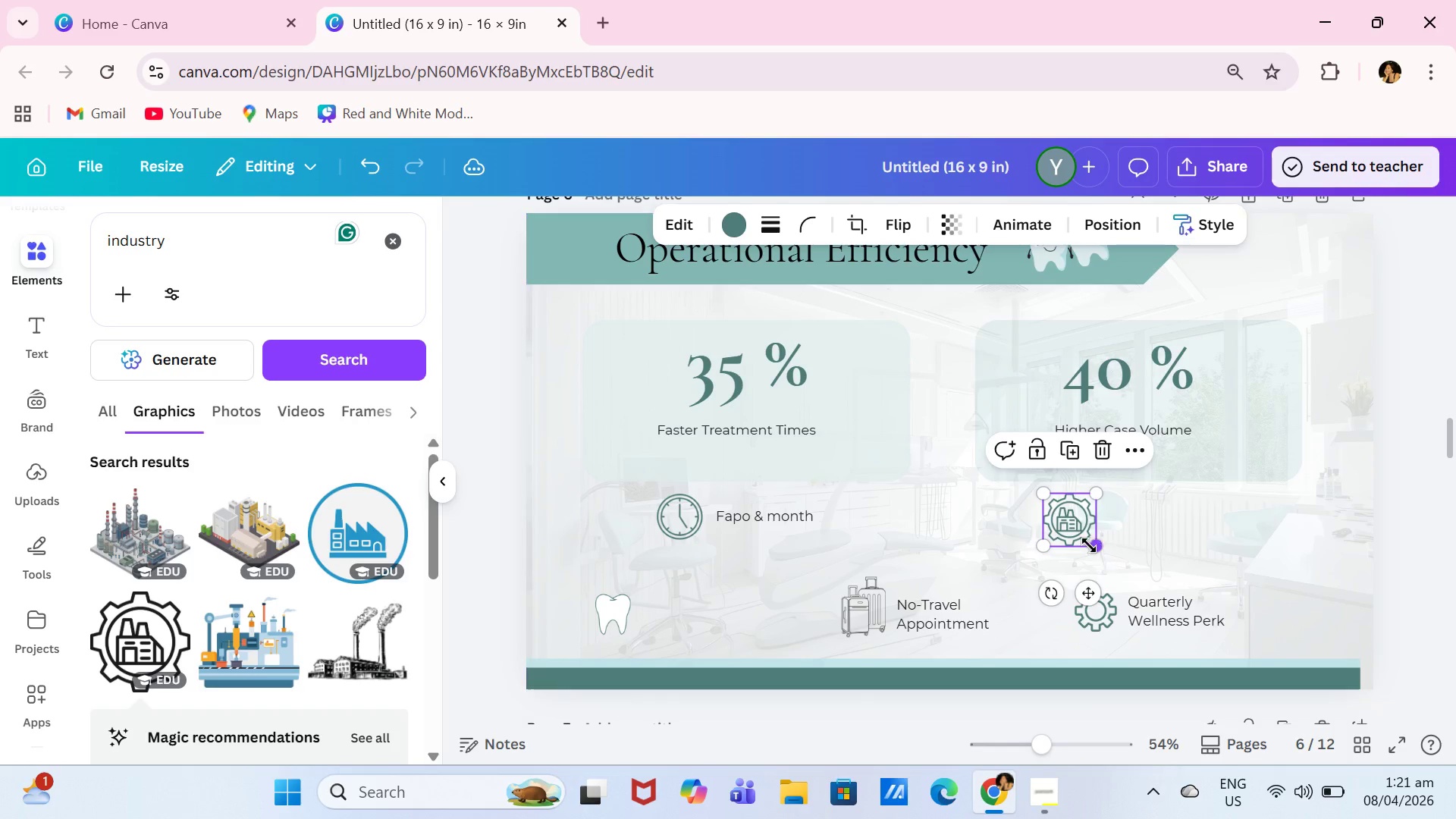 
left_click_drag(start_coordinate=[1089, 545], to_coordinate=[1085, 537])
 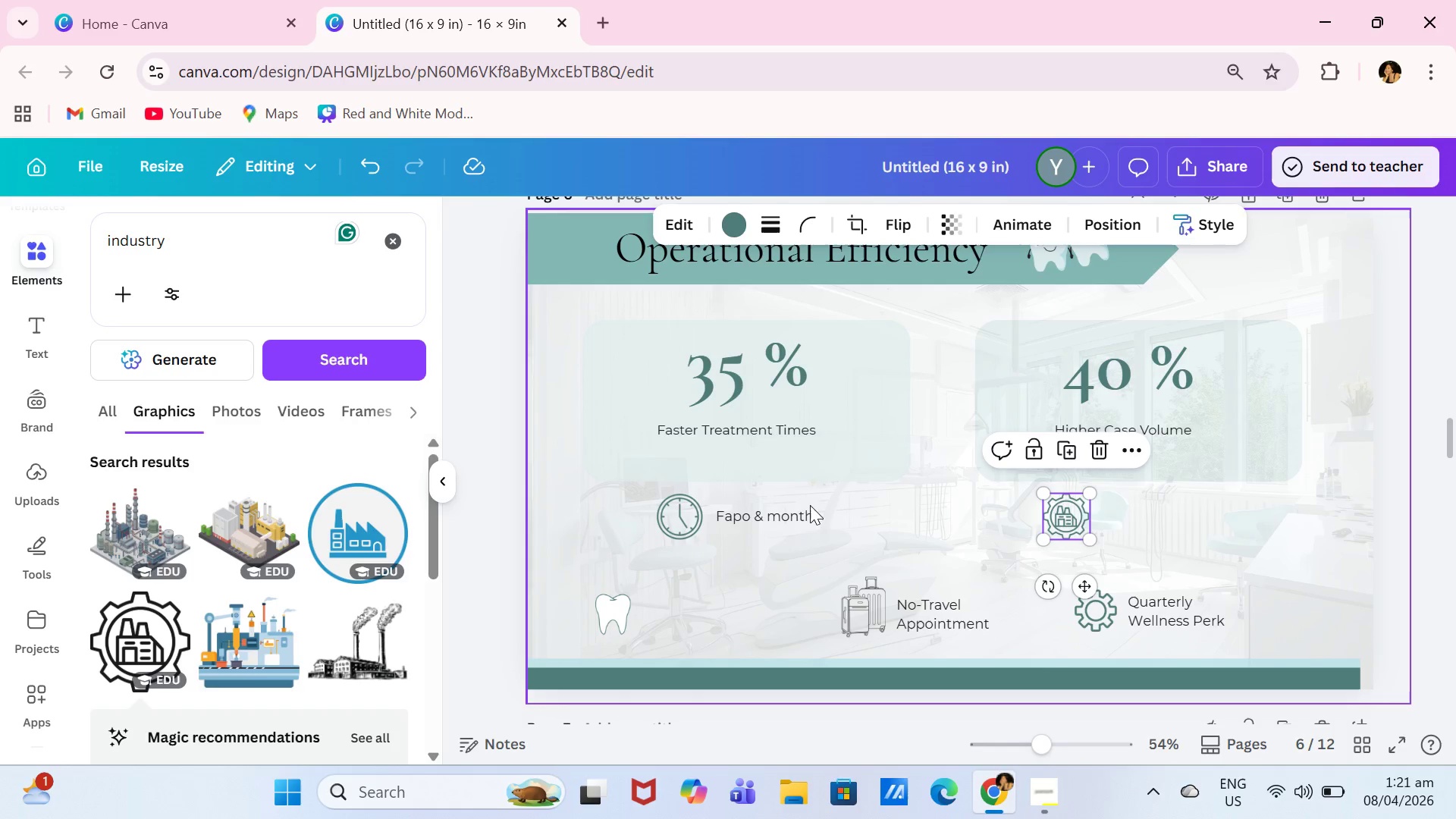 
left_click([804, 512])
 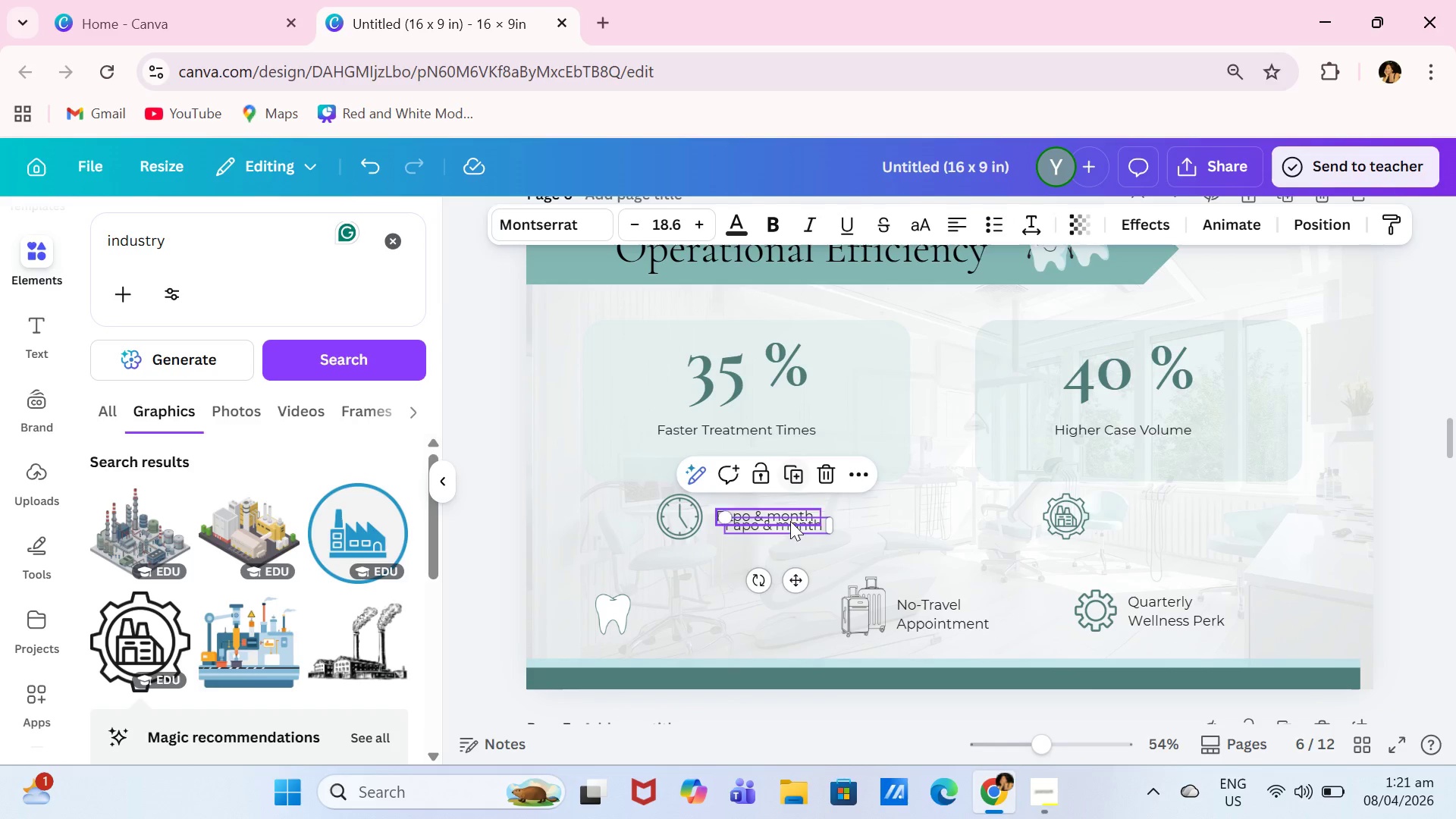 
left_click_drag(start_coordinate=[790, 523], to_coordinate=[1132, 521])
 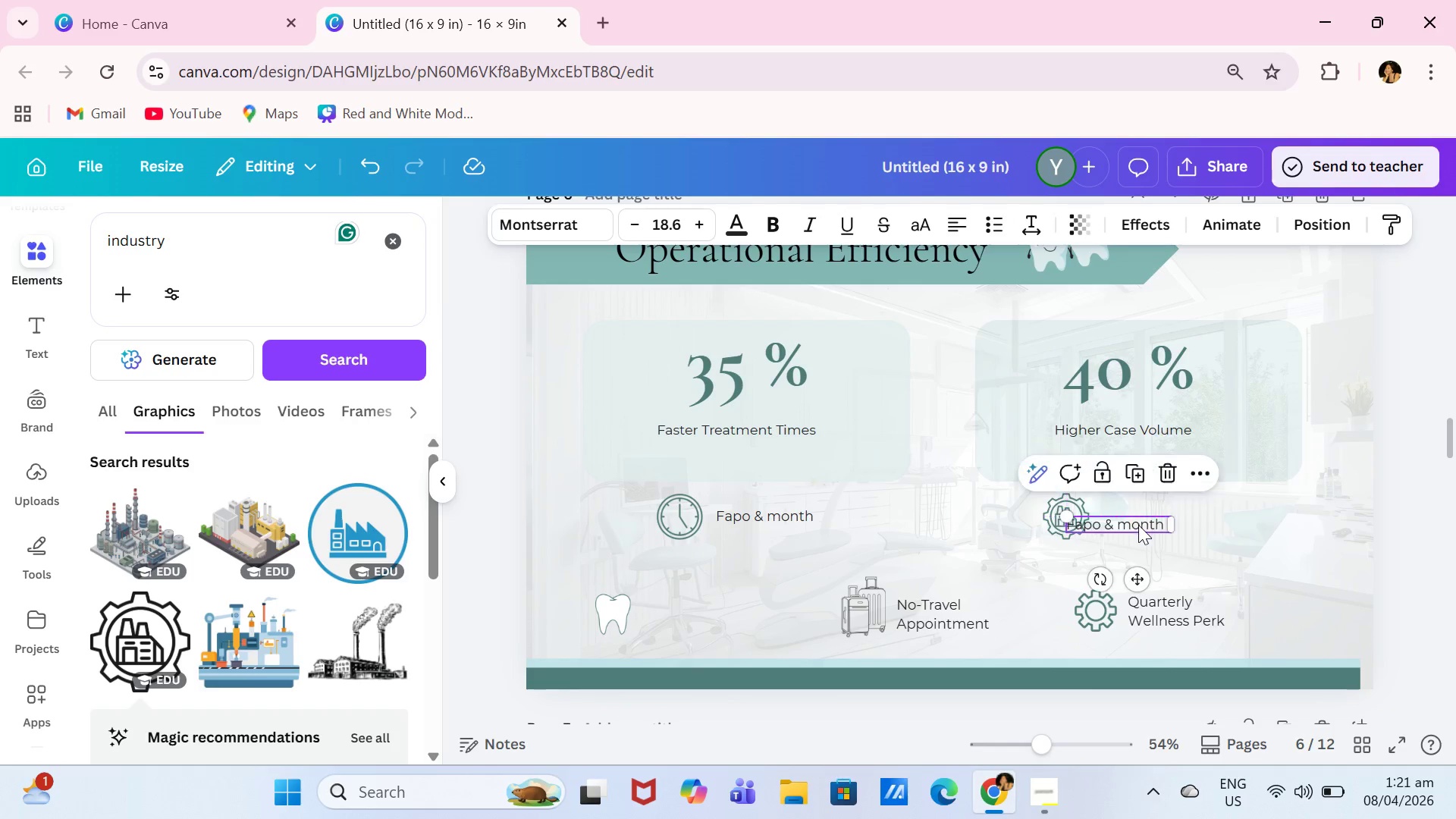 
left_click([1138, 525])
 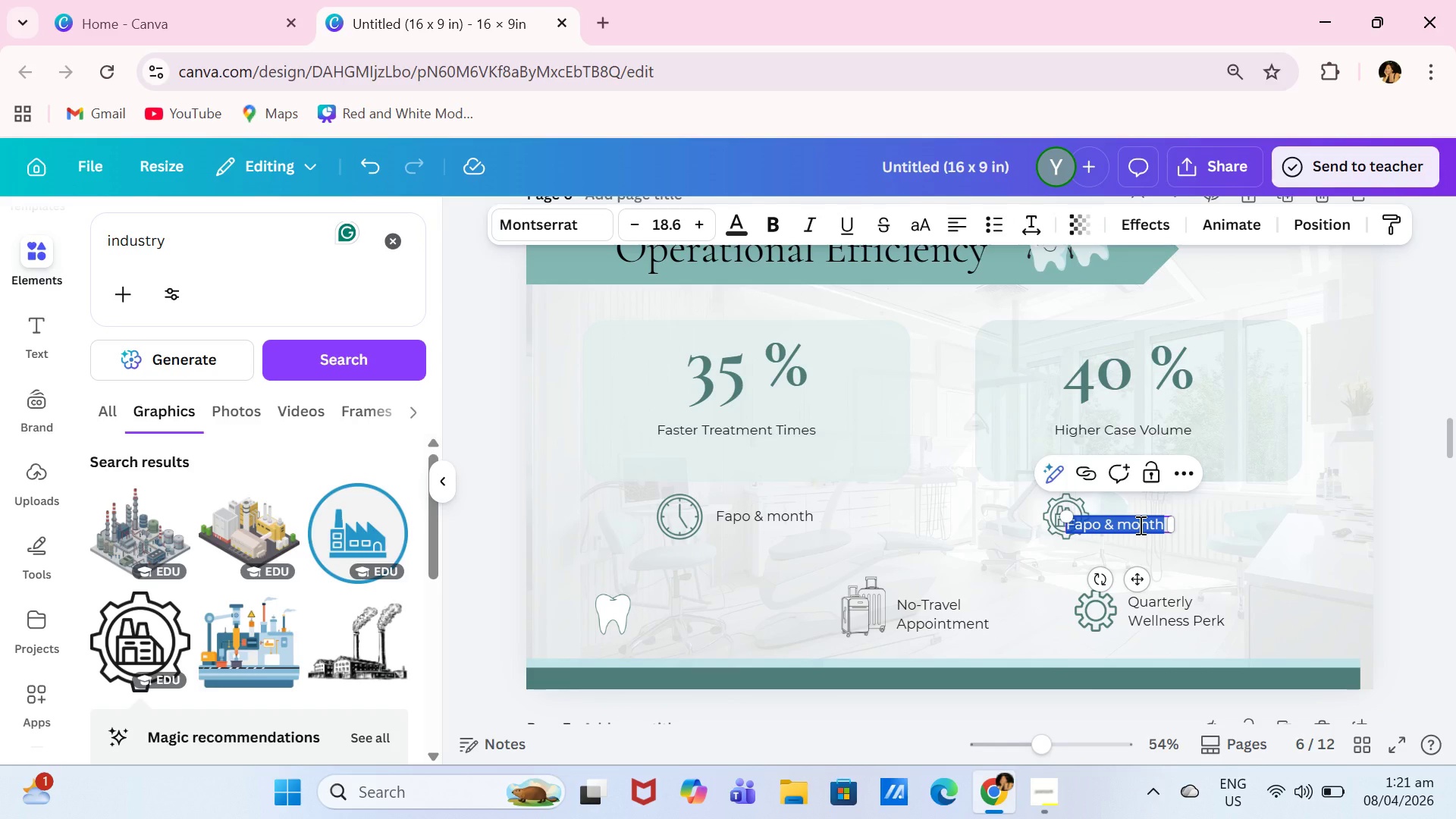 
type(Pearl & Fo)
key(Backspace)
type(ivs)
 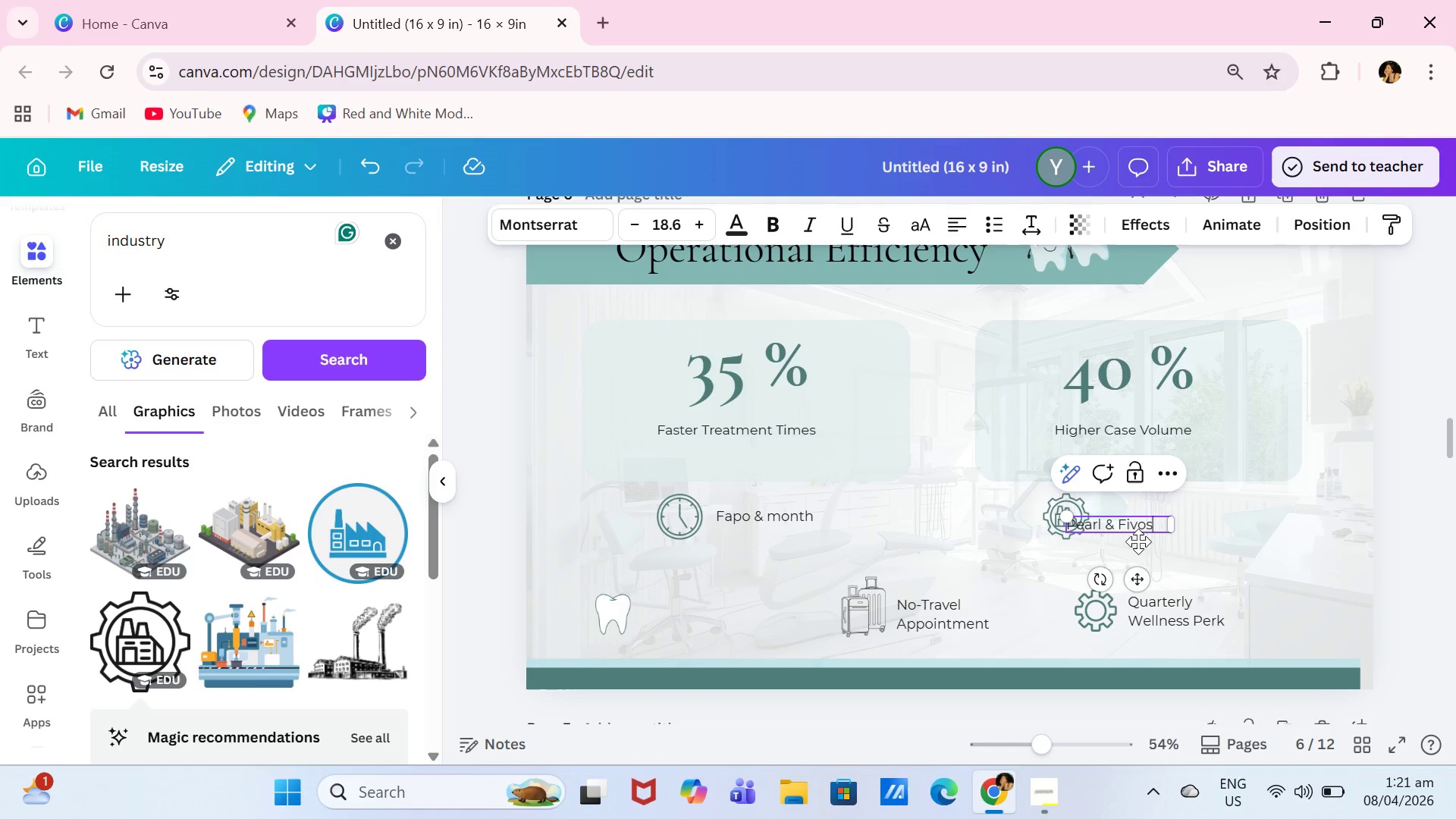 
left_click_drag(start_coordinate=[1140, 574], to_coordinate=[1172, 565])
 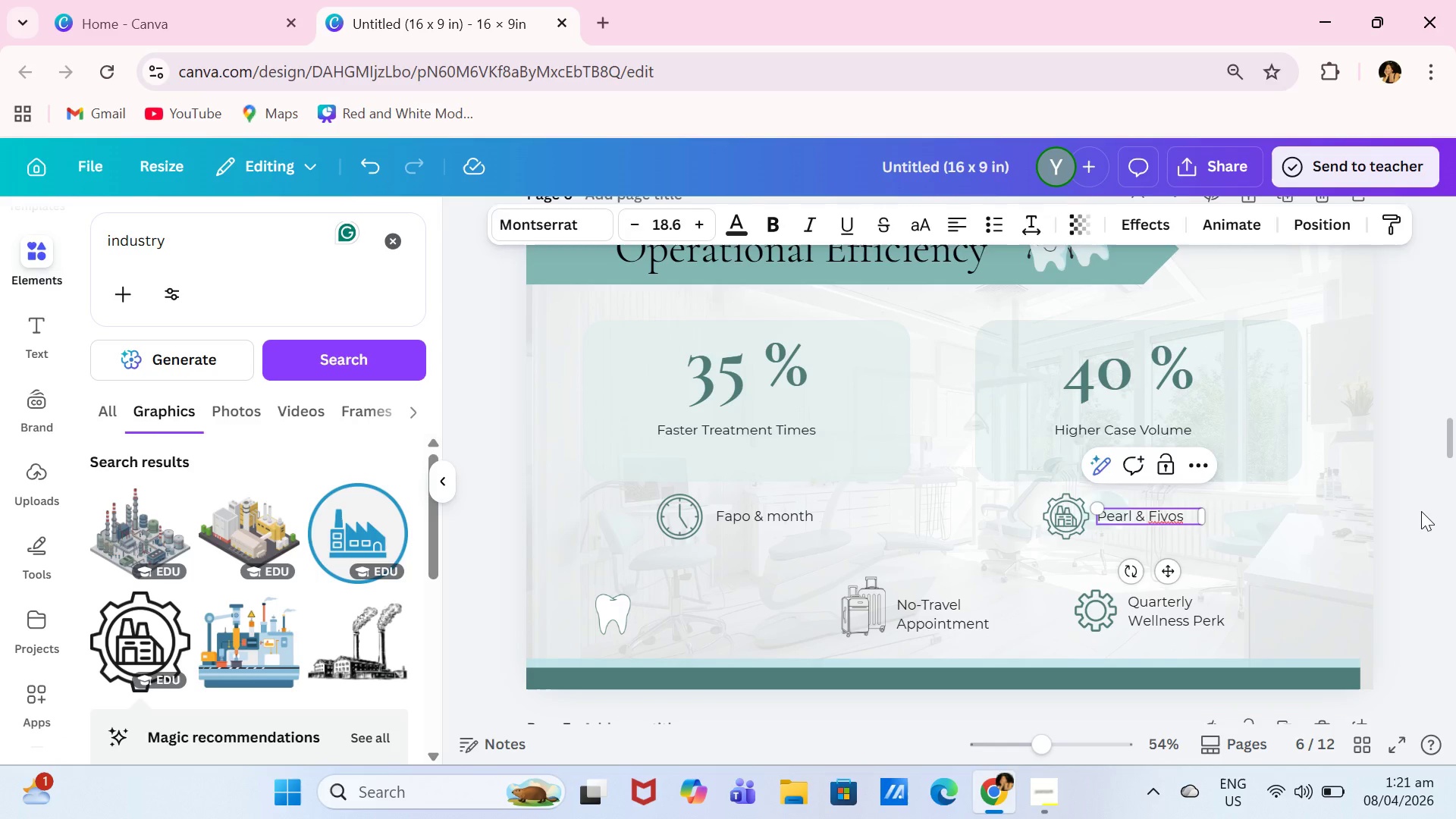 
left_click([1421, 511])
 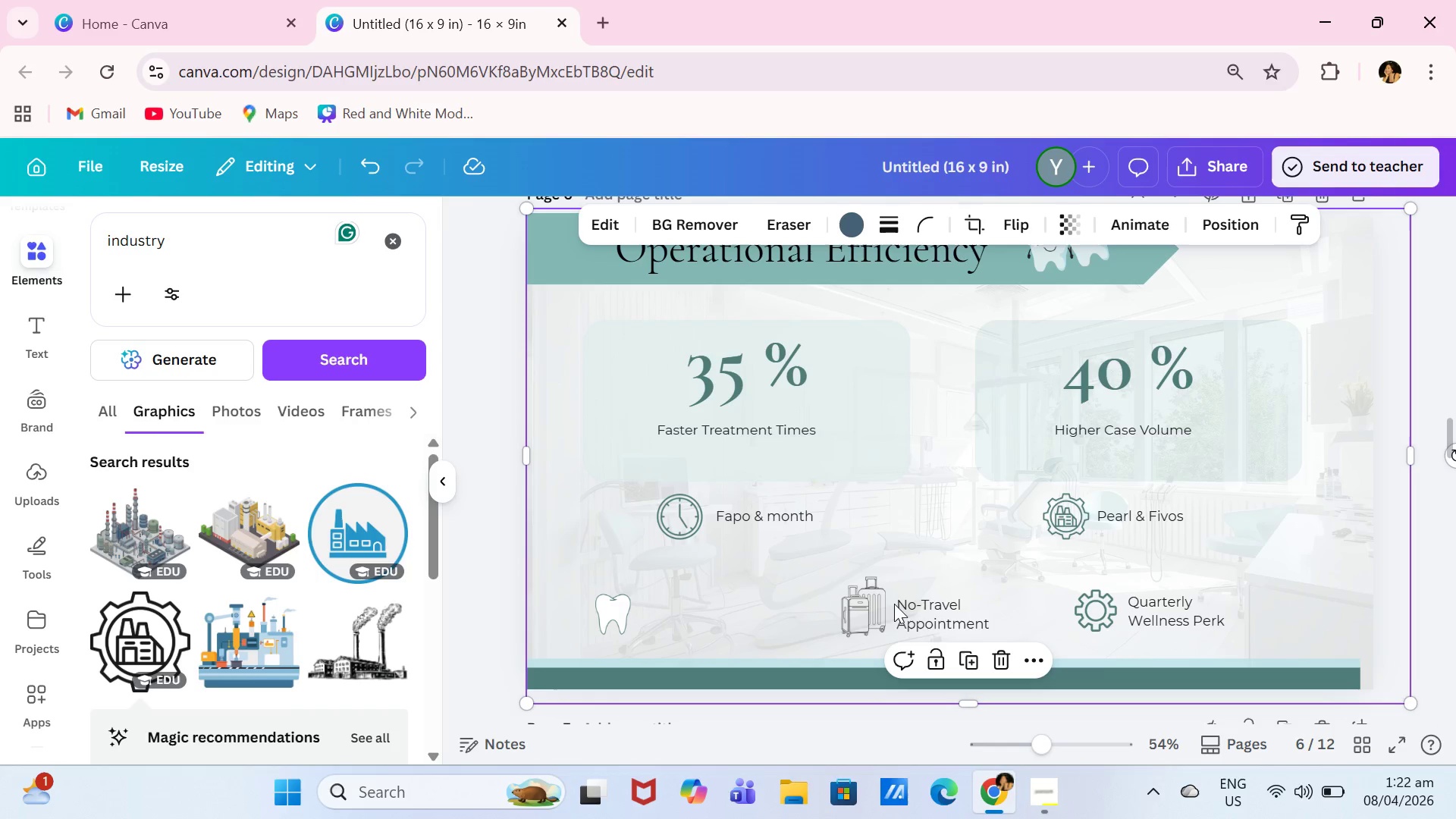 
wait(7.02)
 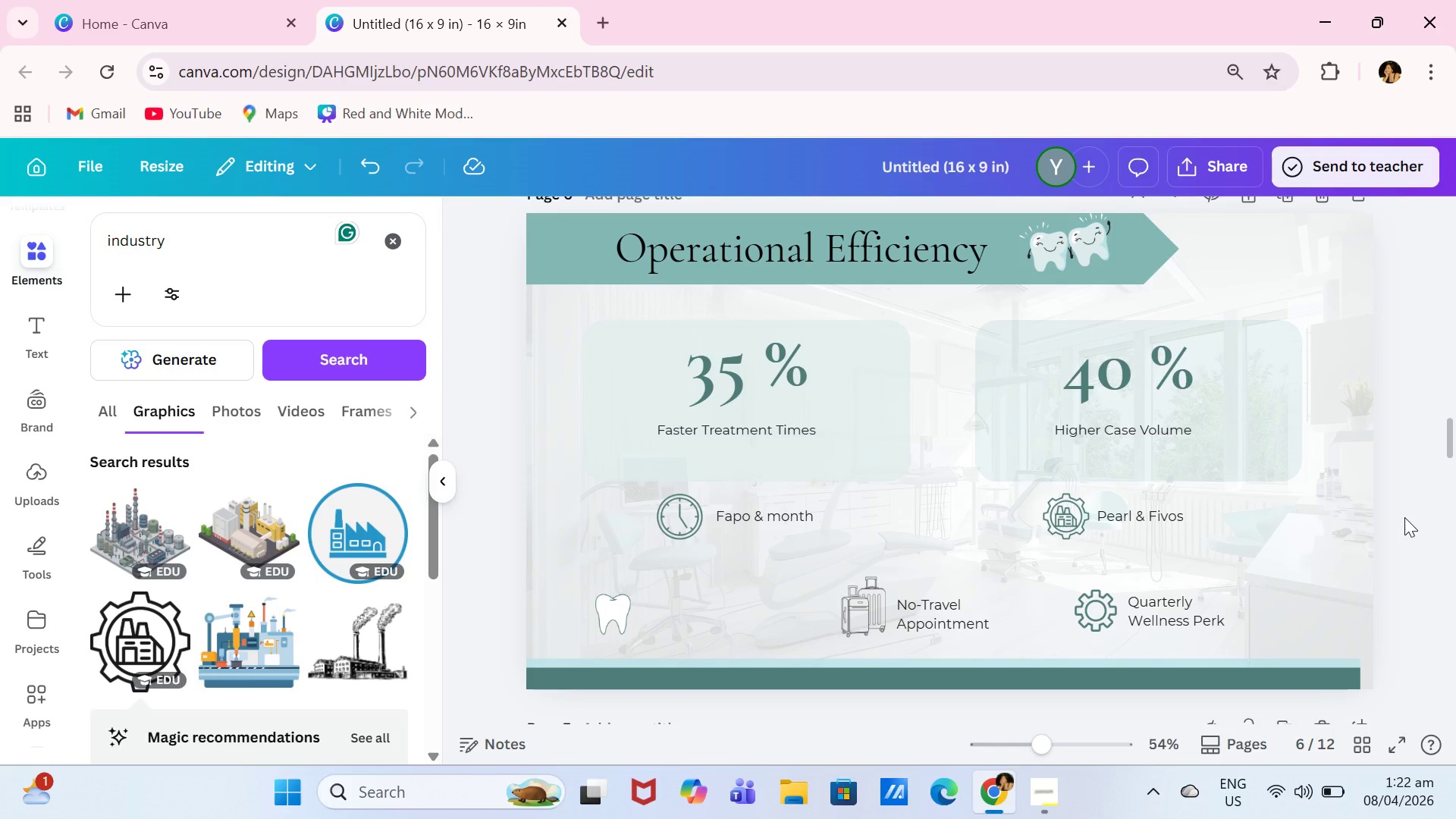 
left_click([863, 612])
 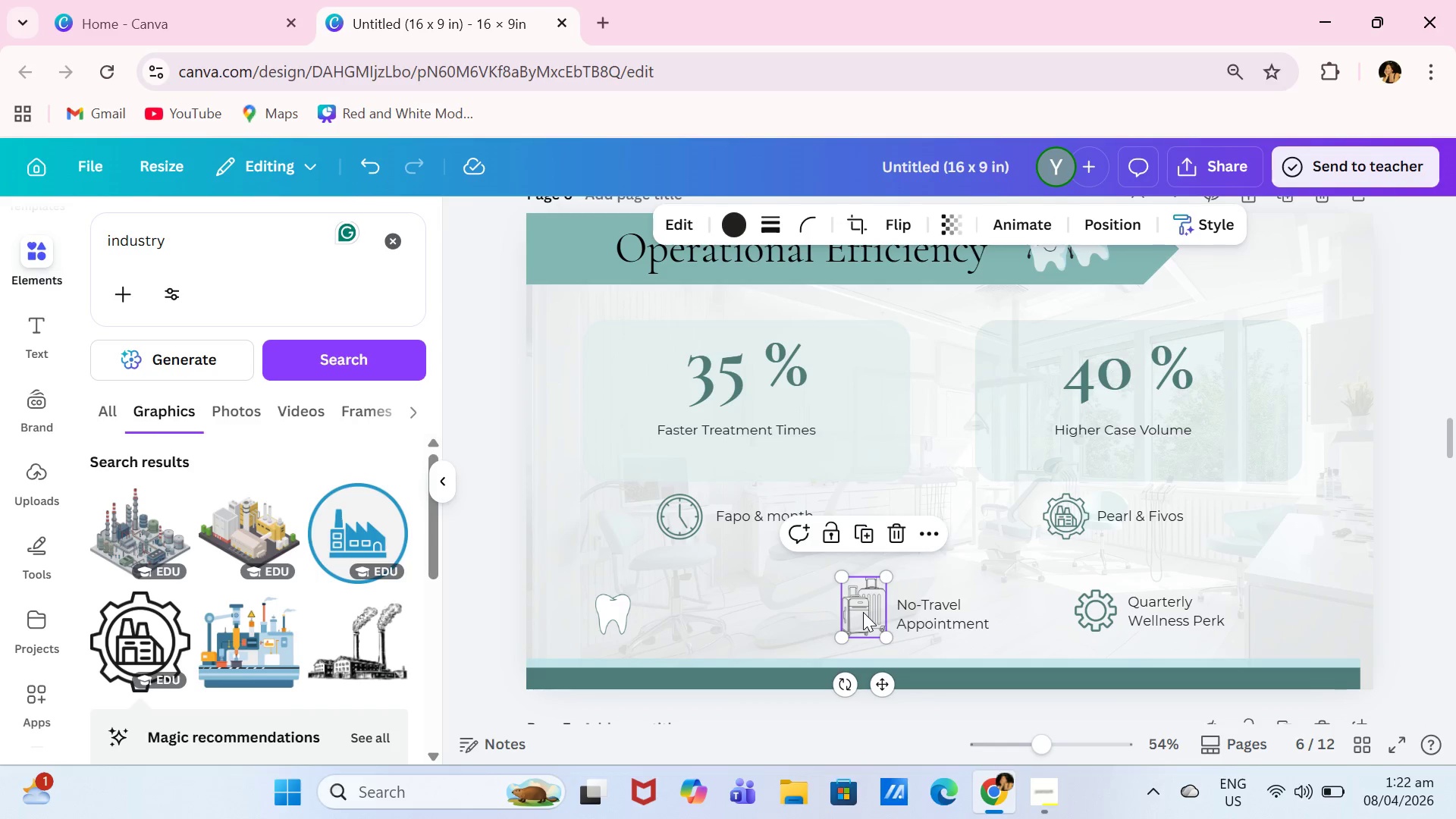 
key(Backspace)
 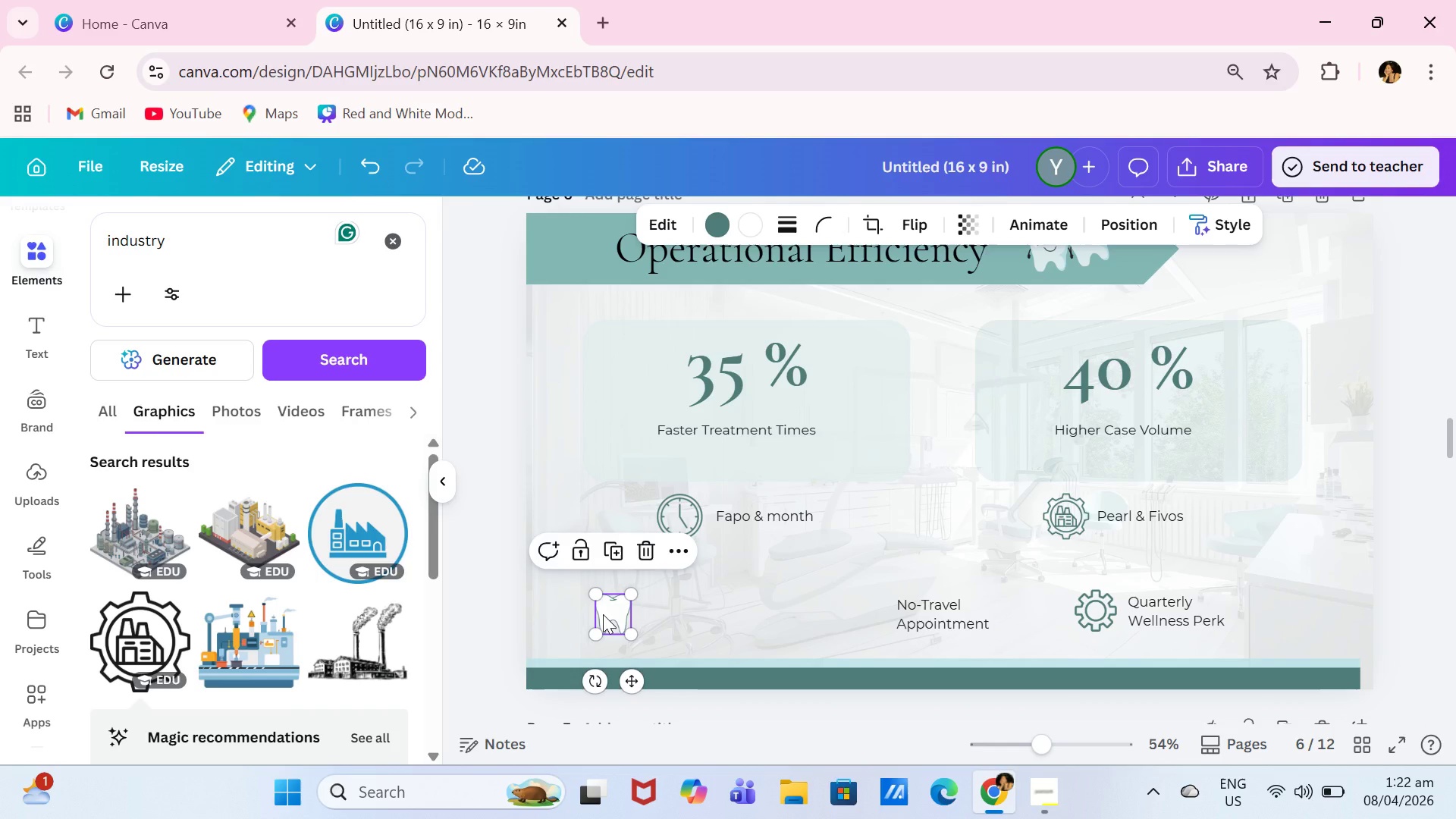 
key(Backspace)
 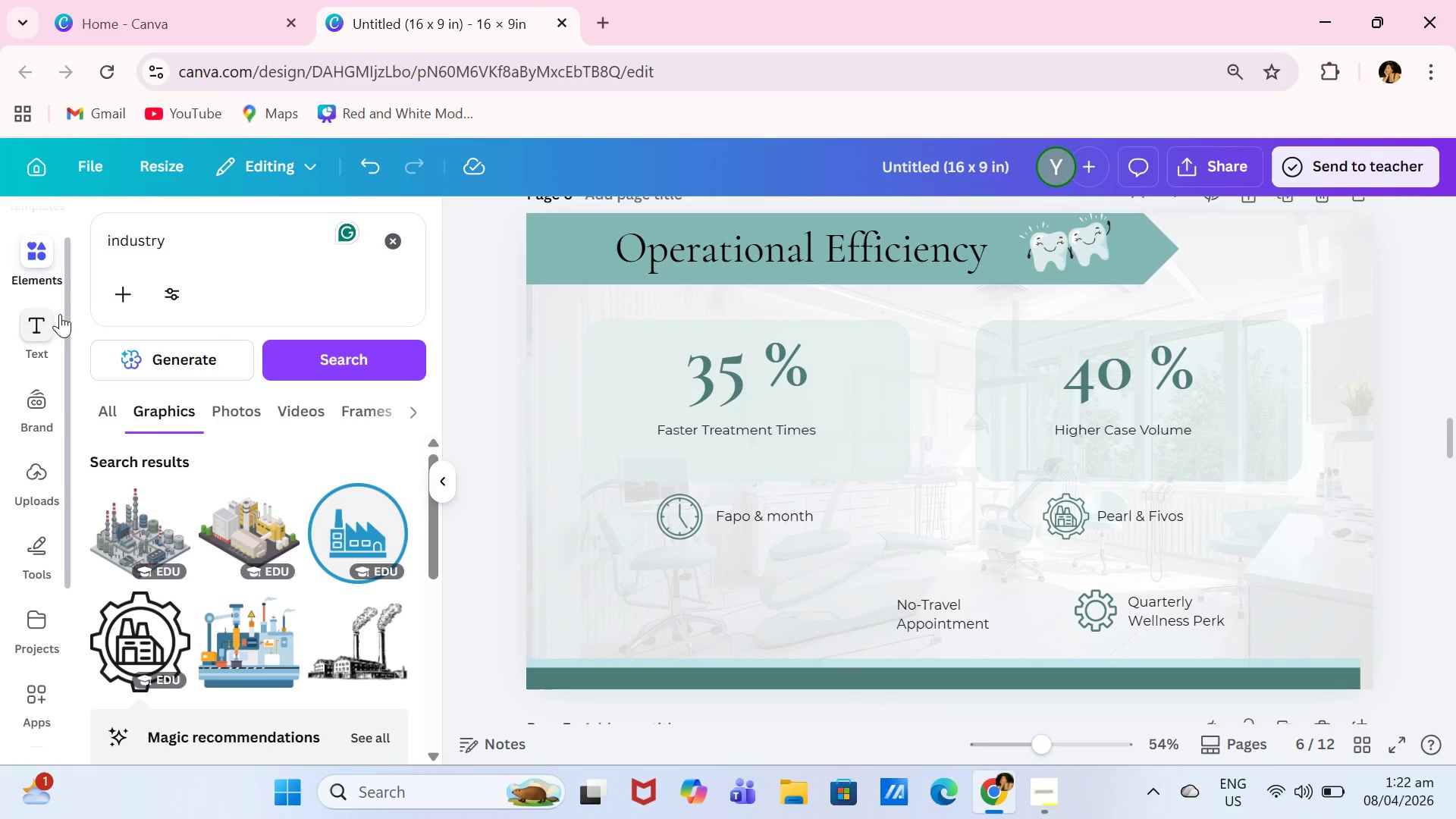 
left_click([43, 334])
 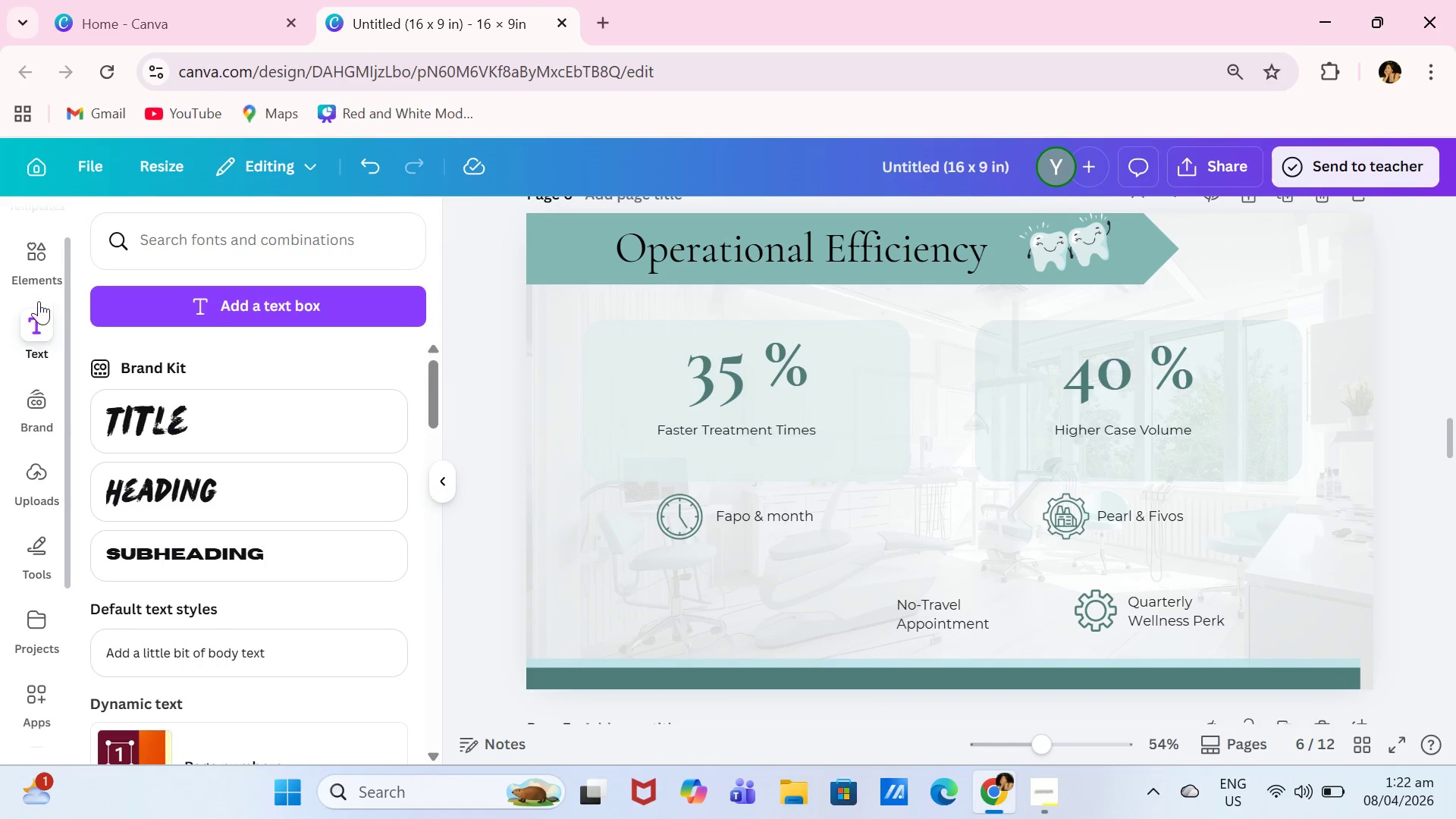 
left_click([31, 277])
 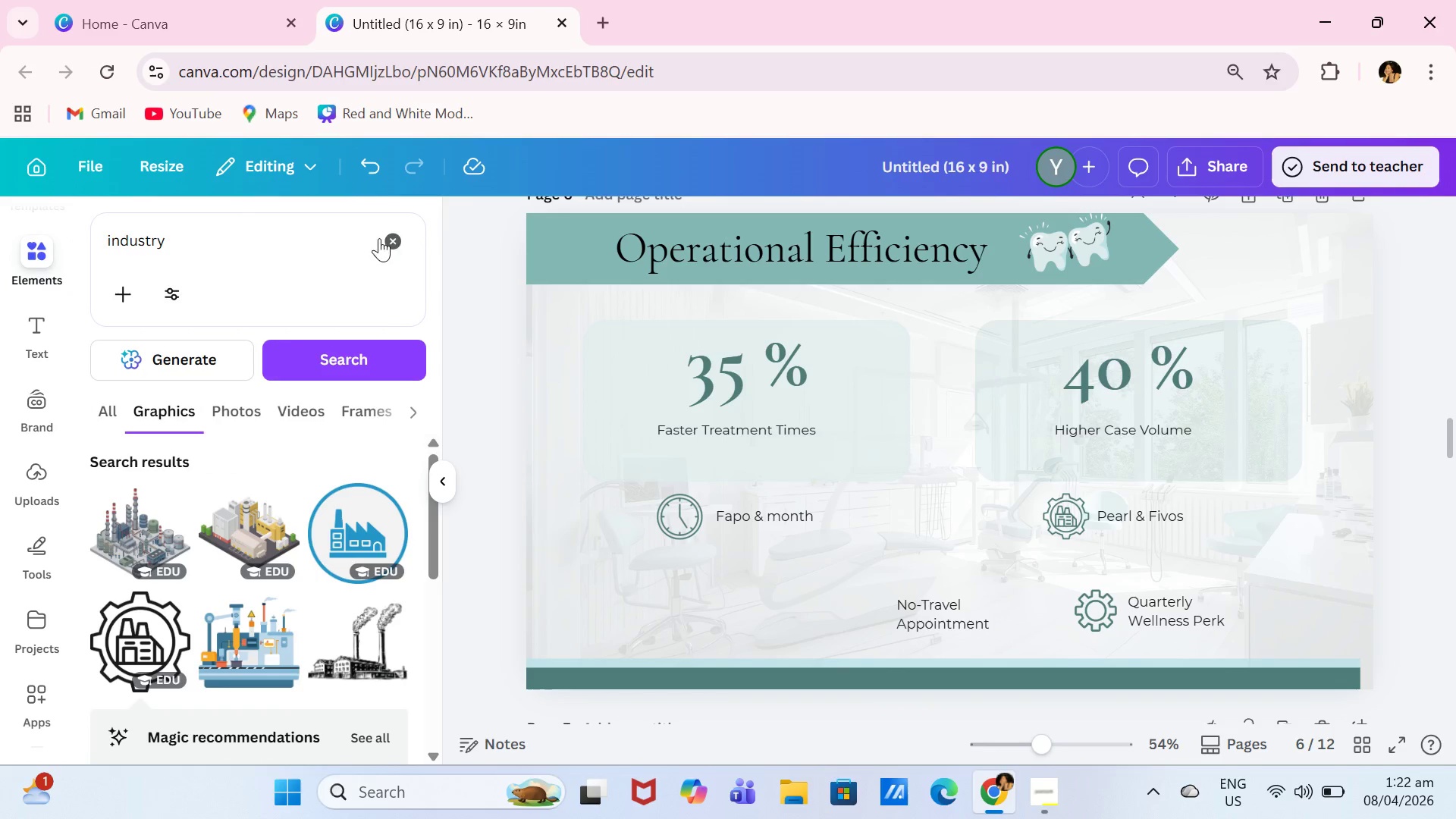 
left_click([397, 243])
 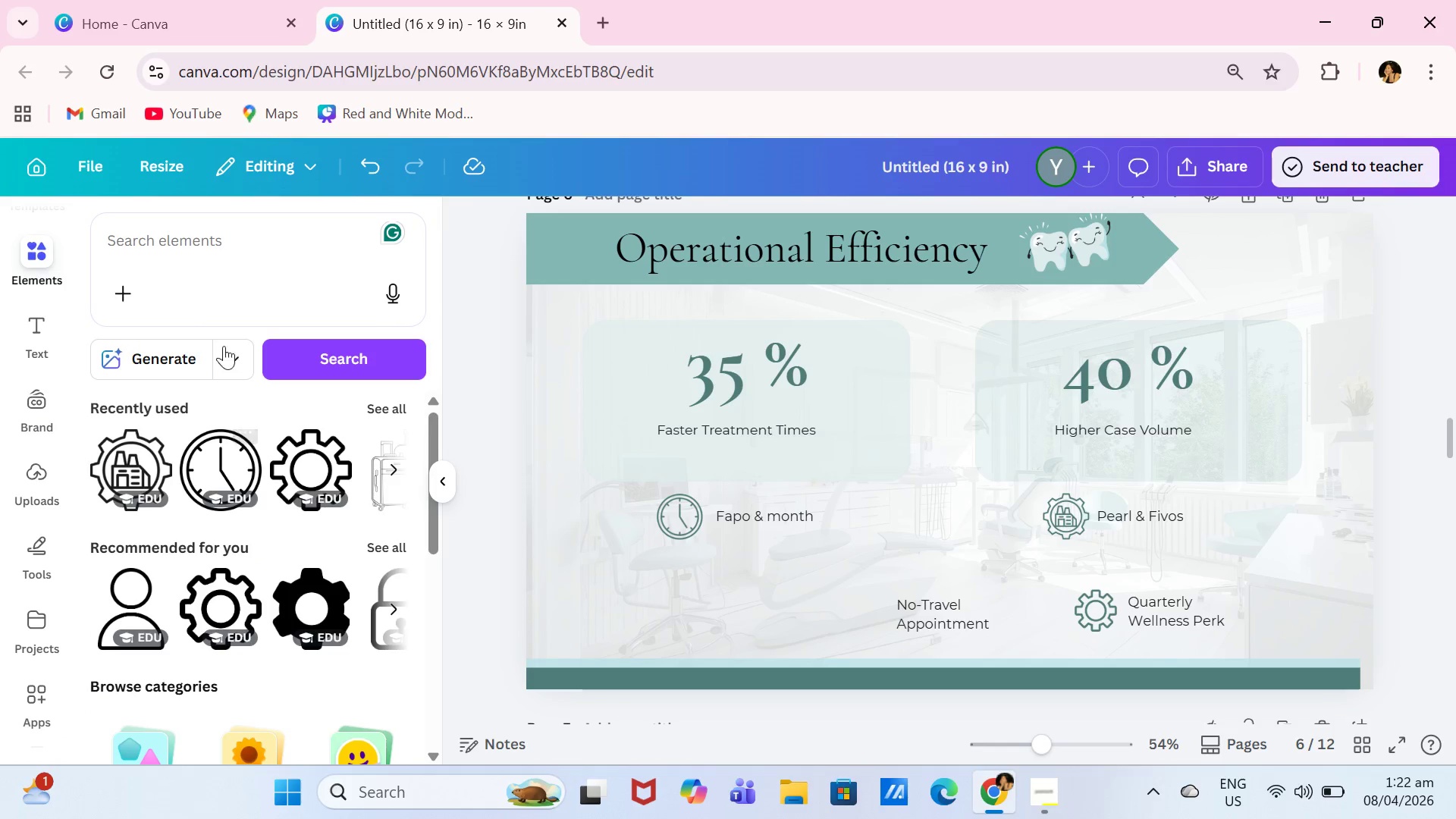 
scroll: coordinate [210, 409], scroll_direction: down, amount: 3.0
 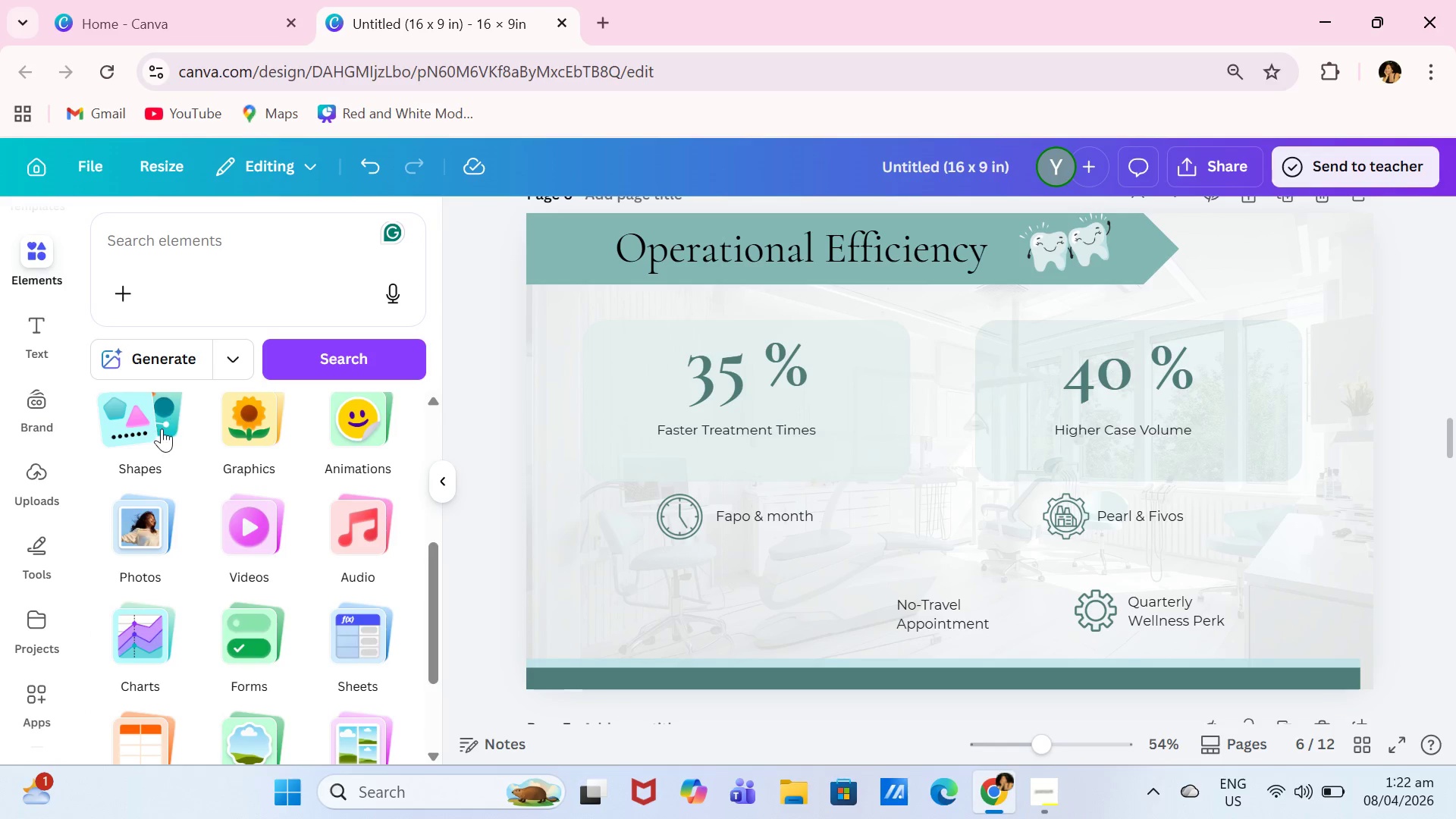 
left_click([162, 428])
 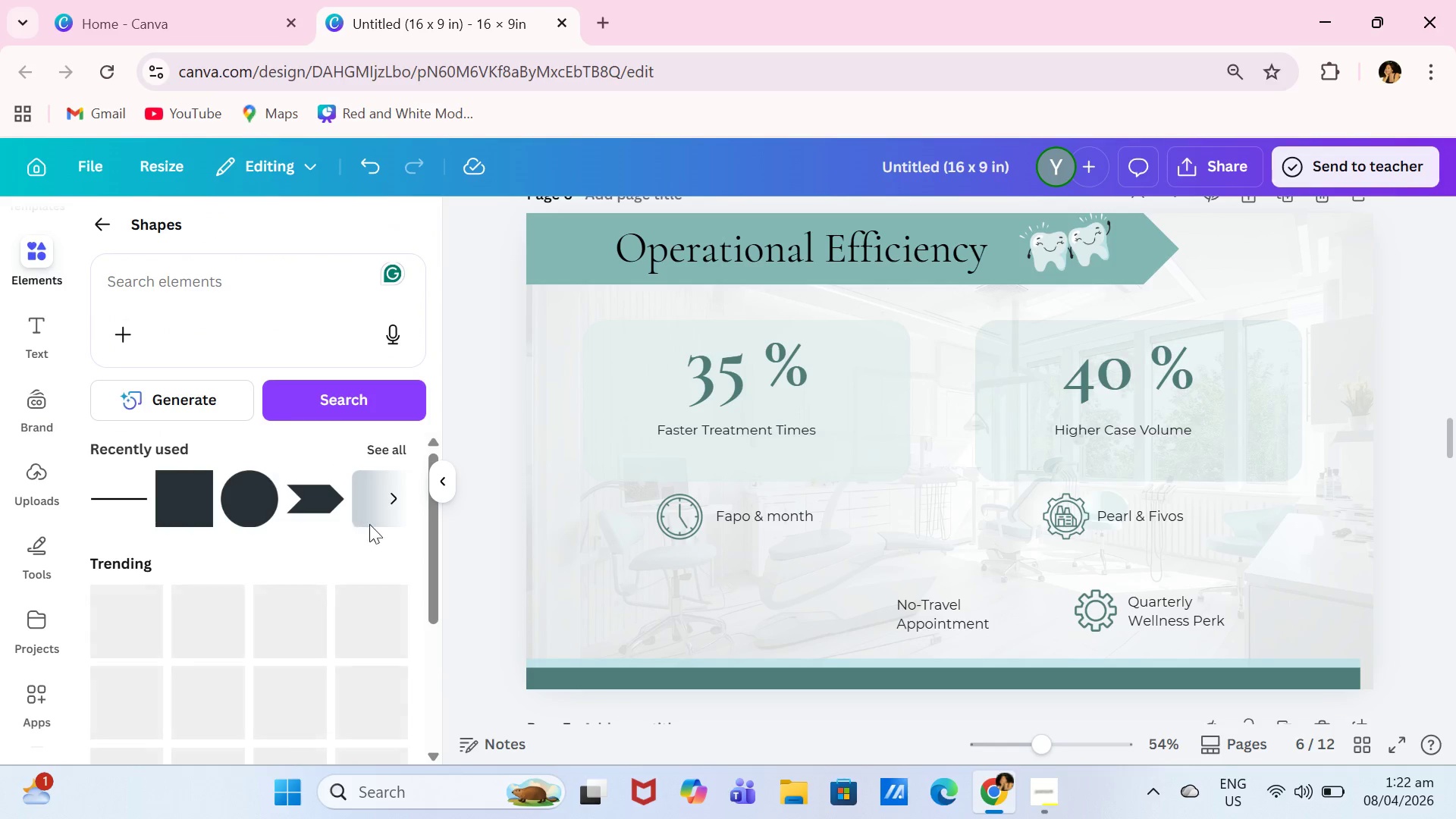 
scroll: coordinate [360, 529], scroll_direction: down, amount: 1.0
 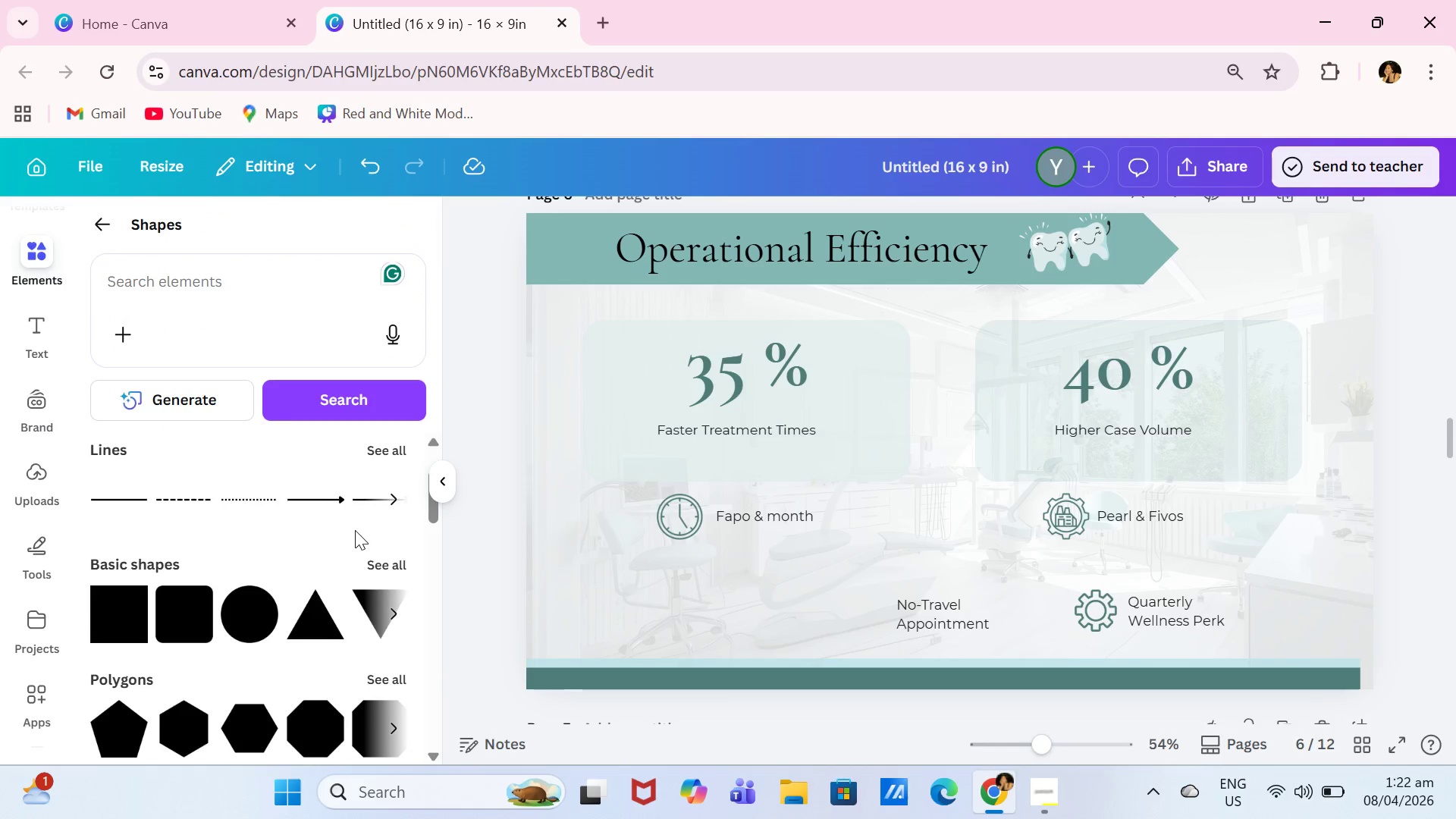 
scroll: coordinate [355, 530], scroll_direction: up, amount: 1.0
 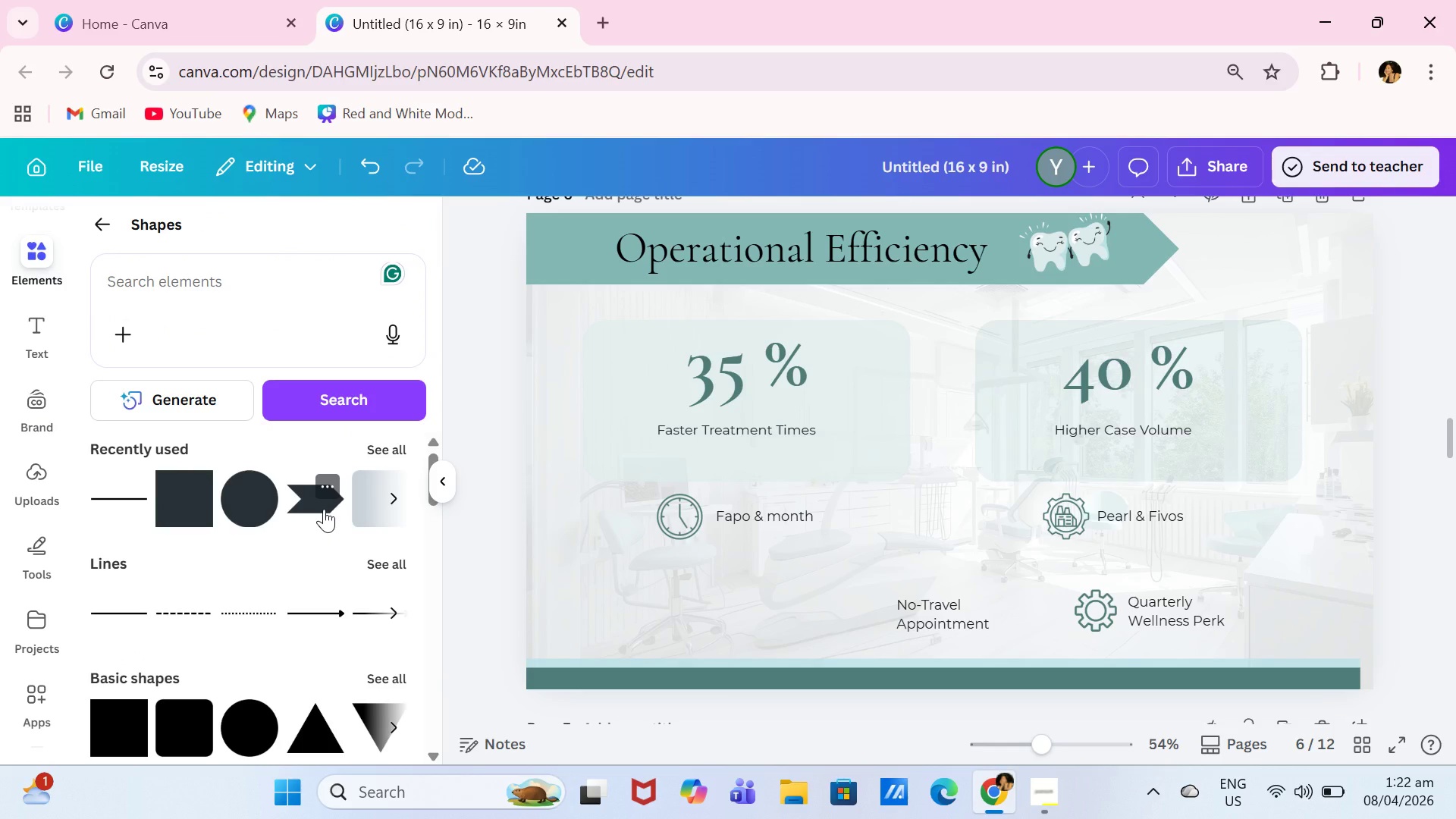 
left_click([324, 509])
 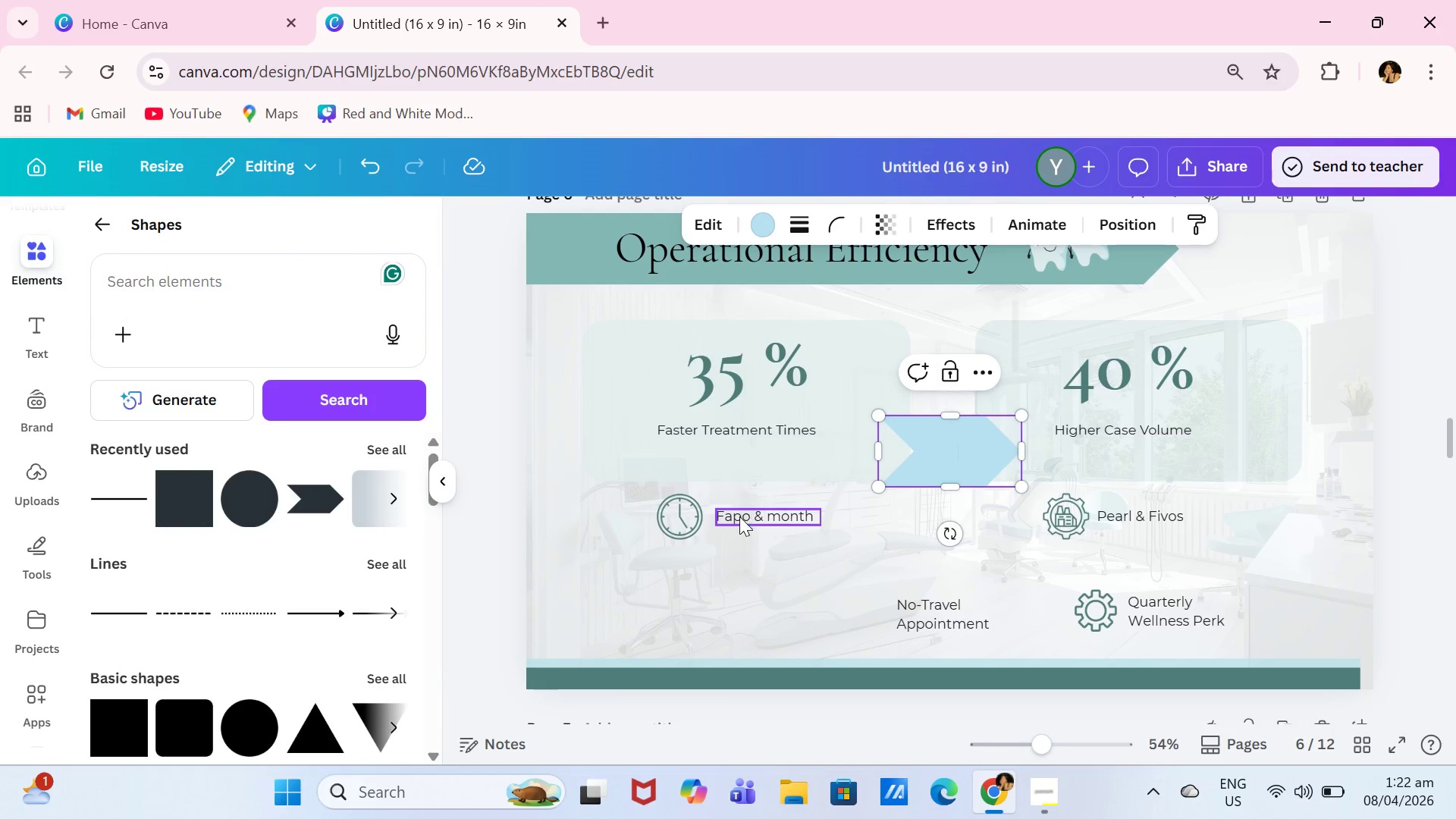 
left_click([745, 521])
 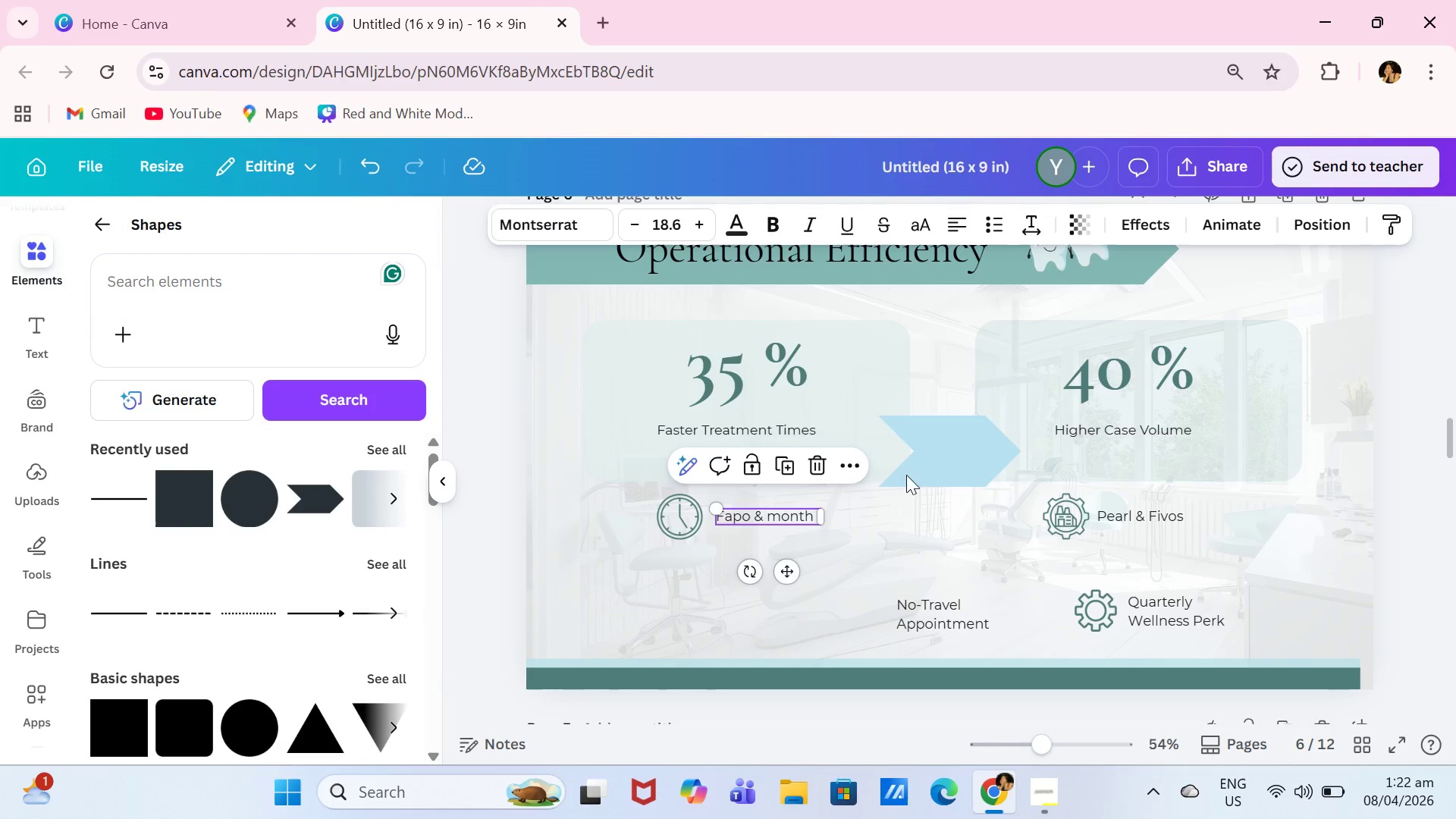 
left_click([981, 466])
 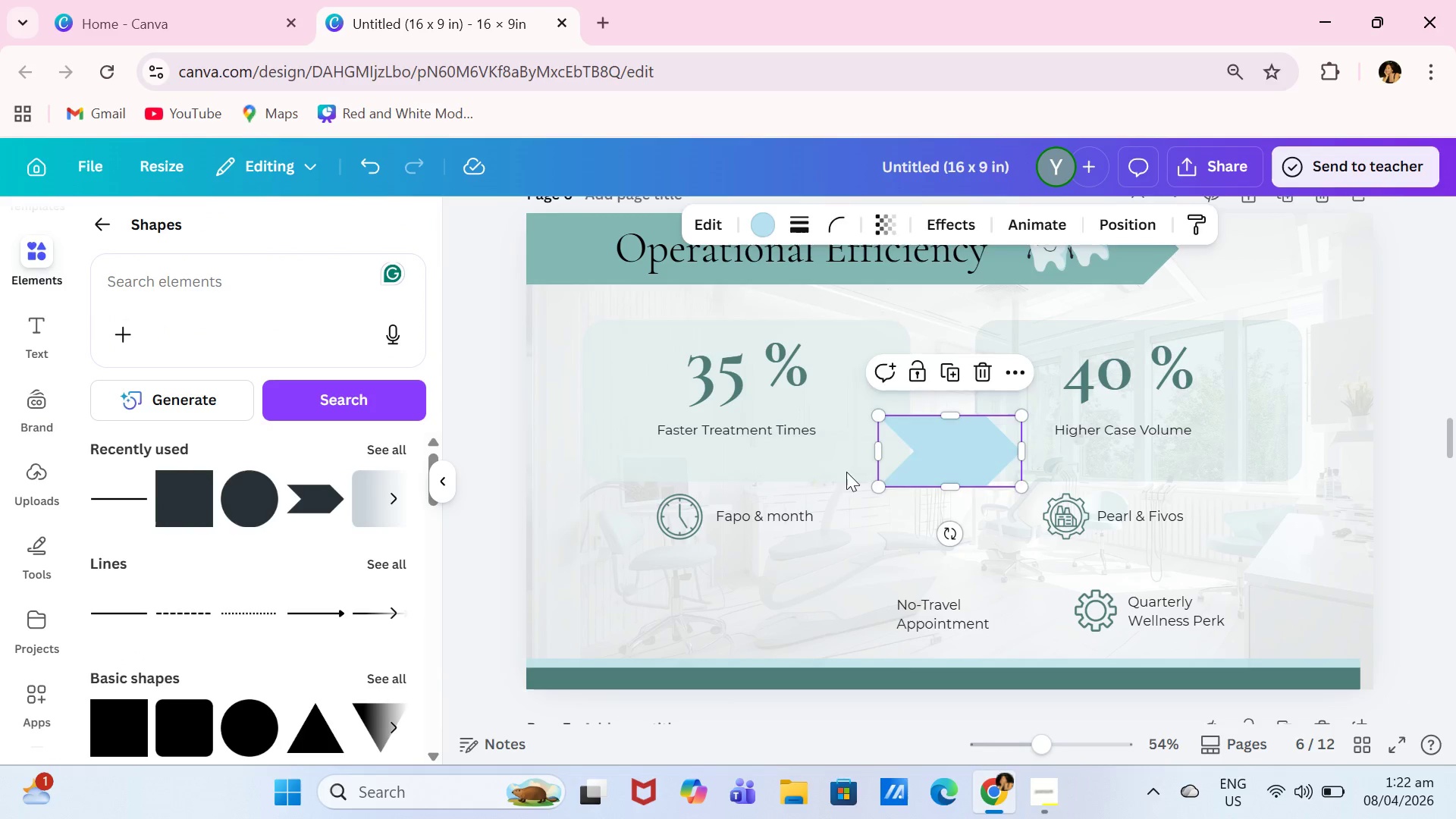 
key(Backspace)
 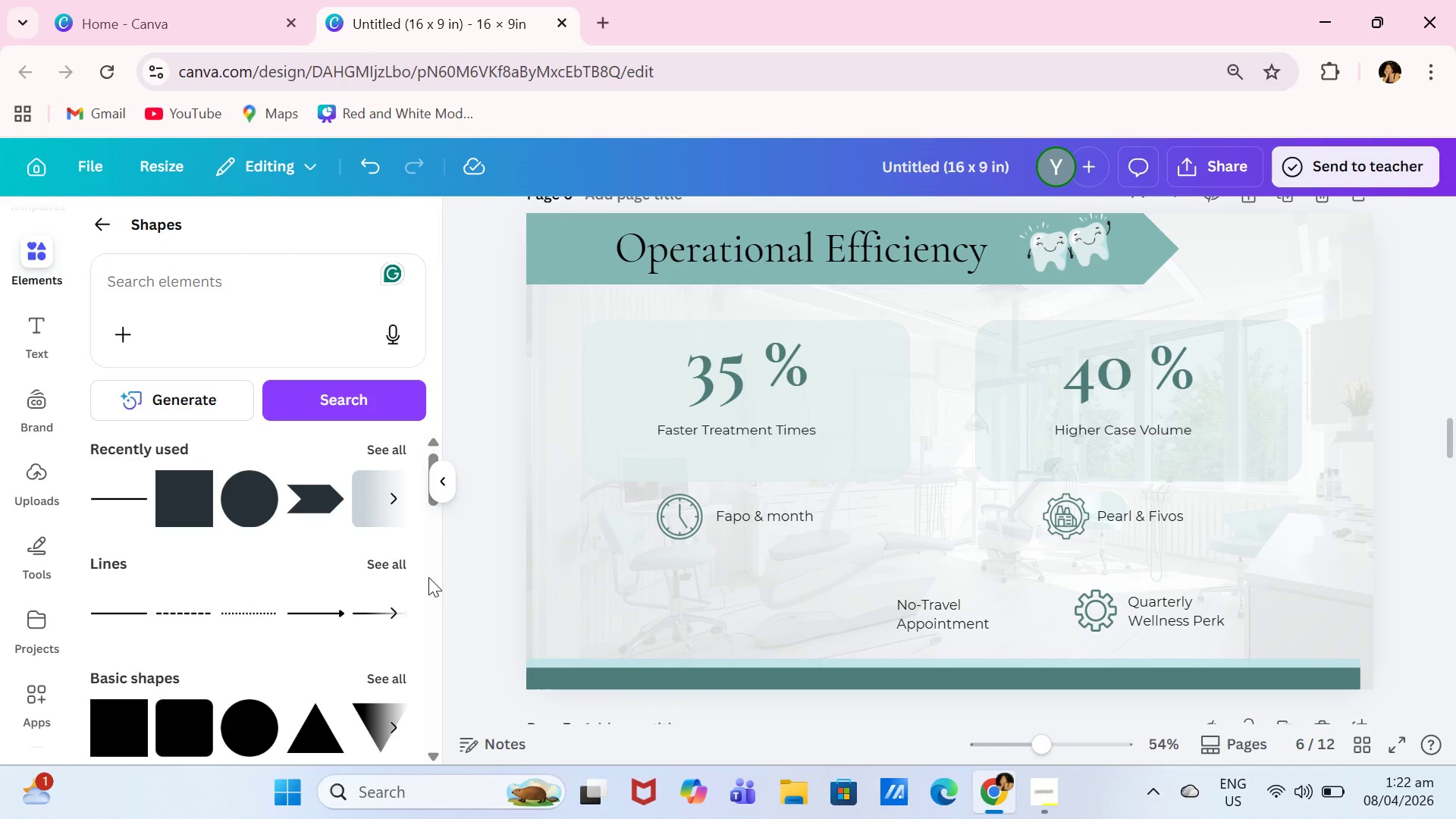 
scroll: coordinate [368, 613], scroll_direction: down, amount: 5.0
 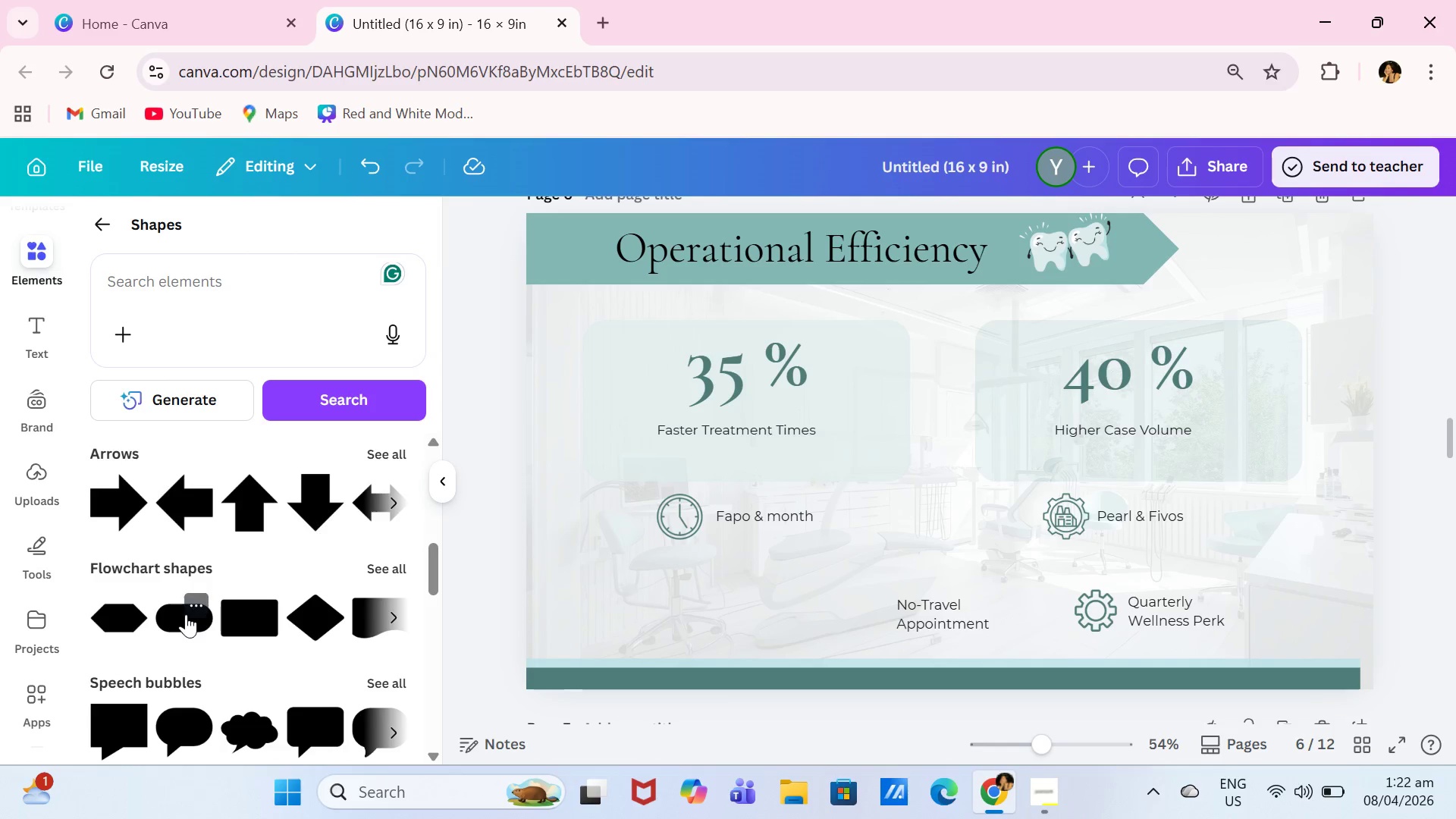 
left_click([184, 616])
 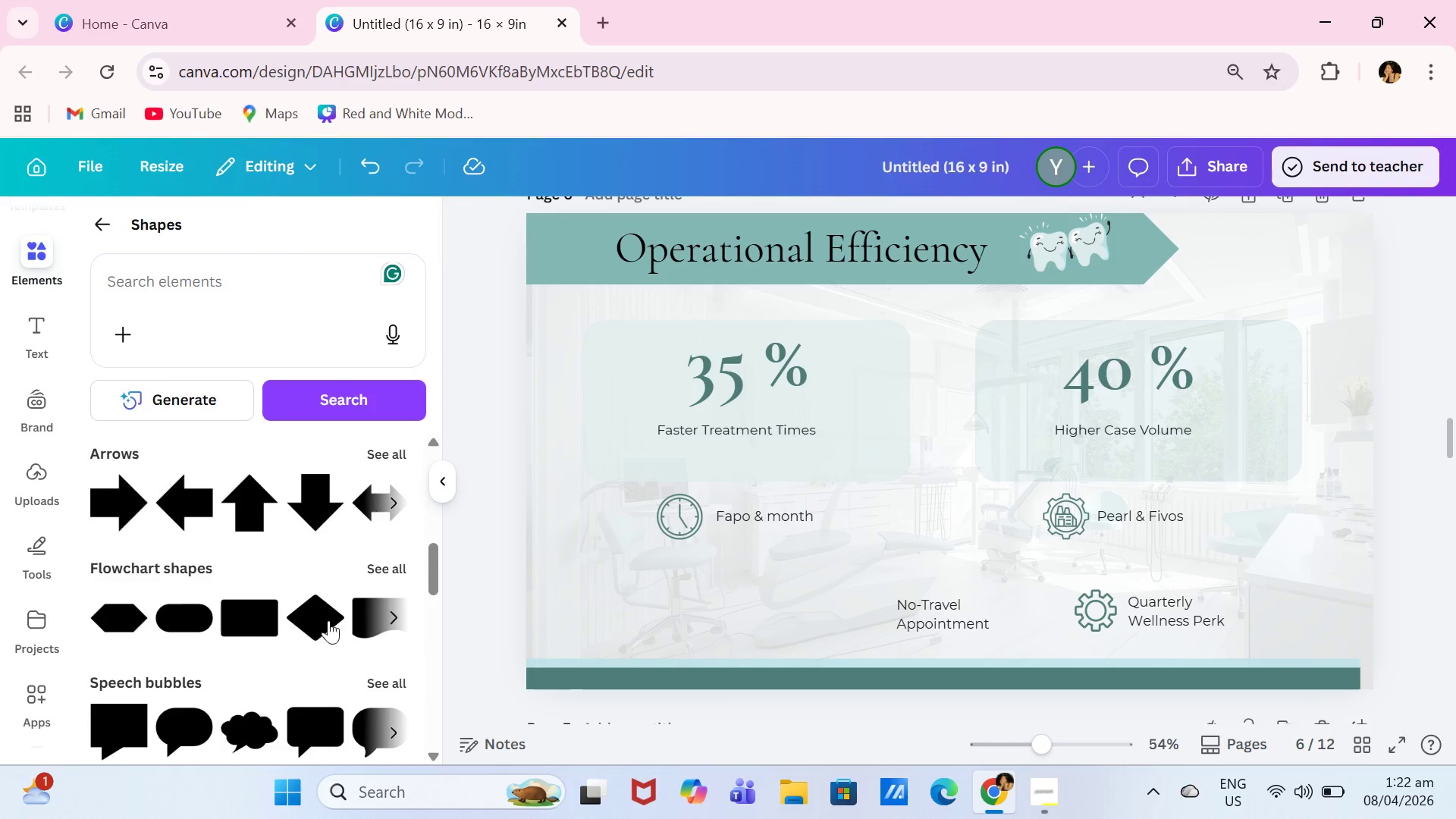 
left_click([168, 608])
 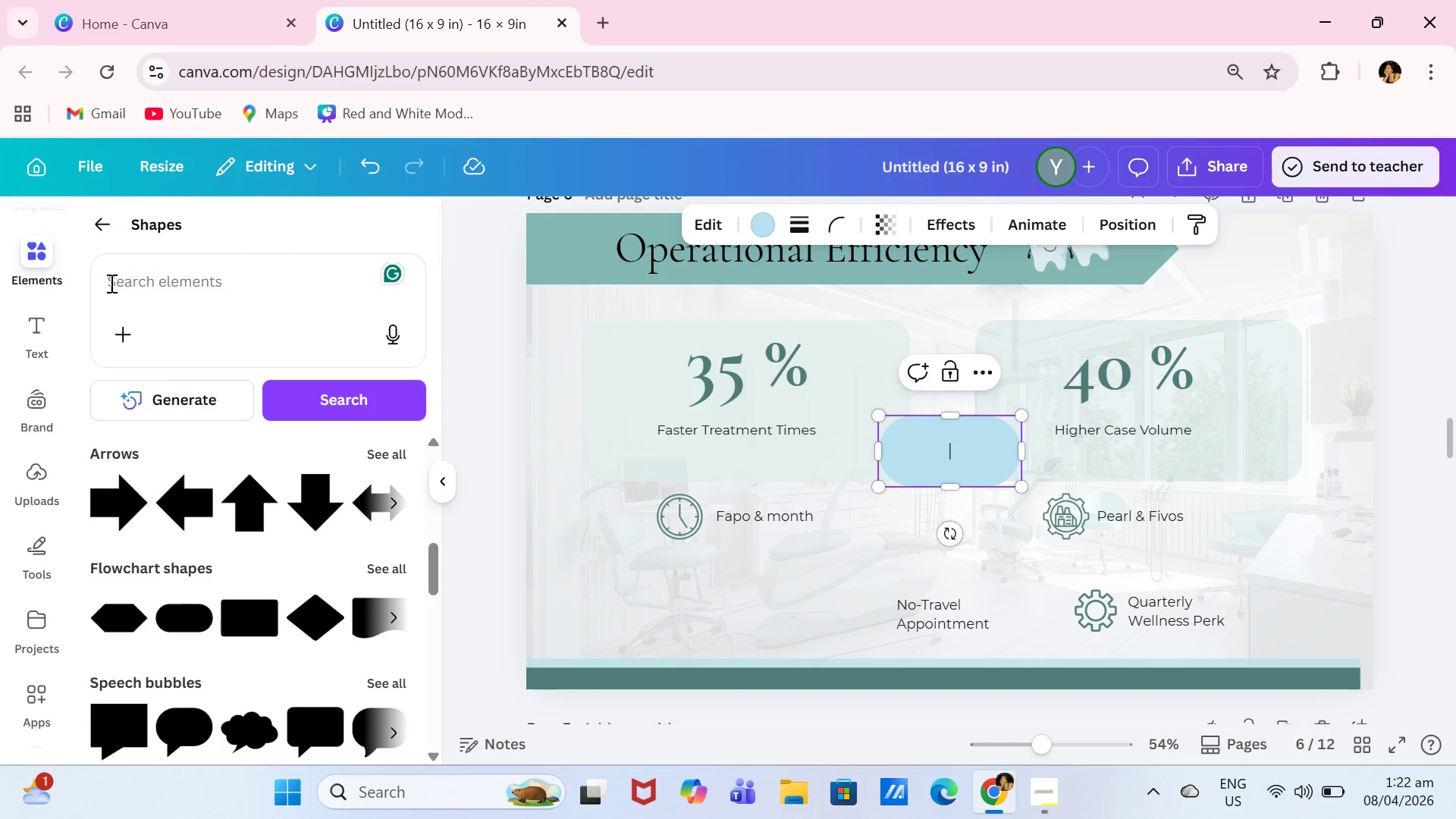 
left_click([758, 224])
 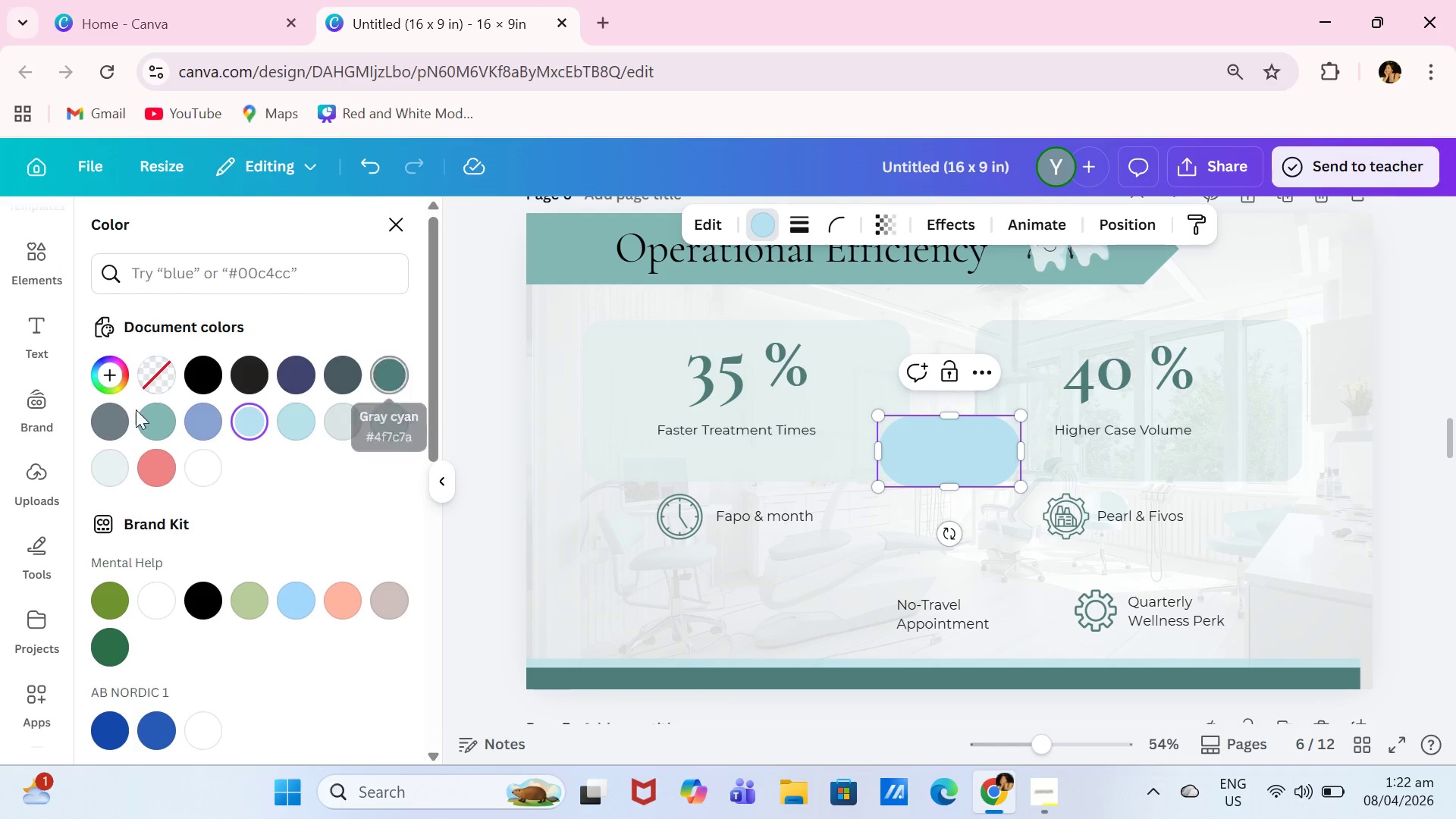 
left_click([161, 418])
 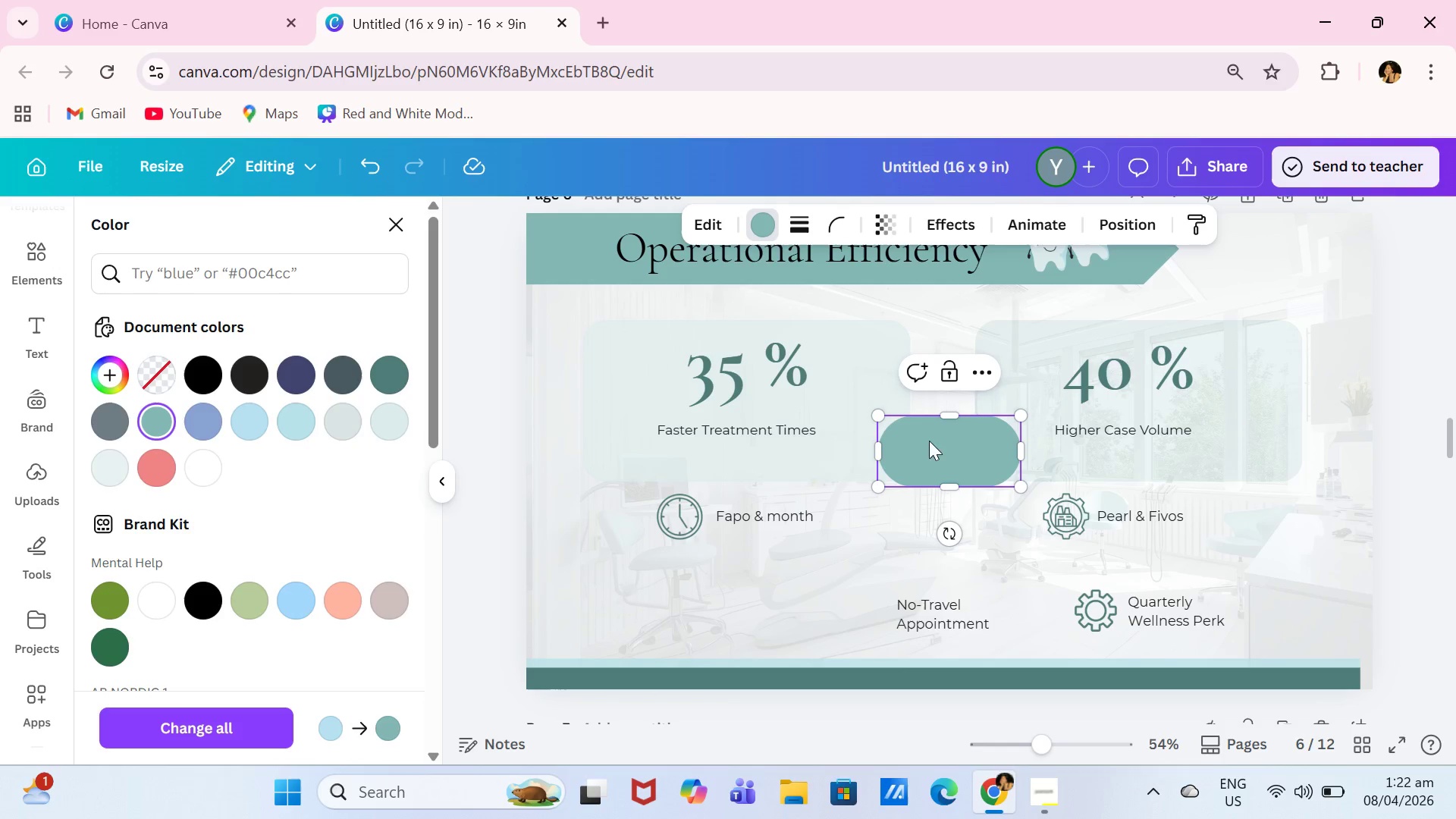 
left_click_drag(start_coordinate=[949, 447], to_coordinate=[761, 502])
 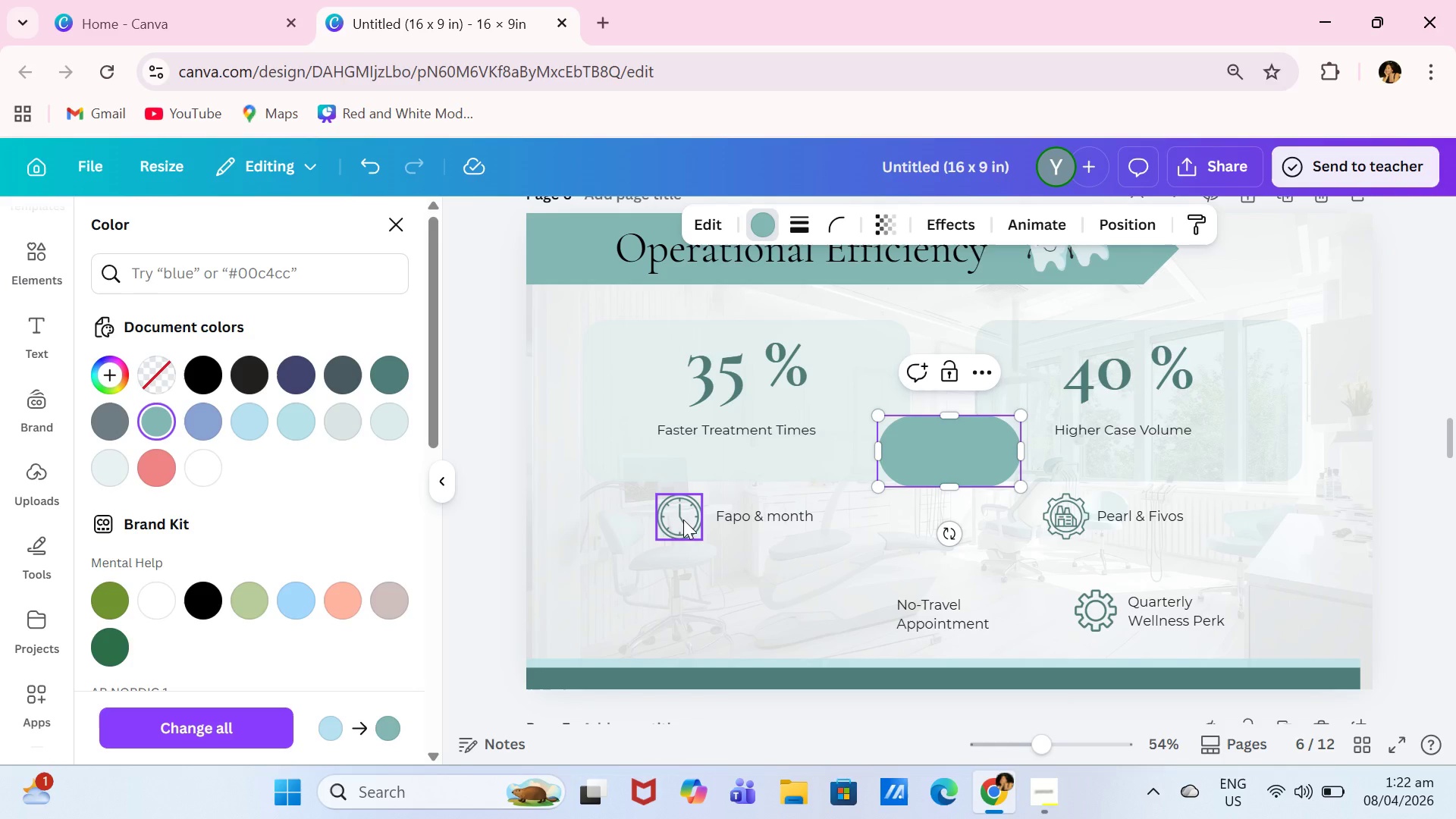 
left_click([682, 520])
 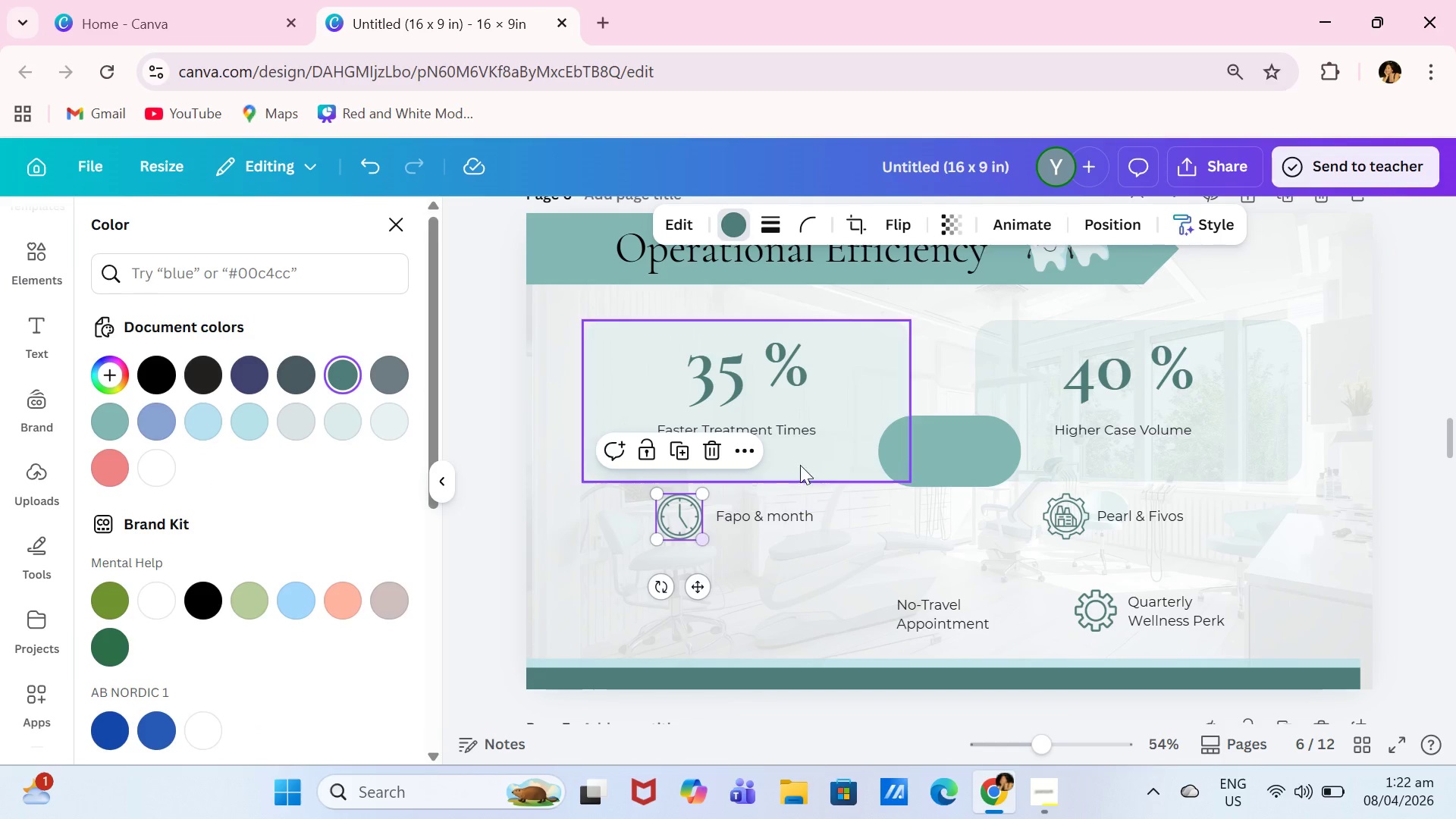 
left_click([824, 449])
 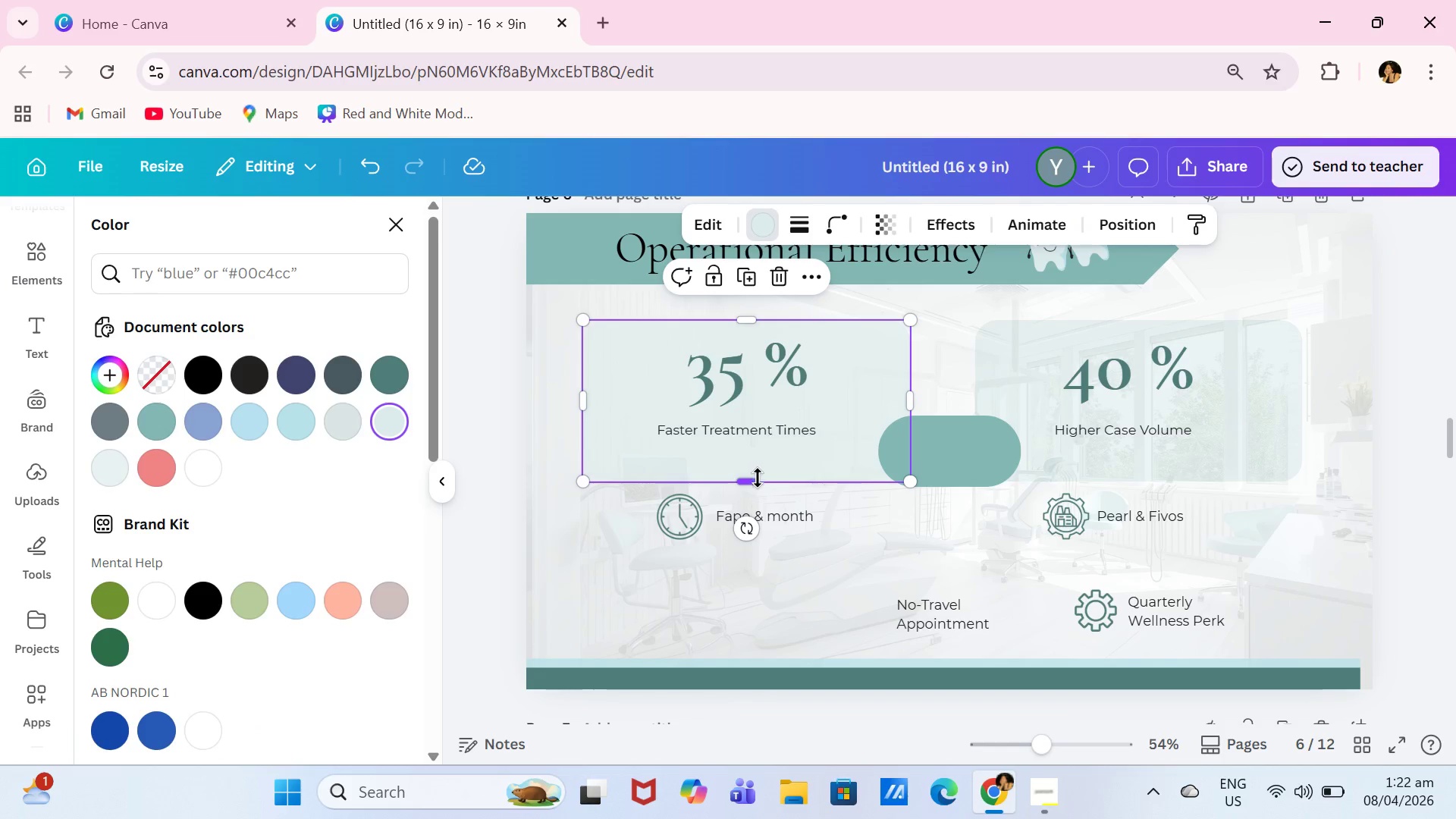 
left_click_drag(start_coordinate=[752, 482], to_coordinate=[765, 452])
 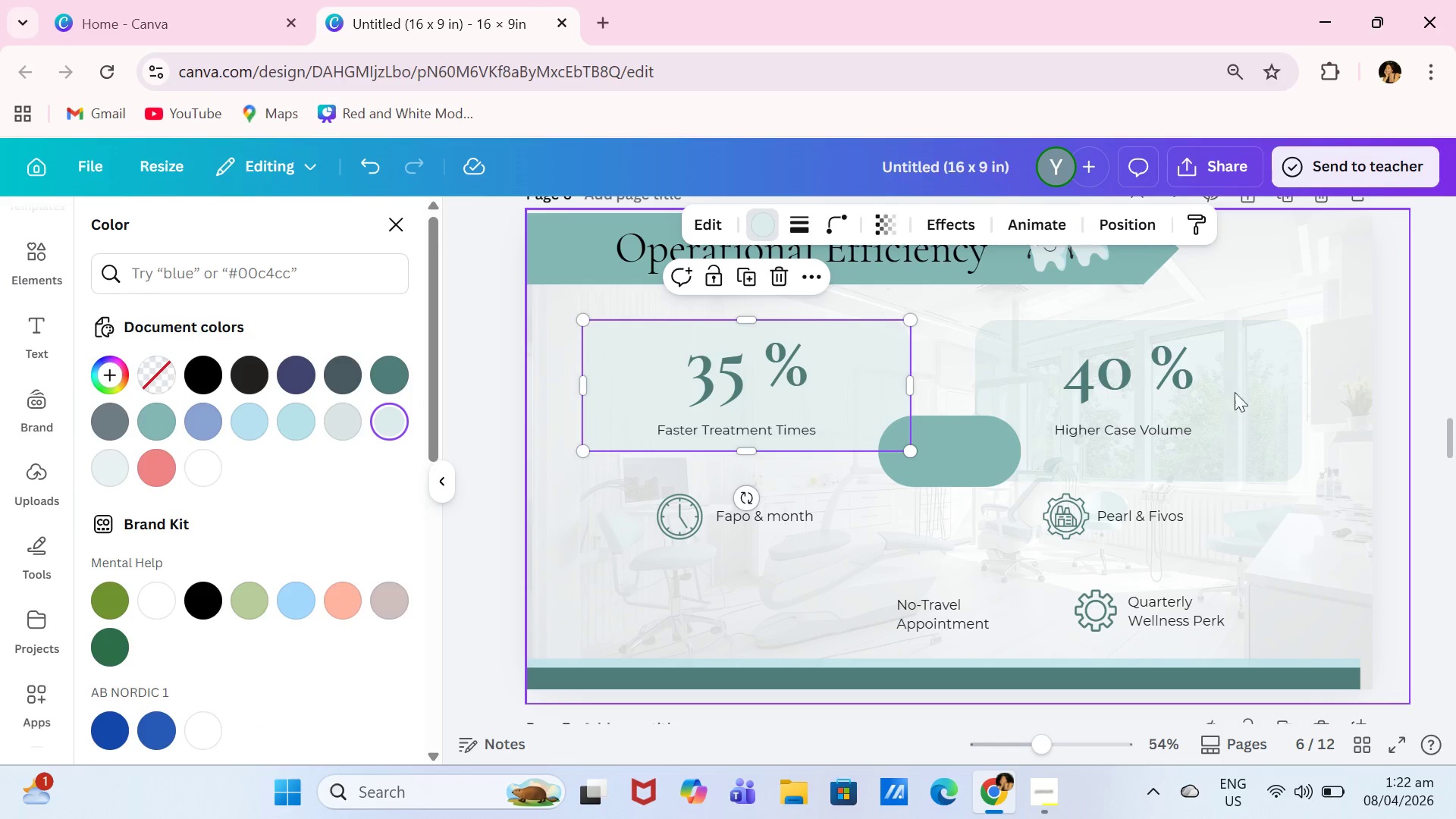 
left_click([1272, 393])
 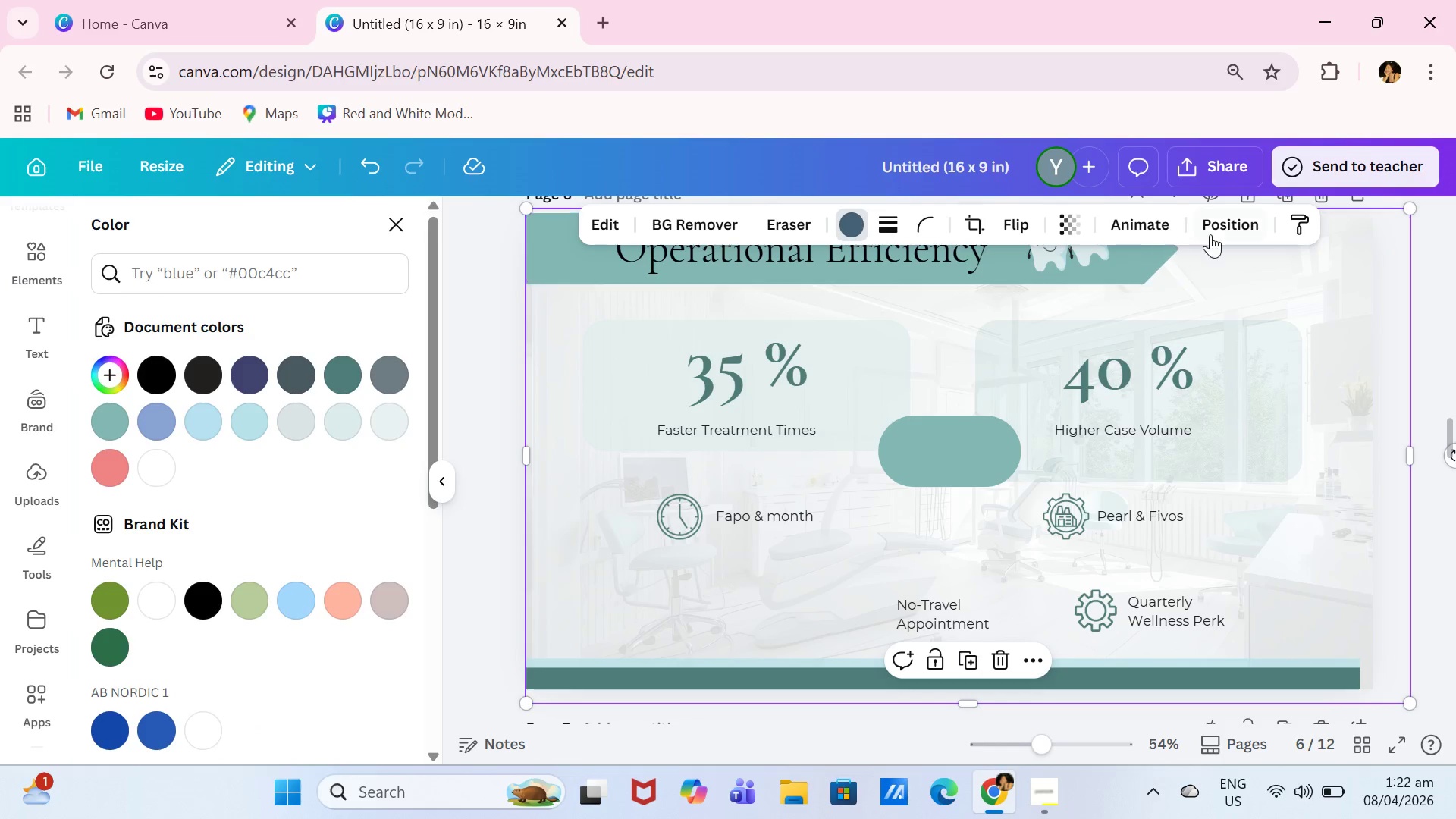 
left_click([1218, 229])
 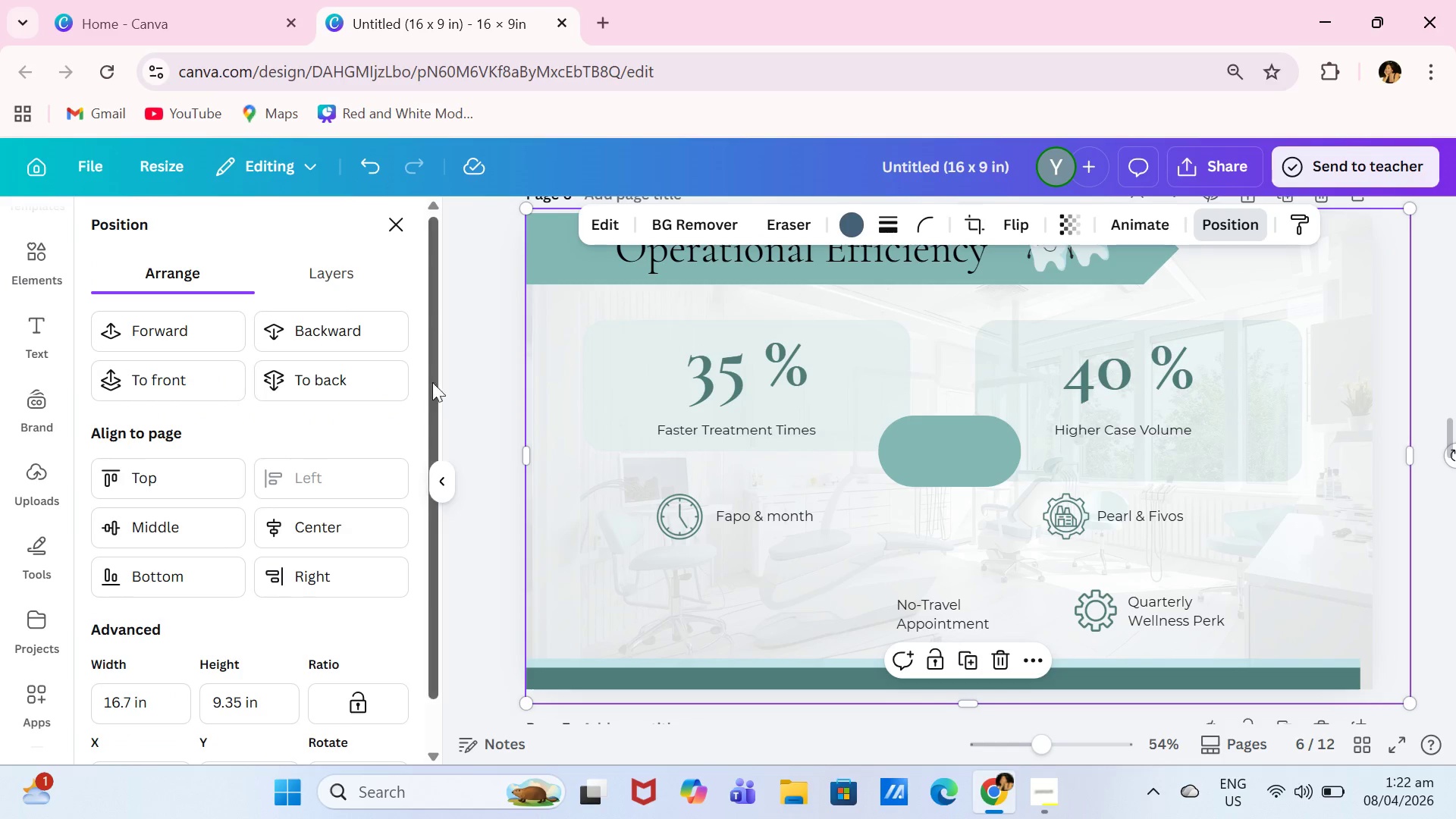 
left_click([372, 385])
 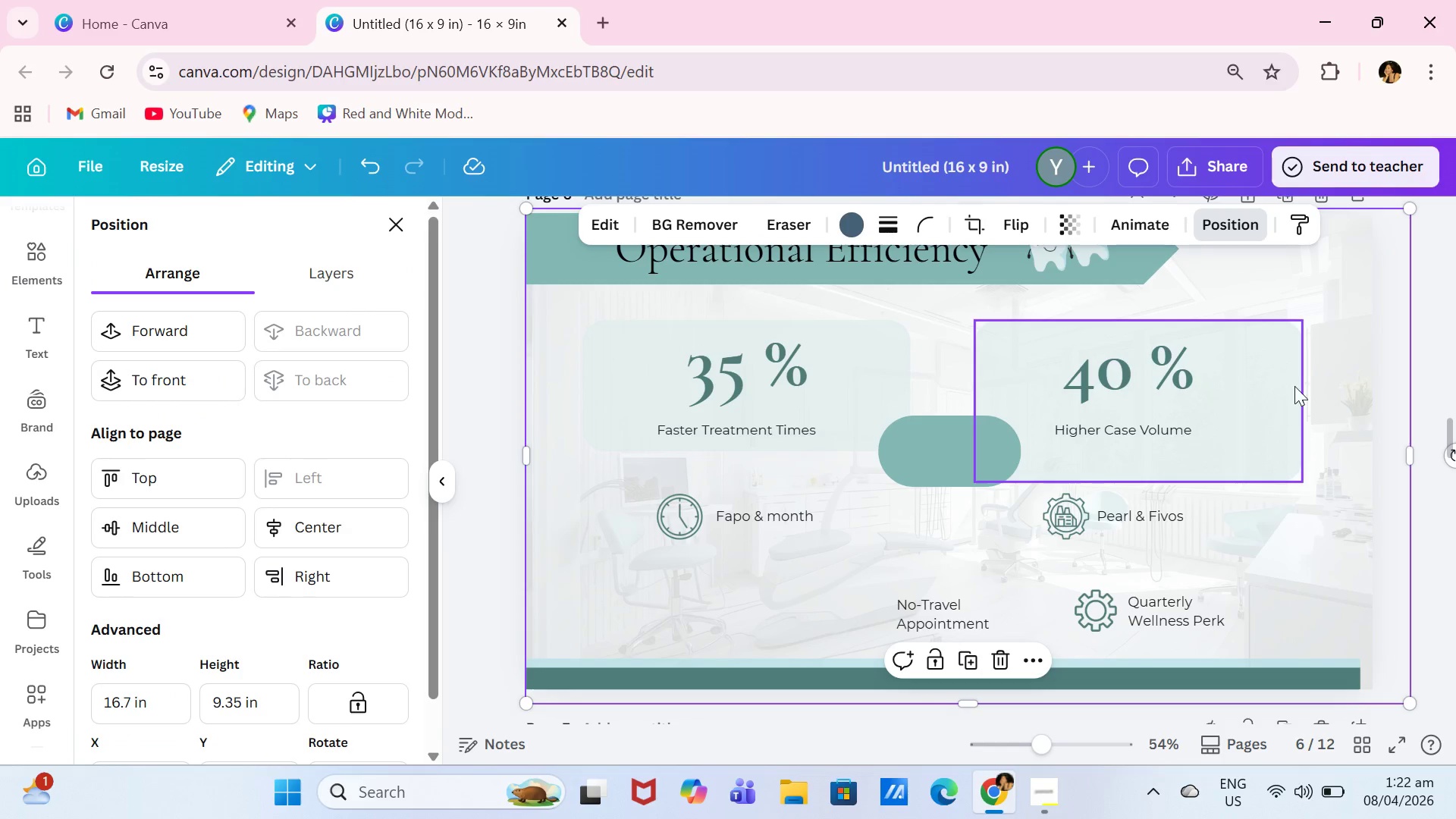 
left_click([1257, 381])
 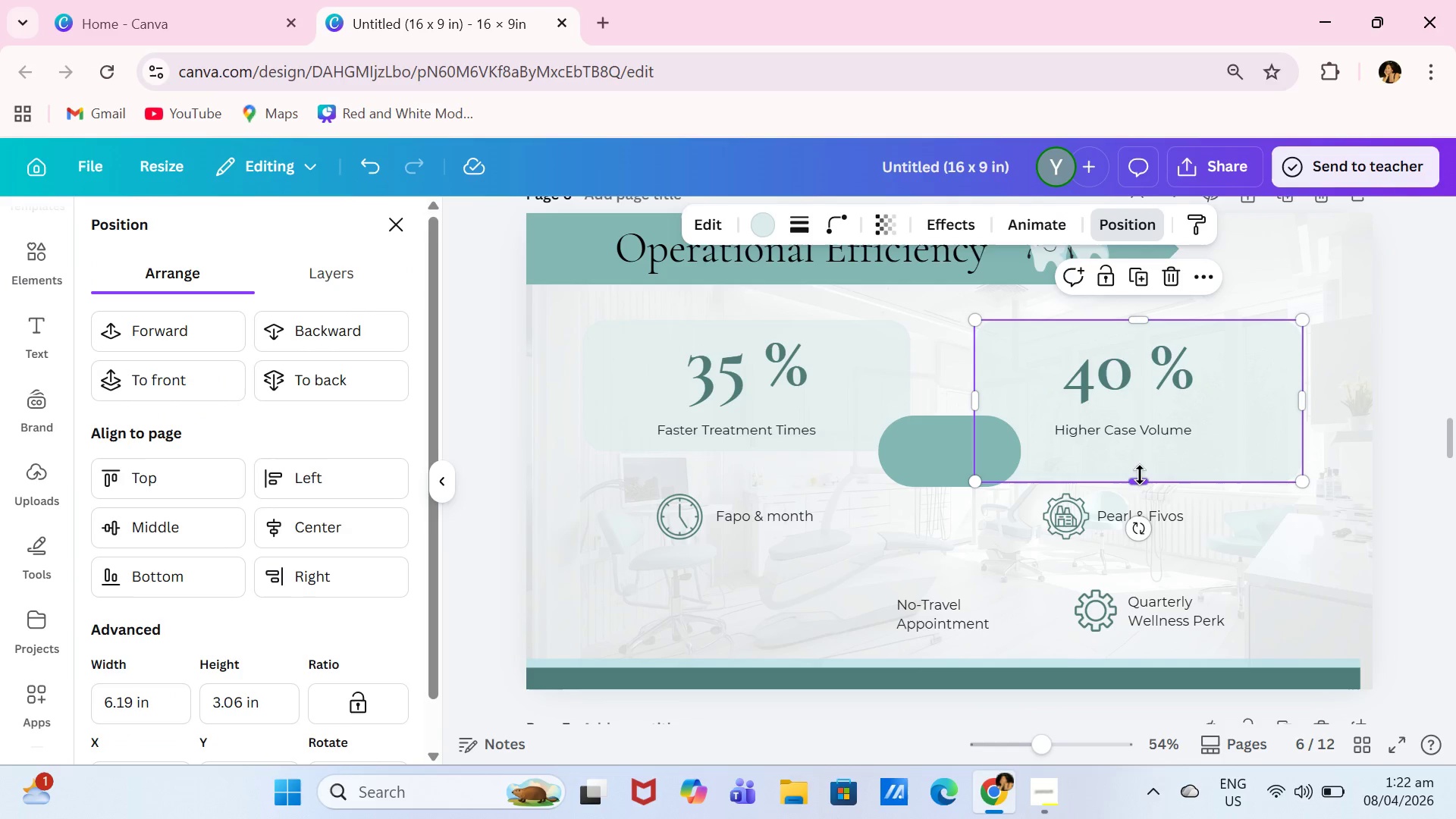 
left_click_drag(start_coordinate=[1139, 481], to_coordinate=[1140, 448])
 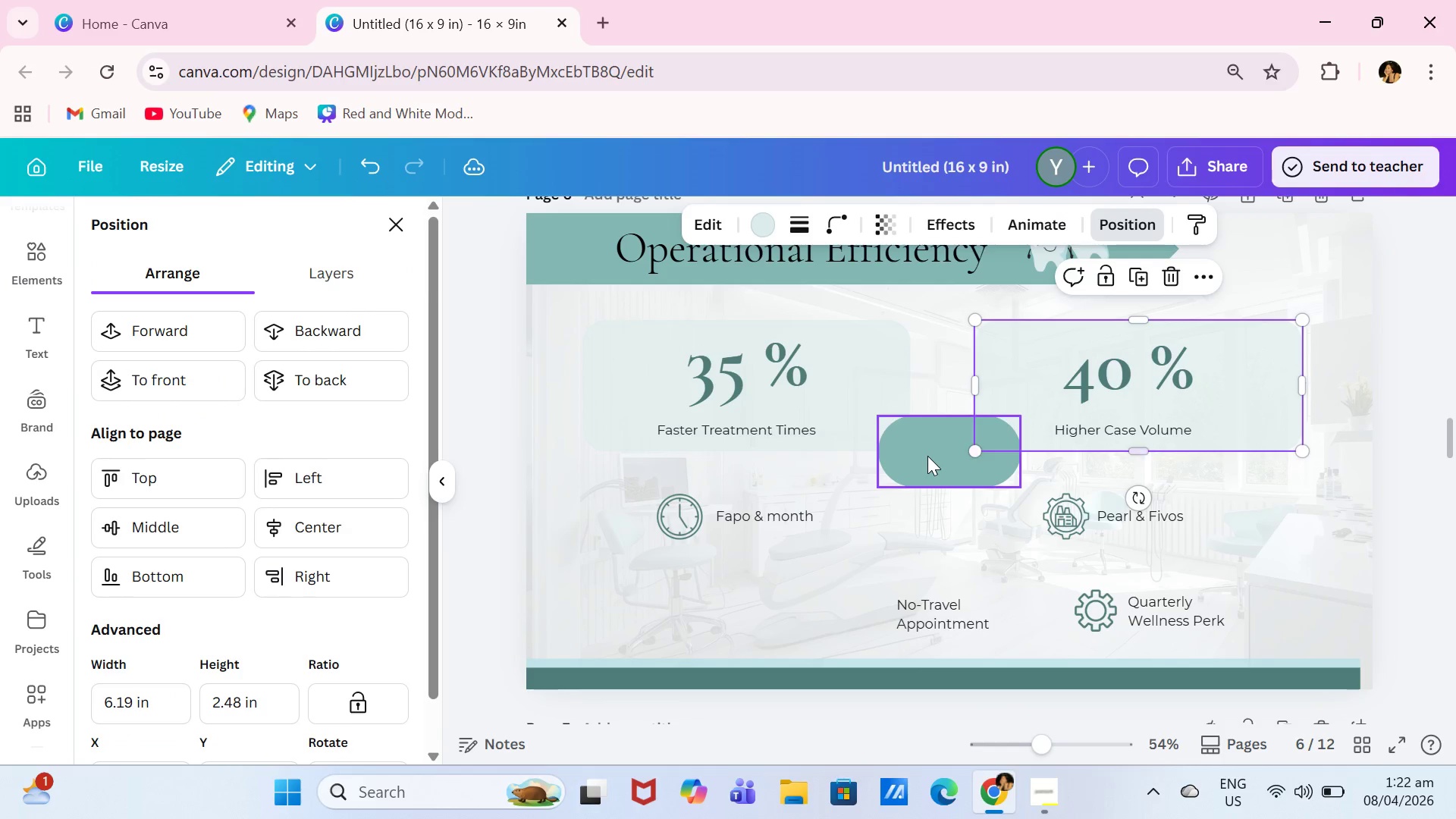 
left_click([927, 456])
 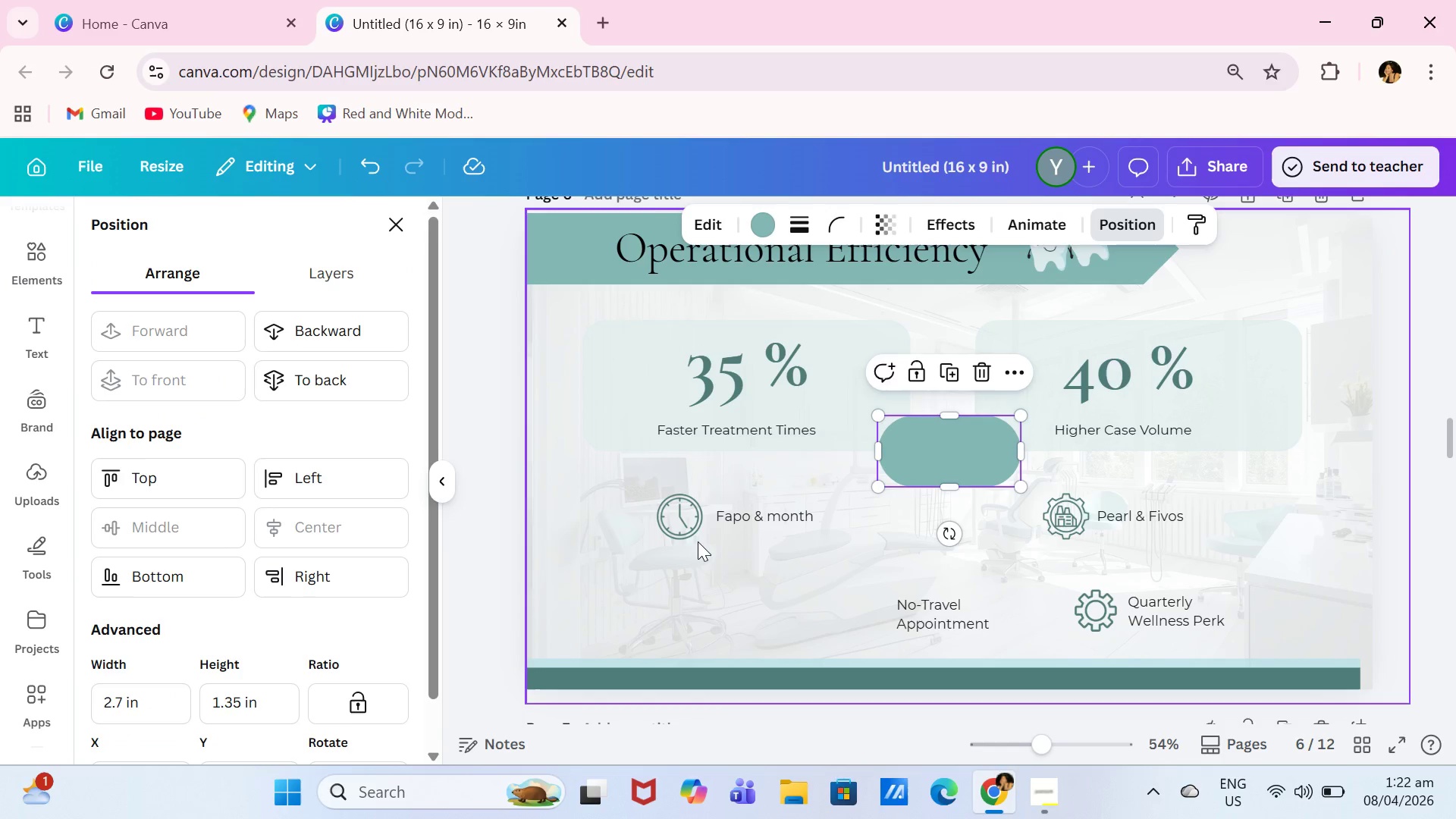 
double_click([676, 531])
 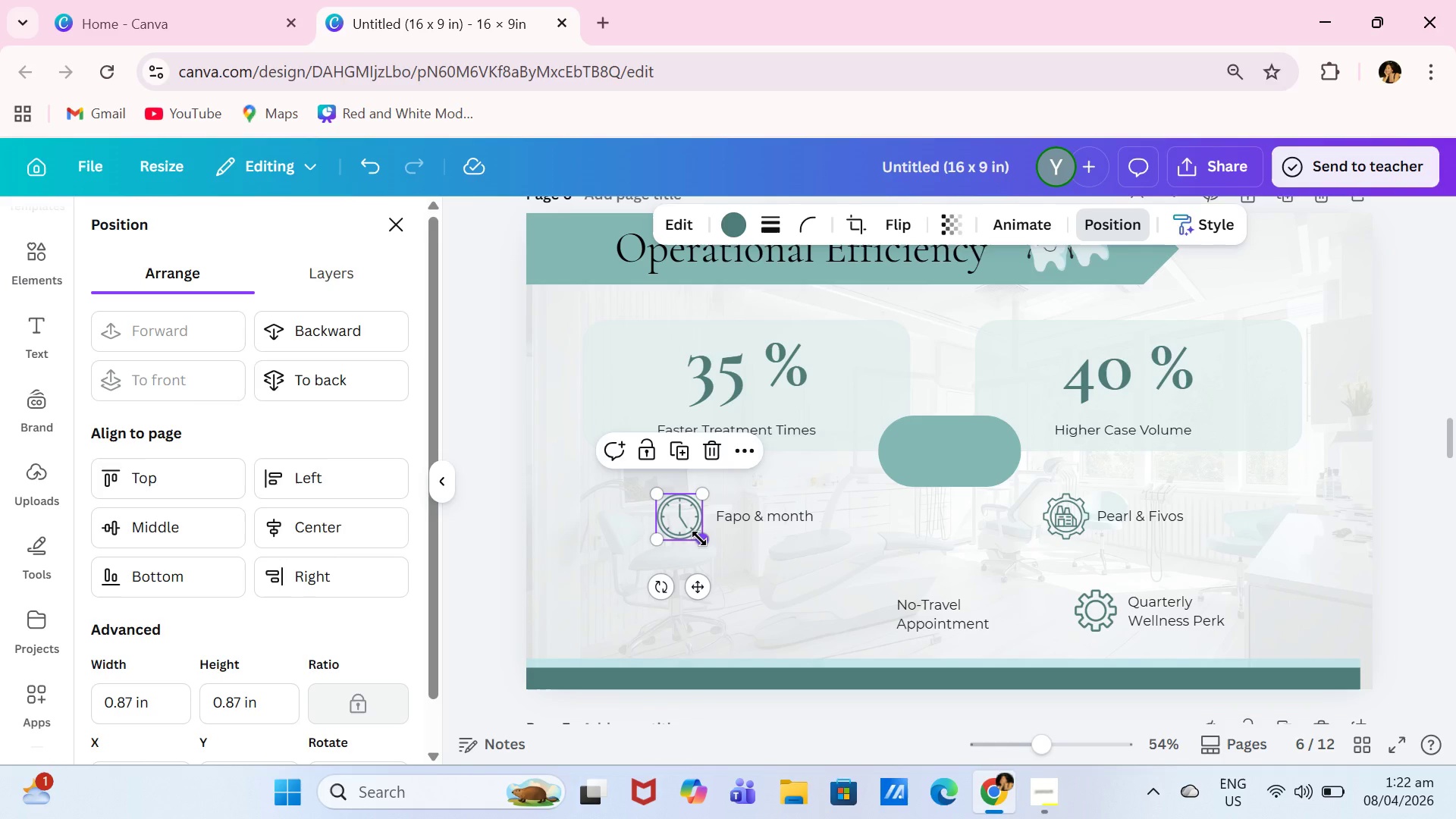 
left_click_drag(start_coordinate=[699, 538], to_coordinate=[687, 522])
 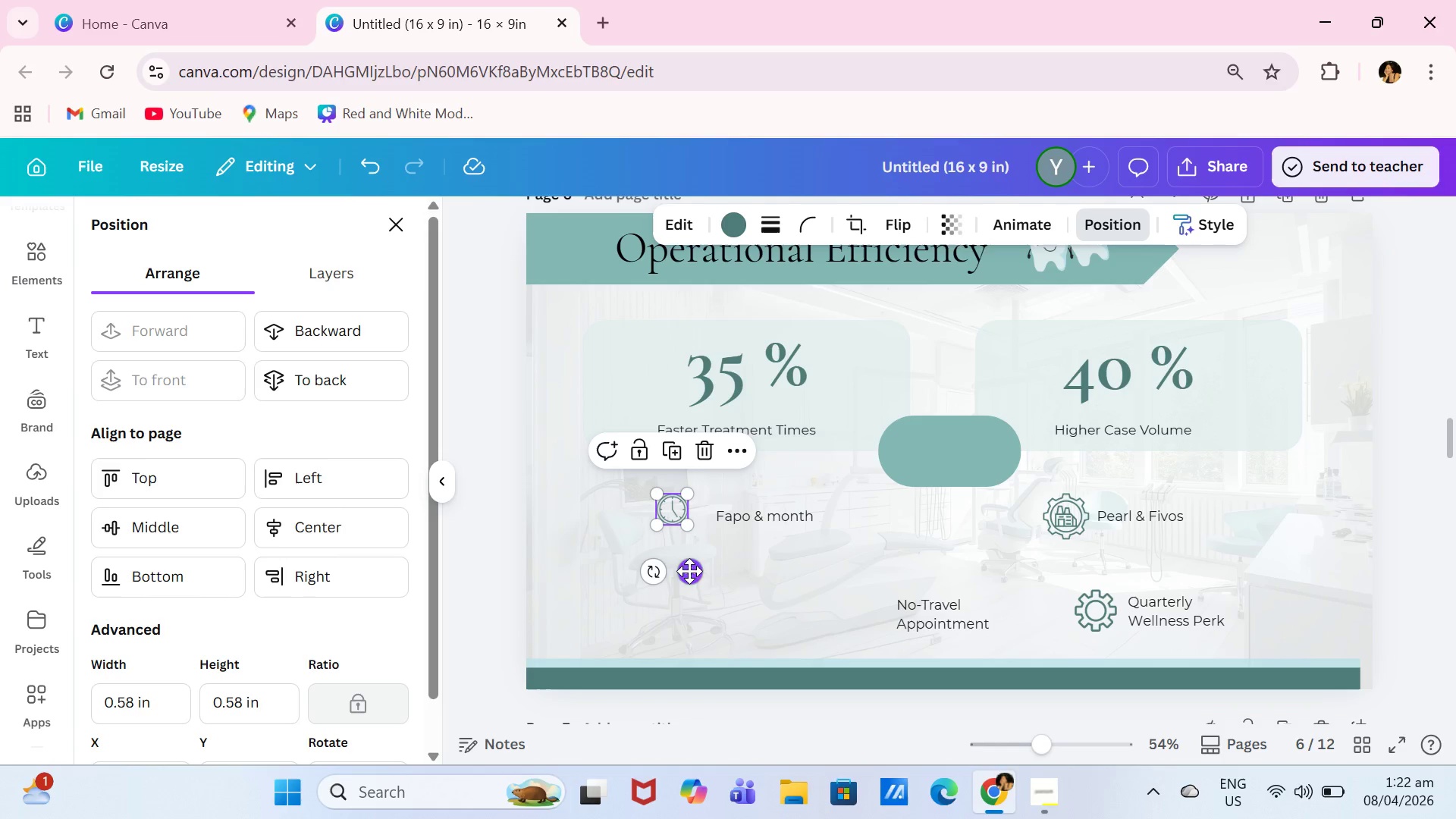 
left_click_drag(start_coordinate=[689, 571], to_coordinate=[692, 539])
 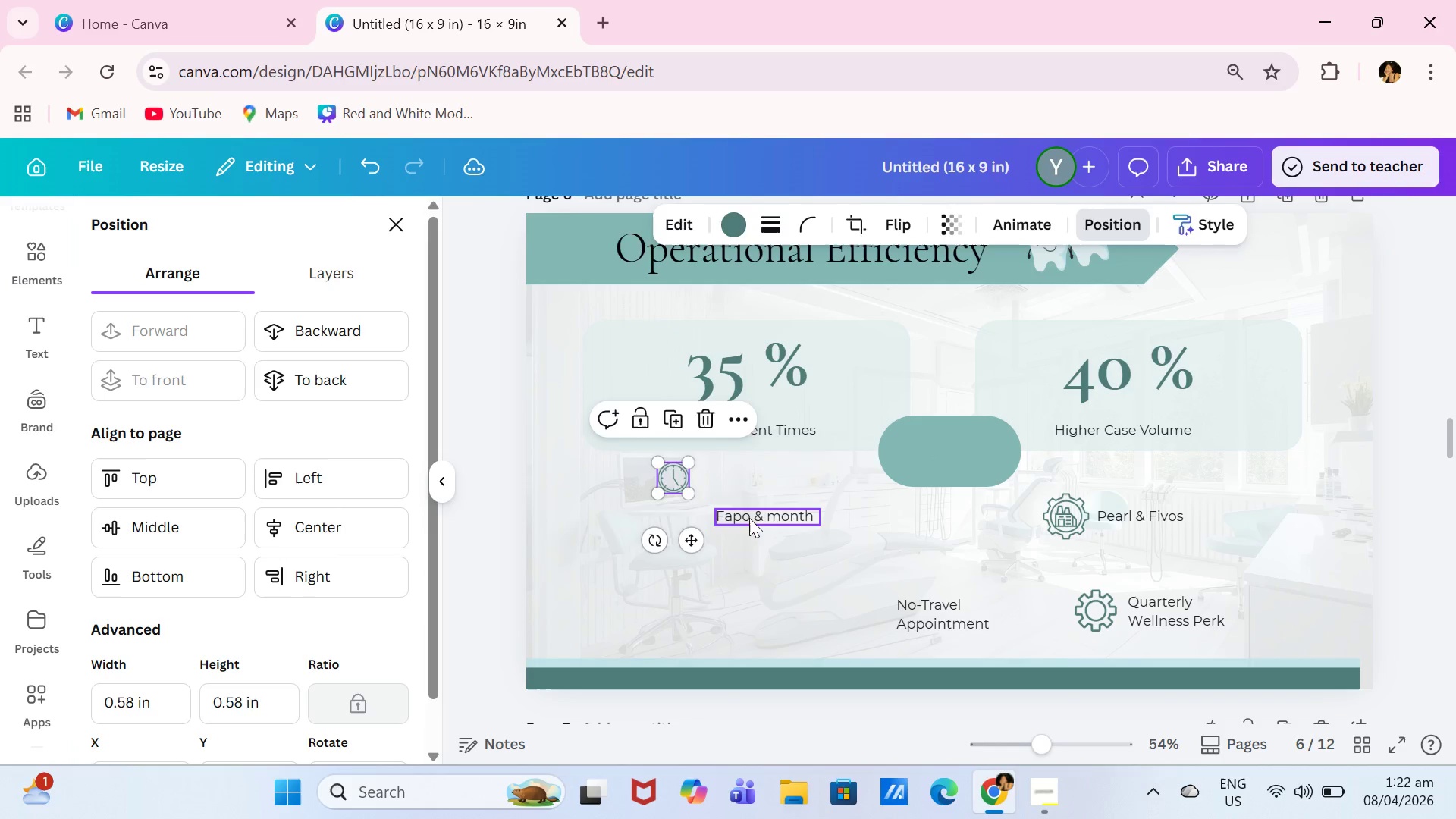 
left_click_drag(start_coordinate=[749, 518], to_coordinate=[733, 481])
 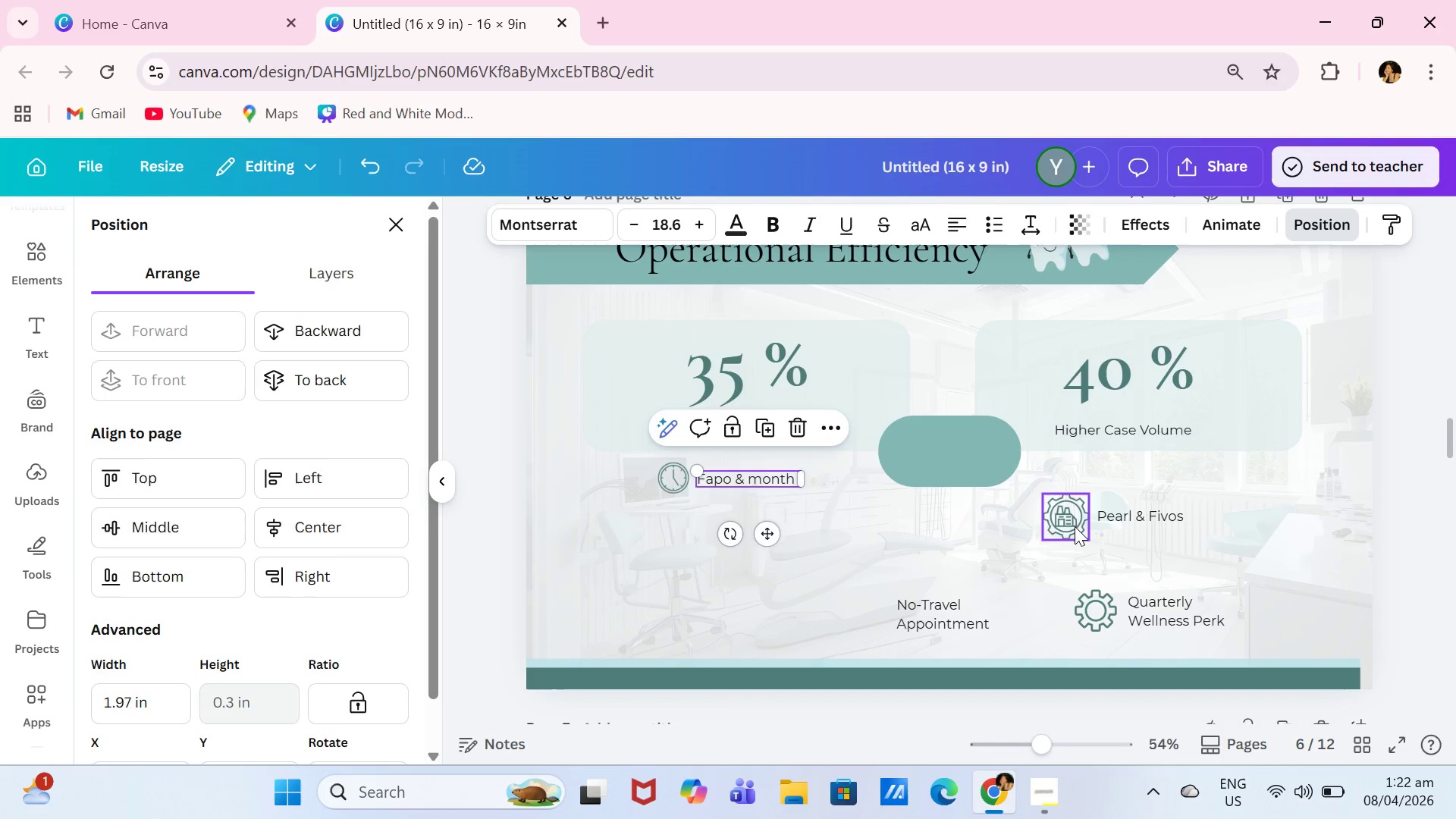 
left_click([1074, 526])
 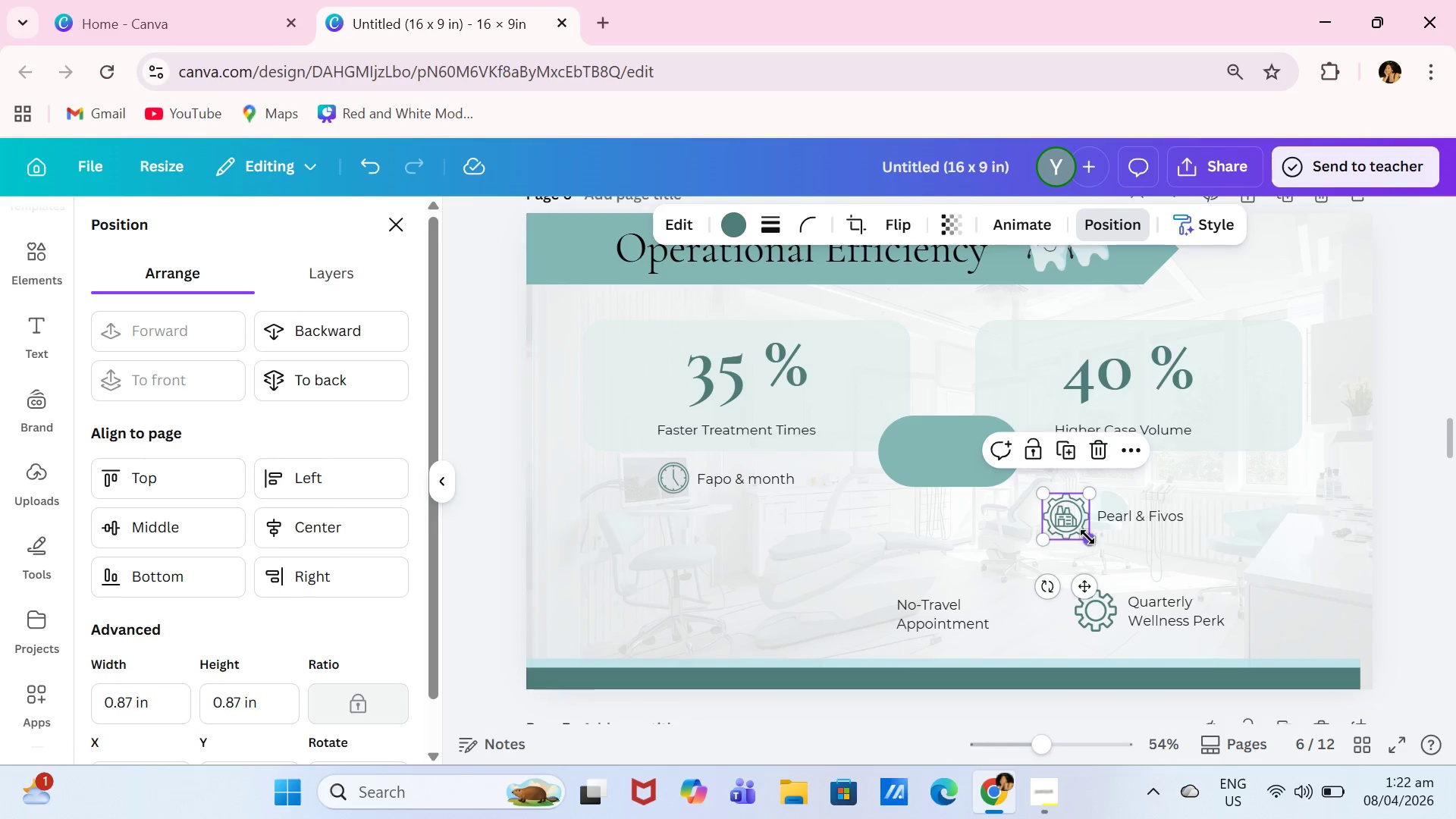 
left_click_drag(start_coordinate=[1087, 537], to_coordinate=[1075, 529])
 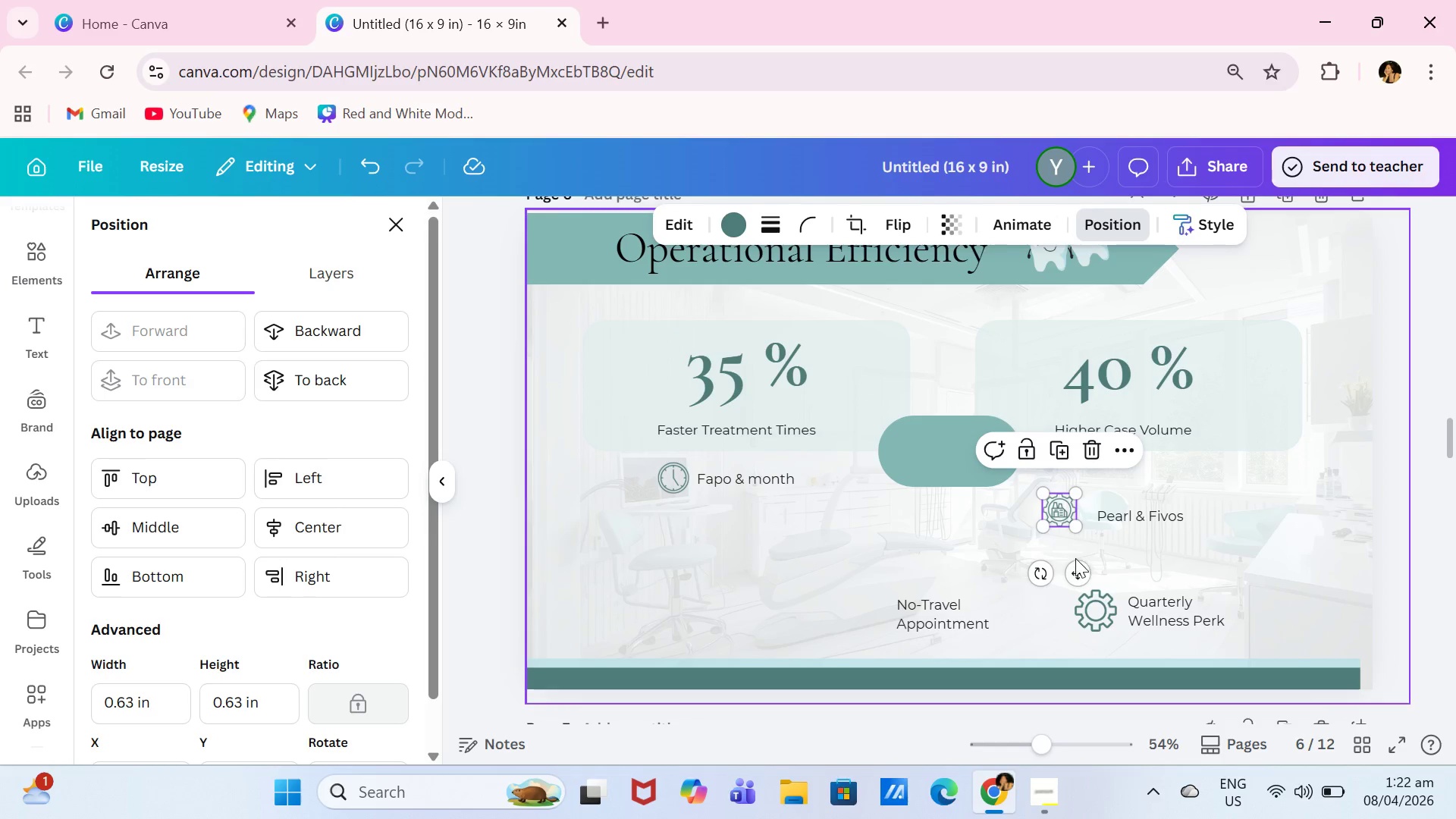 
left_click_drag(start_coordinate=[1079, 576], to_coordinate=[1084, 541])
 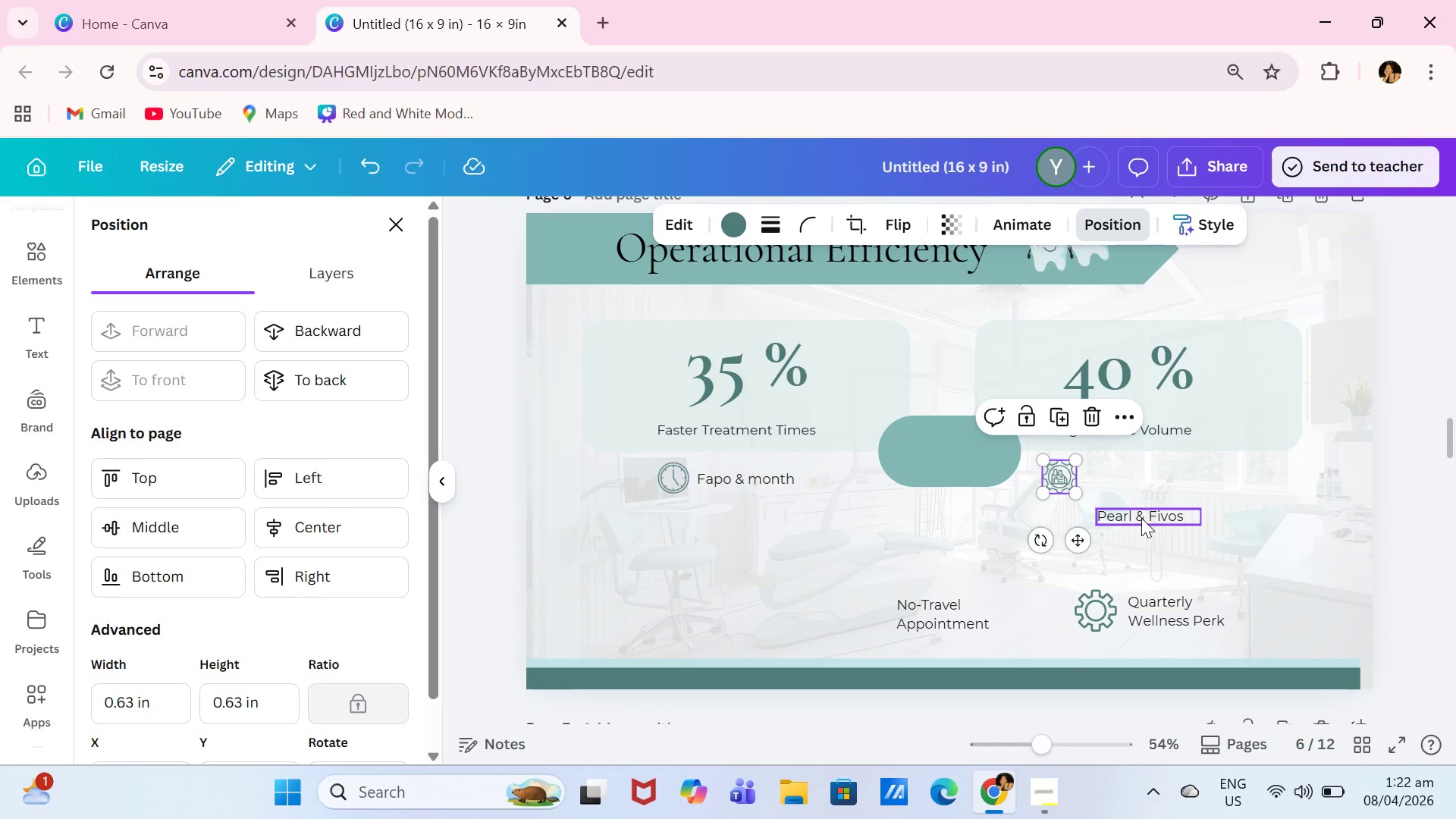 
left_click([1142, 518])
 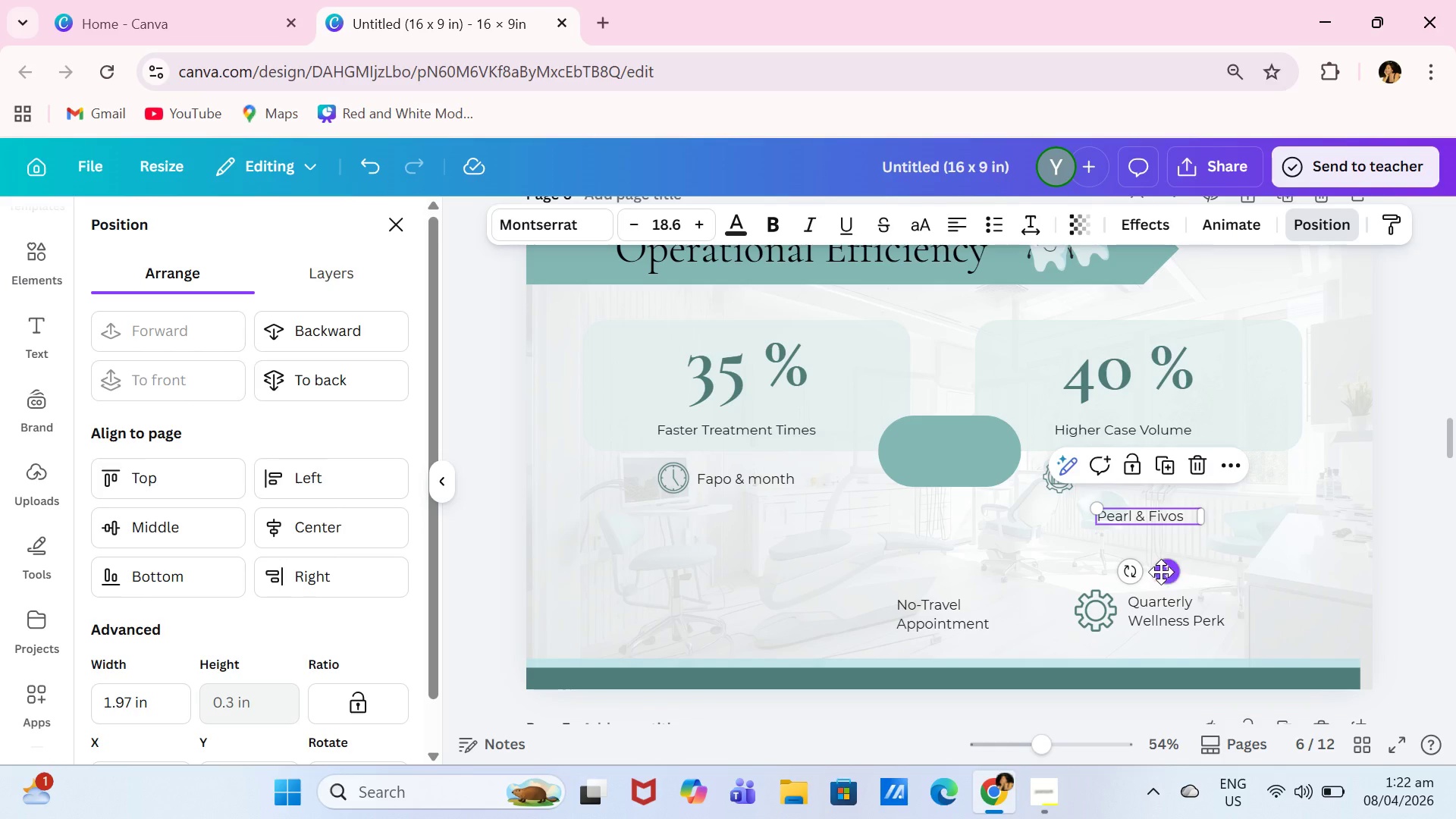 
left_click_drag(start_coordinate=[1164, 572], to_coordinate=[1158, 534])
 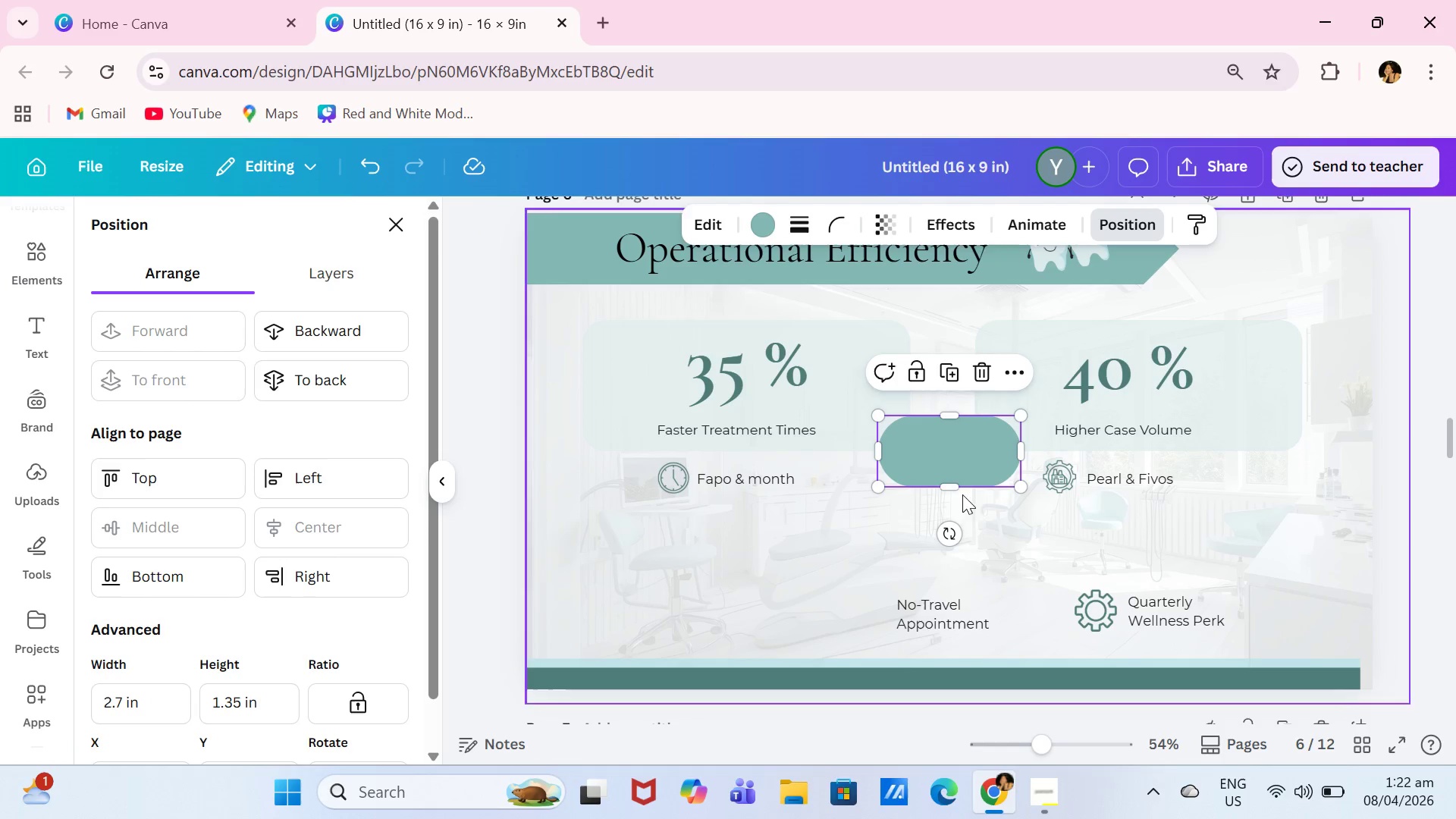 
left_click_drag(start_coordinate=[957, 485], to_coordinate=[961, 479])
 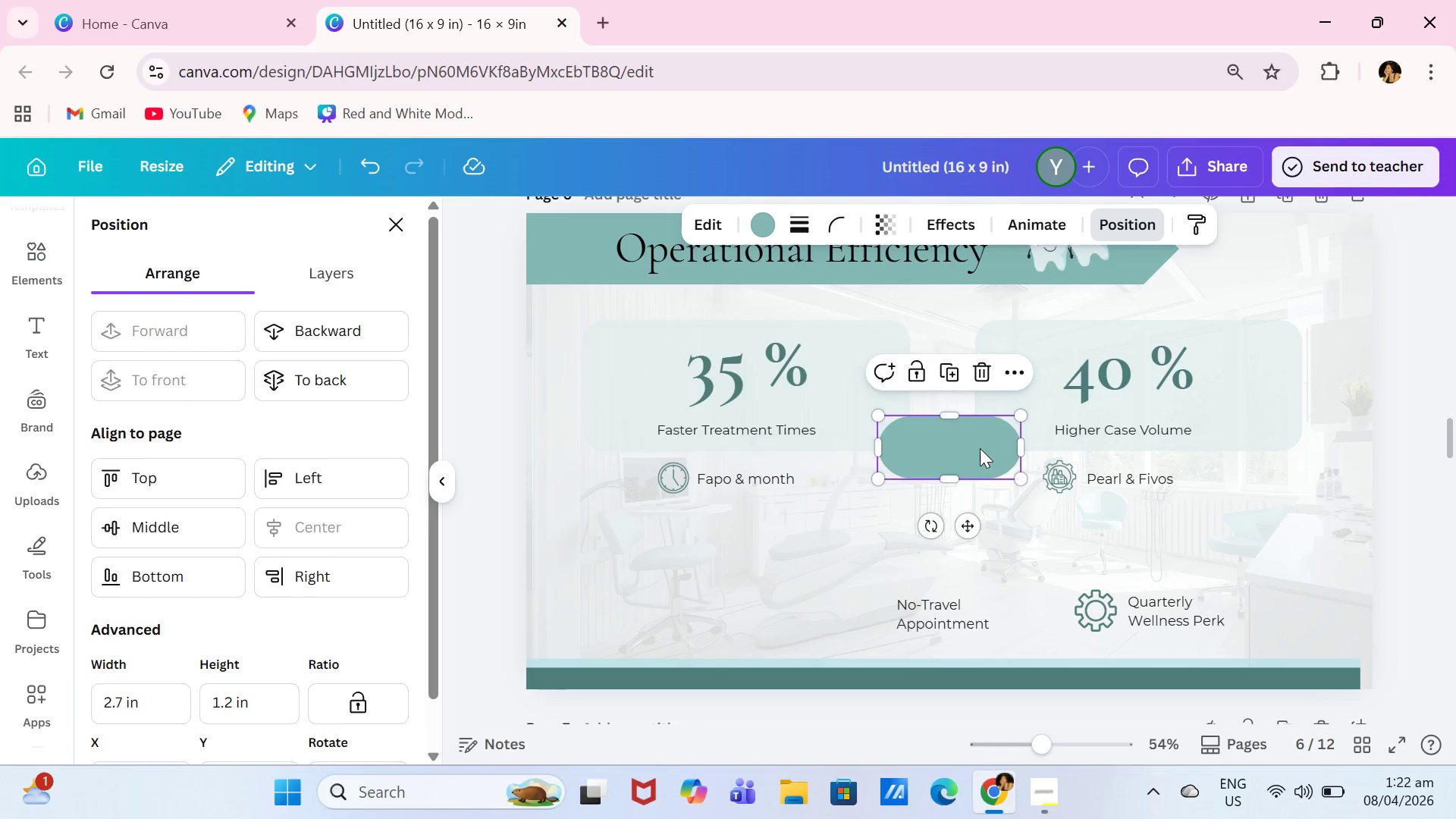 
left_click_drag(start_coordinate=[984, 446], to_coordinate=[704, 538])
 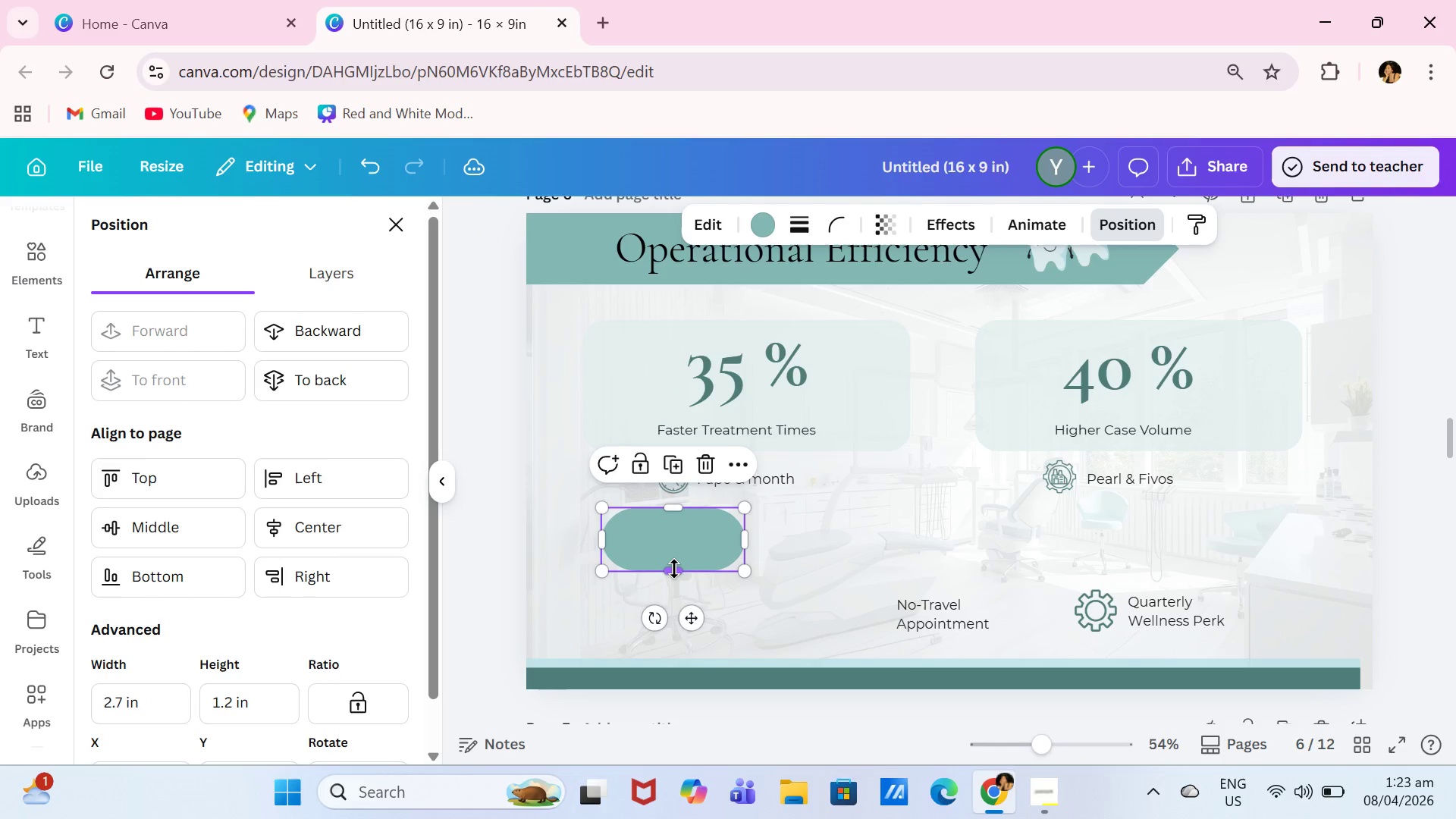 
left_click_drag(start_coordinate=[674, 569], to_coordinate=[685, 551])
 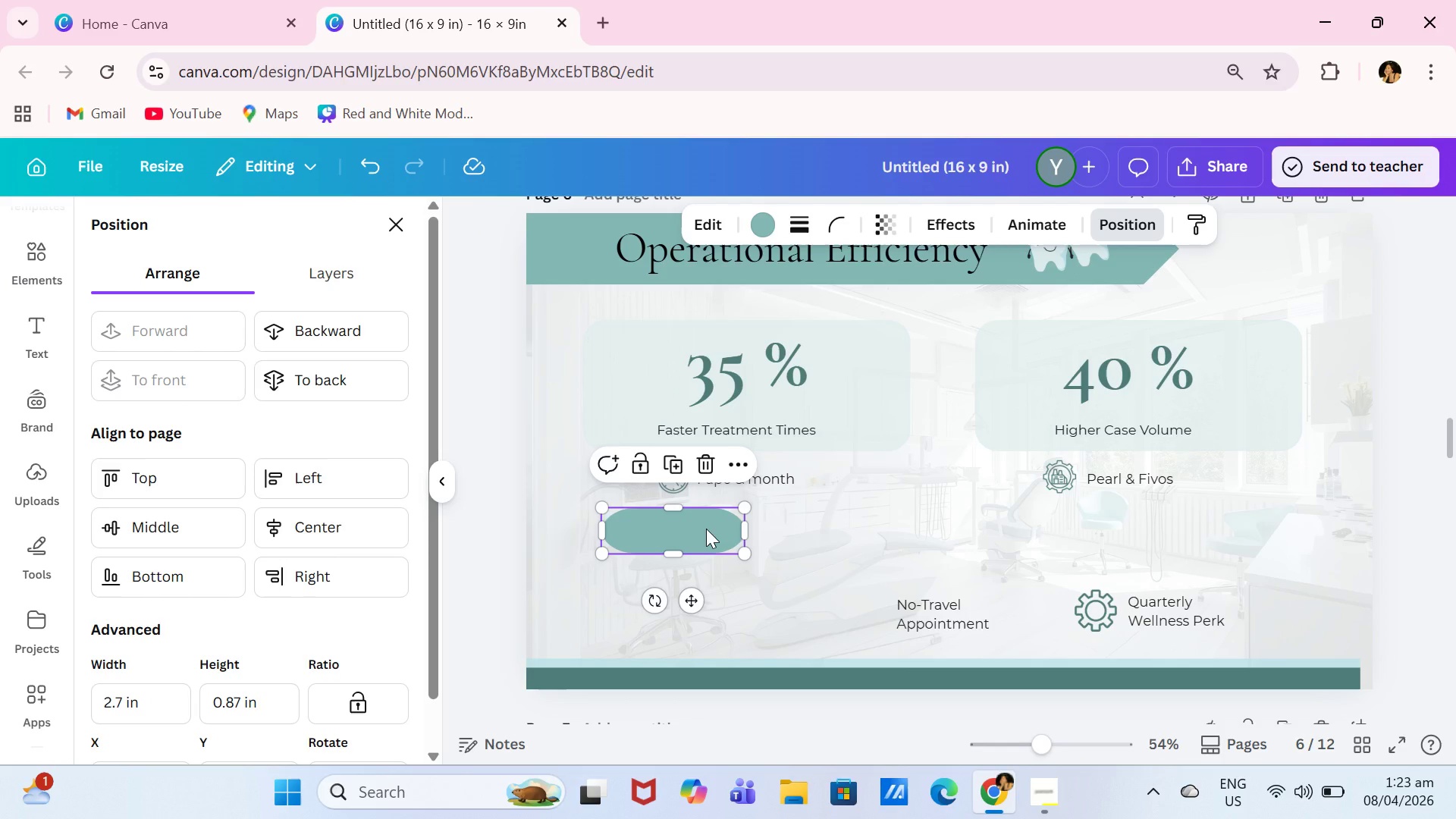 
left_click_drag(start_coordinate=[706, 529], to_coordinate=[723, 528])
 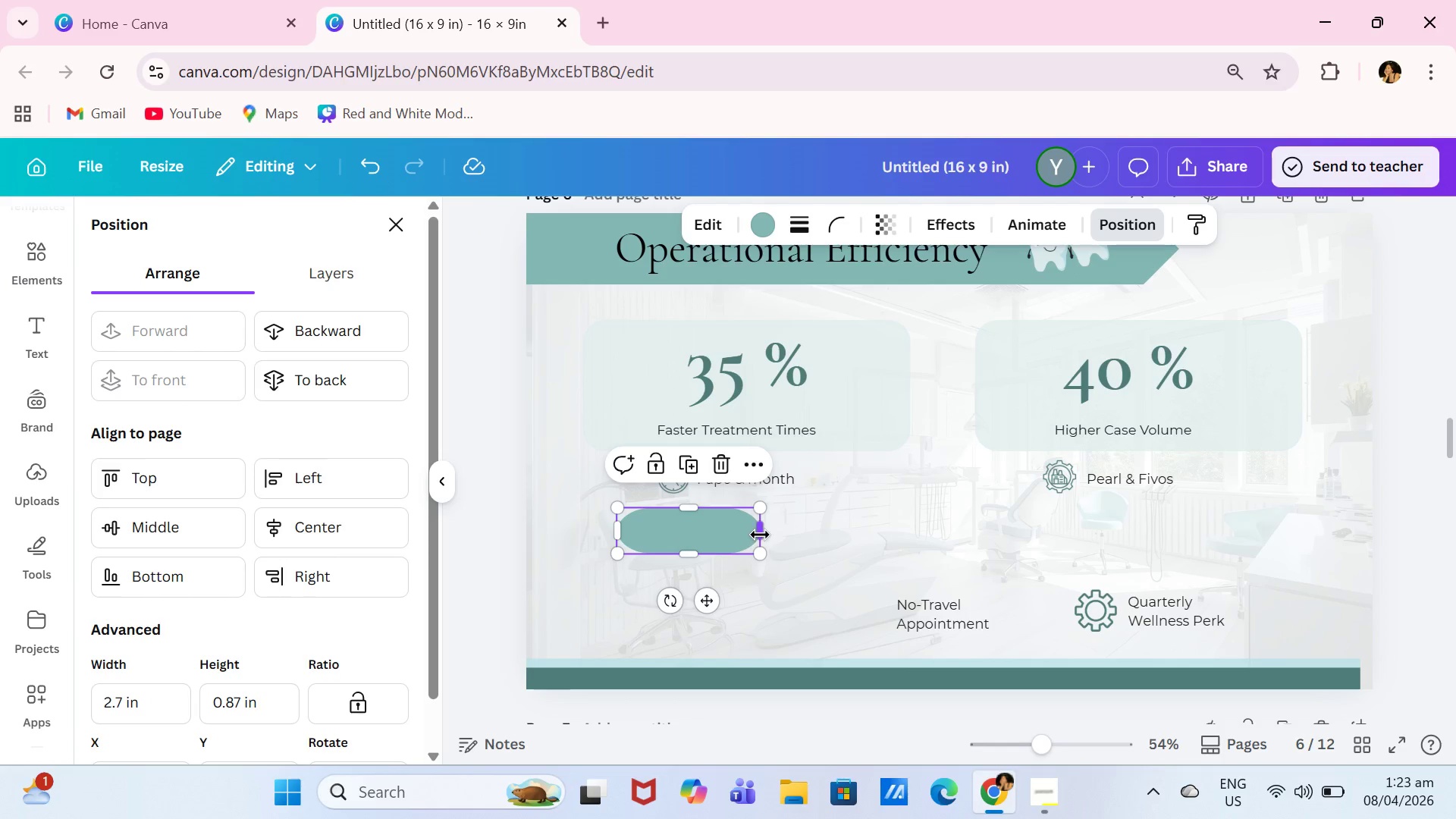 
left_click_drag(start_coordinate=[761, 535], to_coordinate=[924, 541])
 